 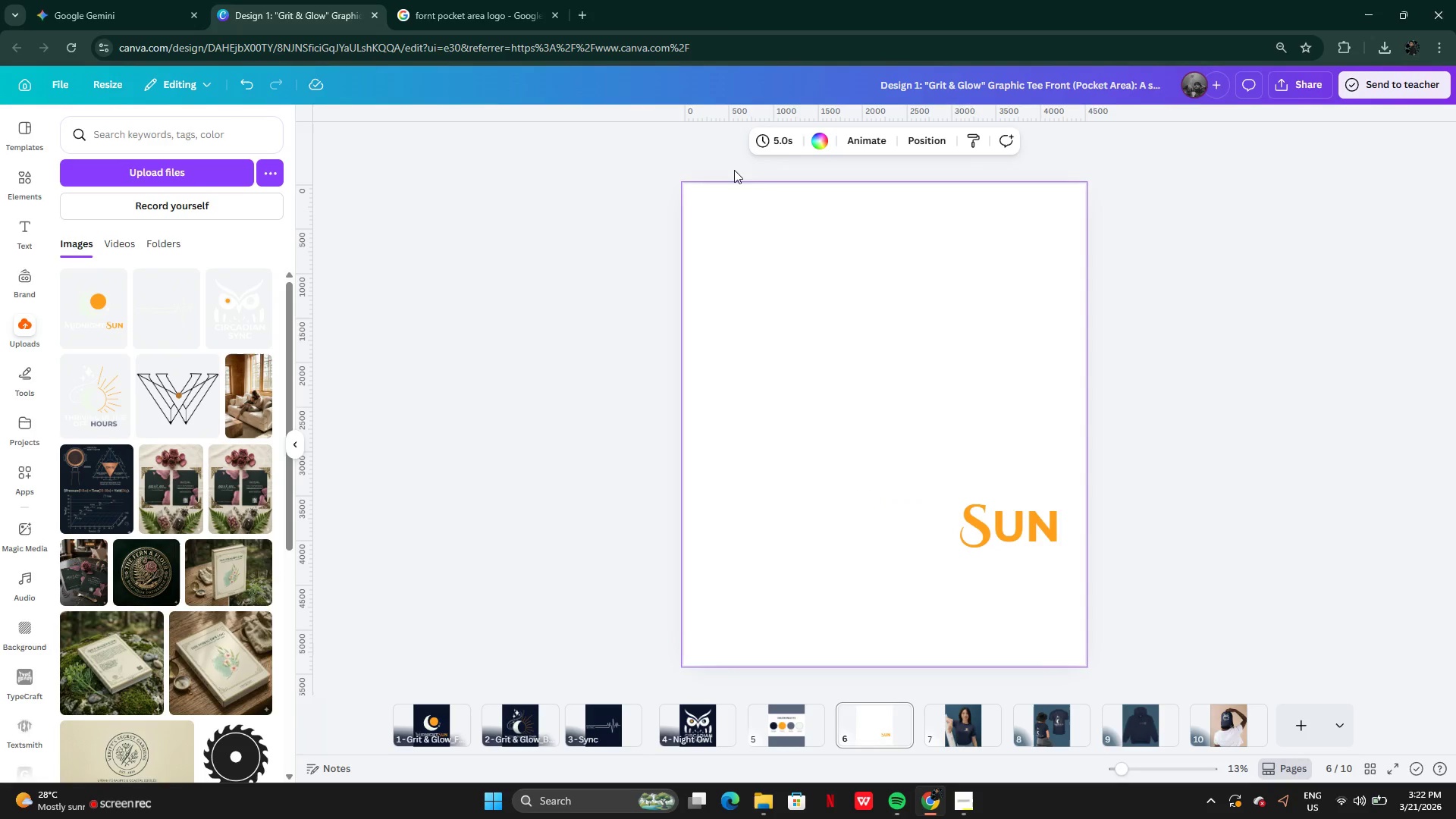 
left_click([821, 150])
 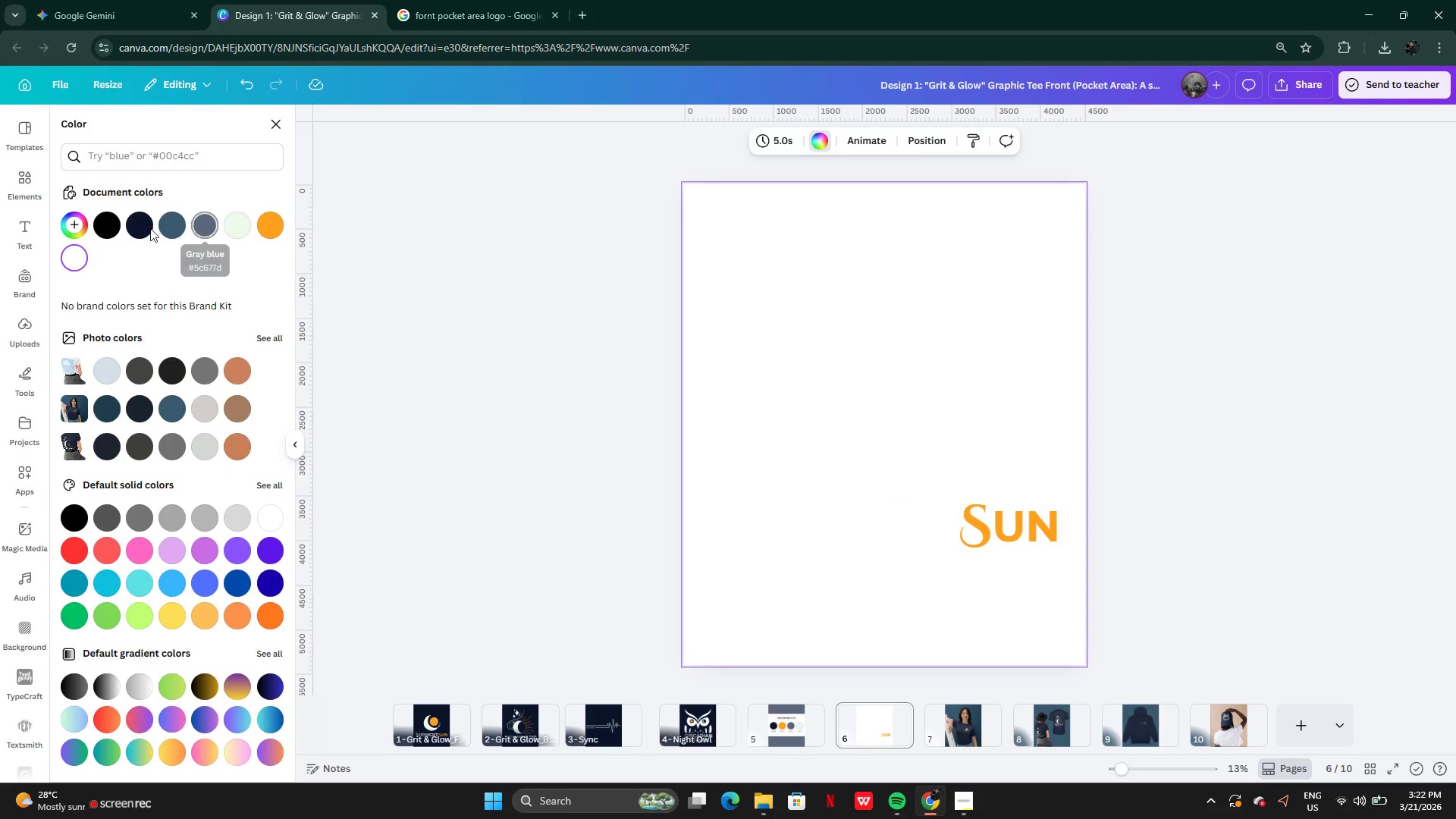 
left_click([133, 230])
 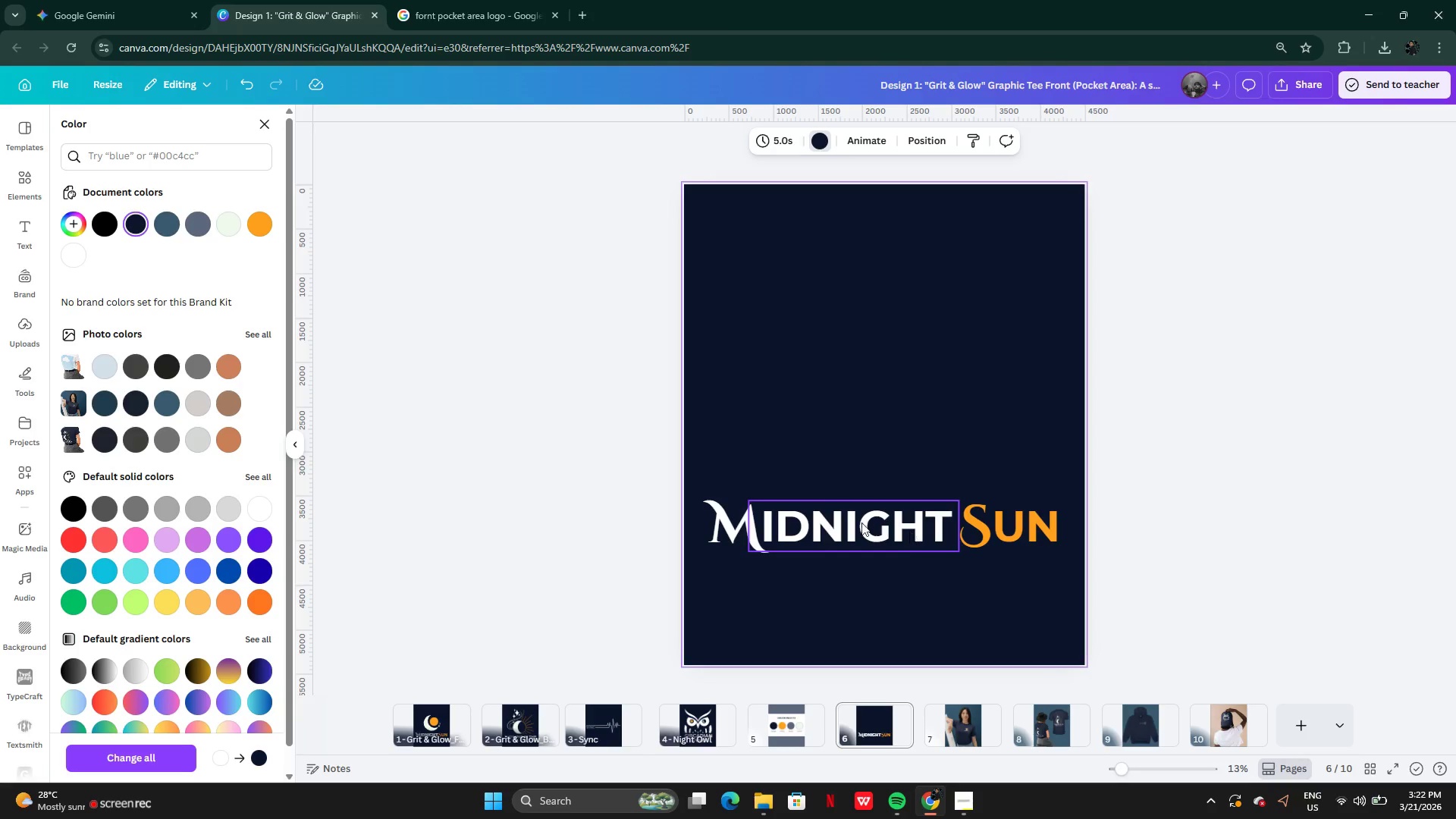 
left_click_drag(start_coordinate=[633, 494], to_coordinate=[1032, 583])
 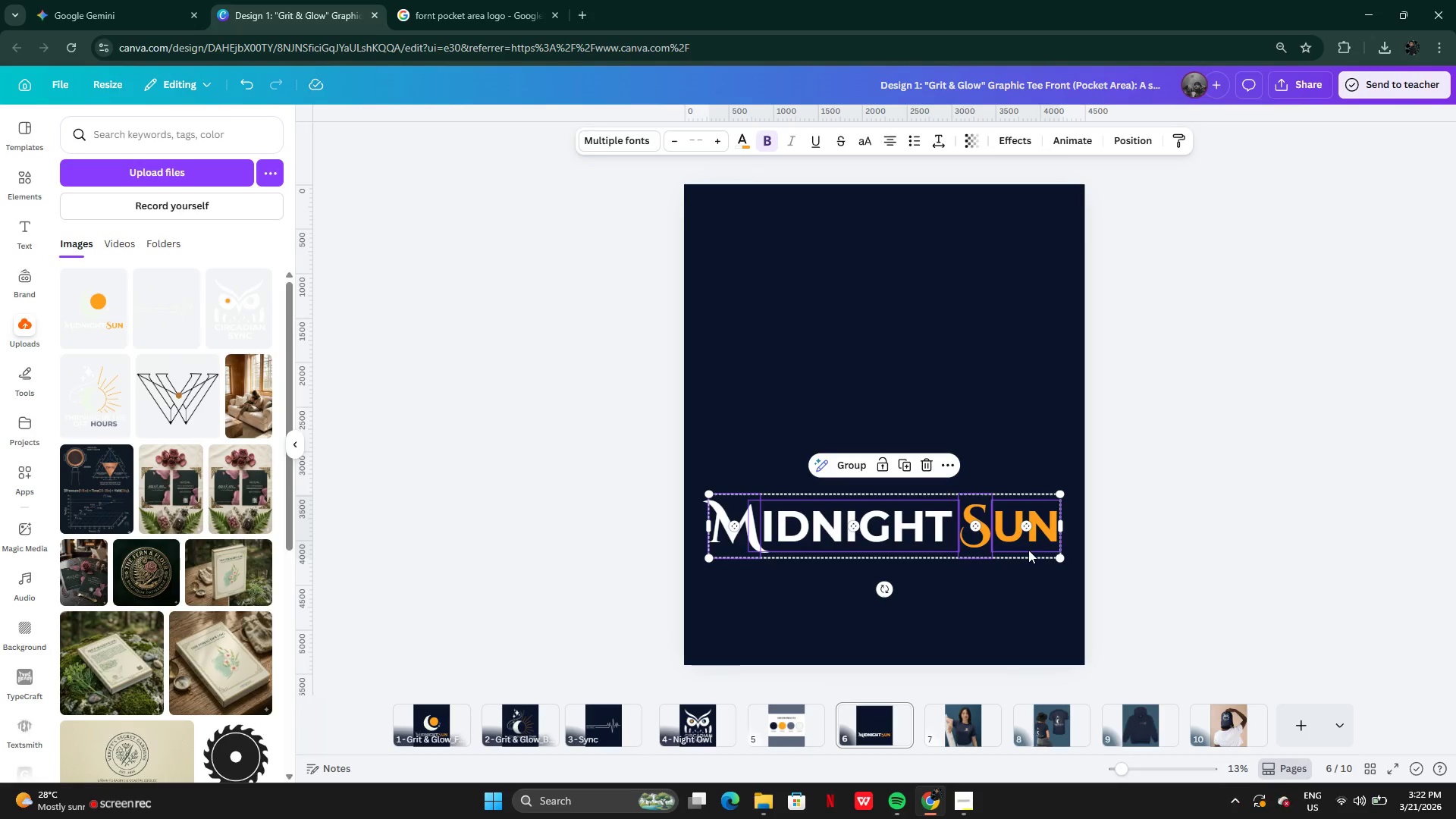 
left_click_drag(start_coordinate=[1027, 548], to_coordinate=[1036, 344])
 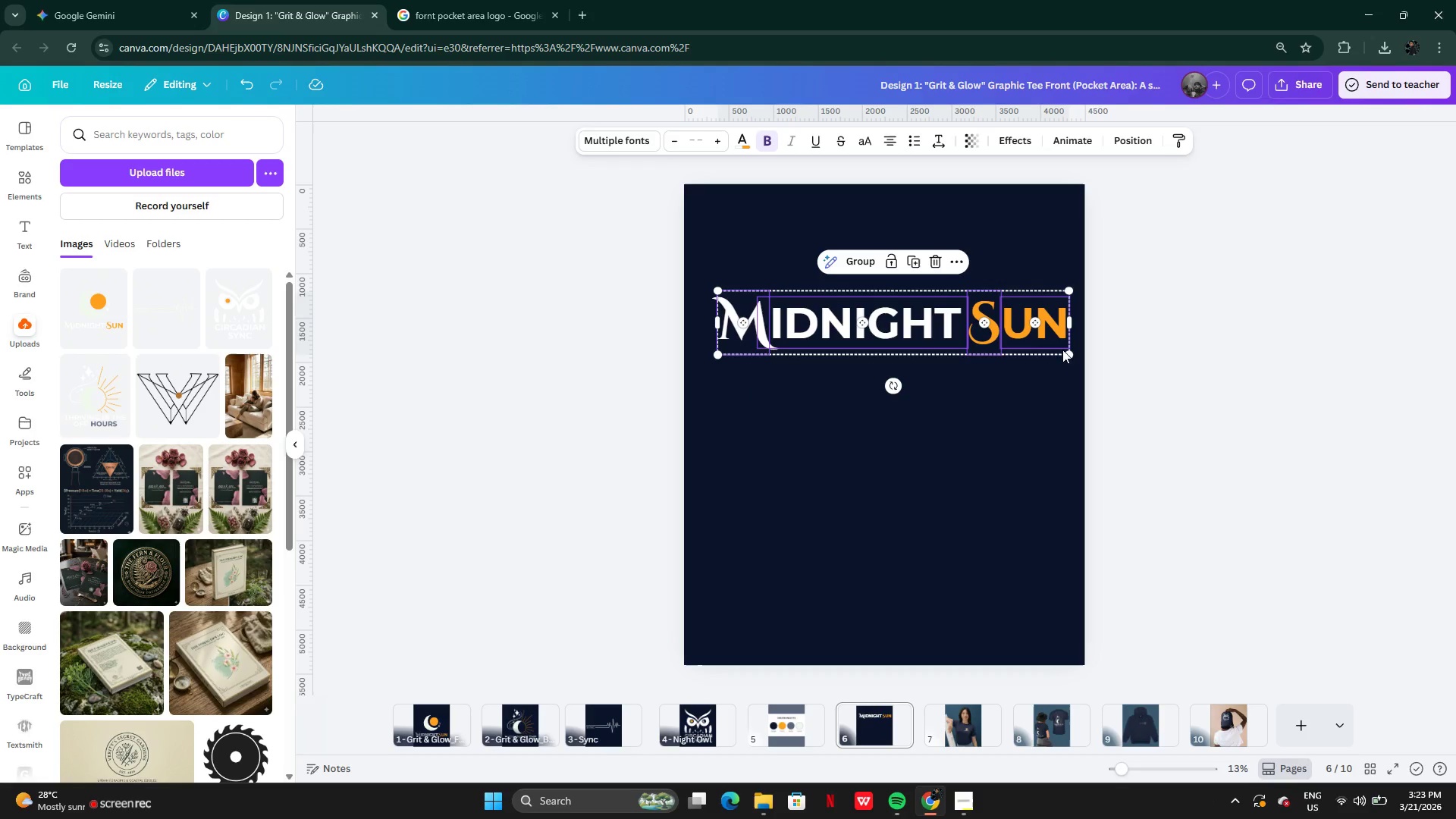 
left_click_drag(start_coordinate=[1067, 352], to_coordinate=[1043, 342])
 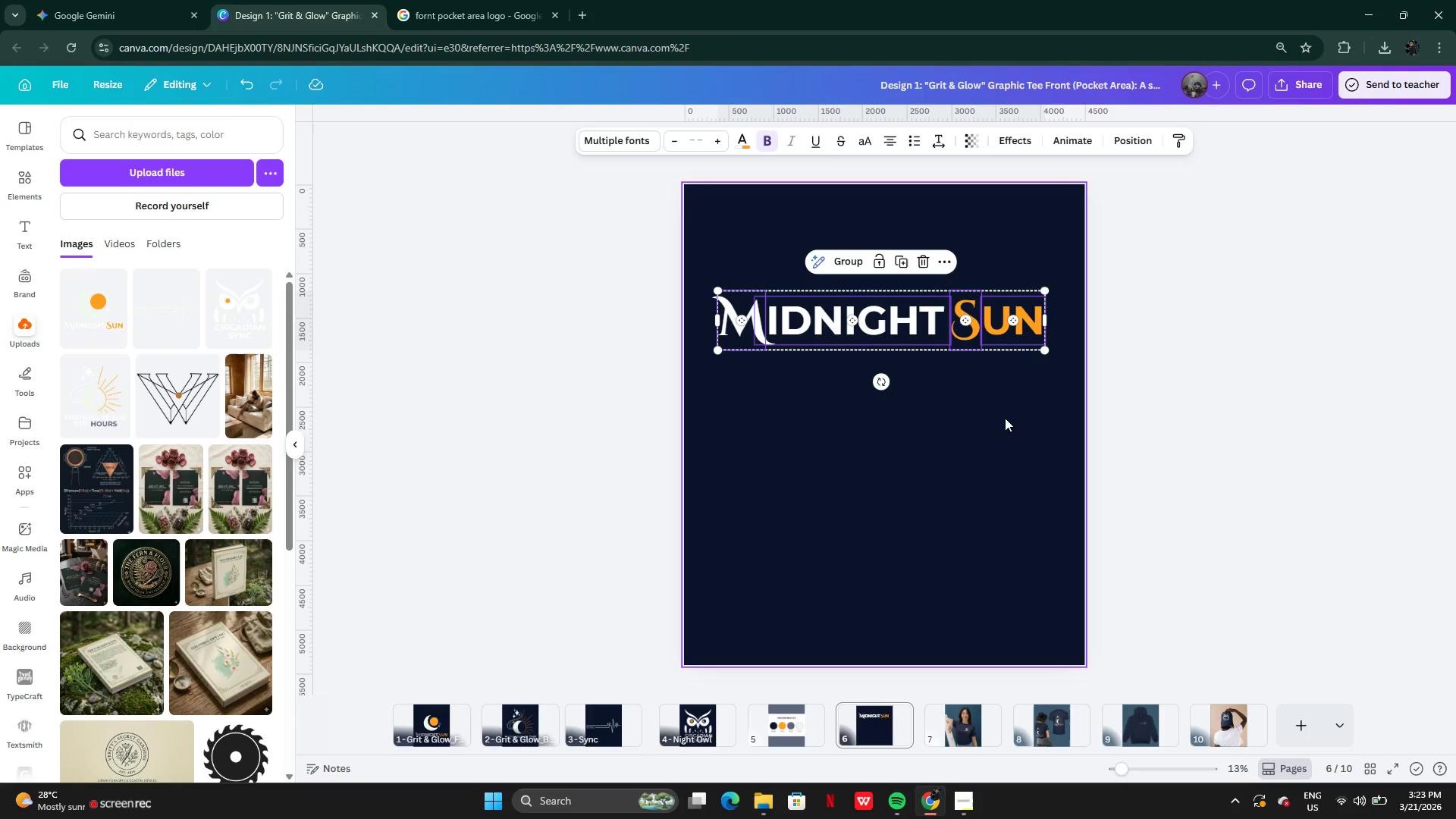 
wait(11.31)
 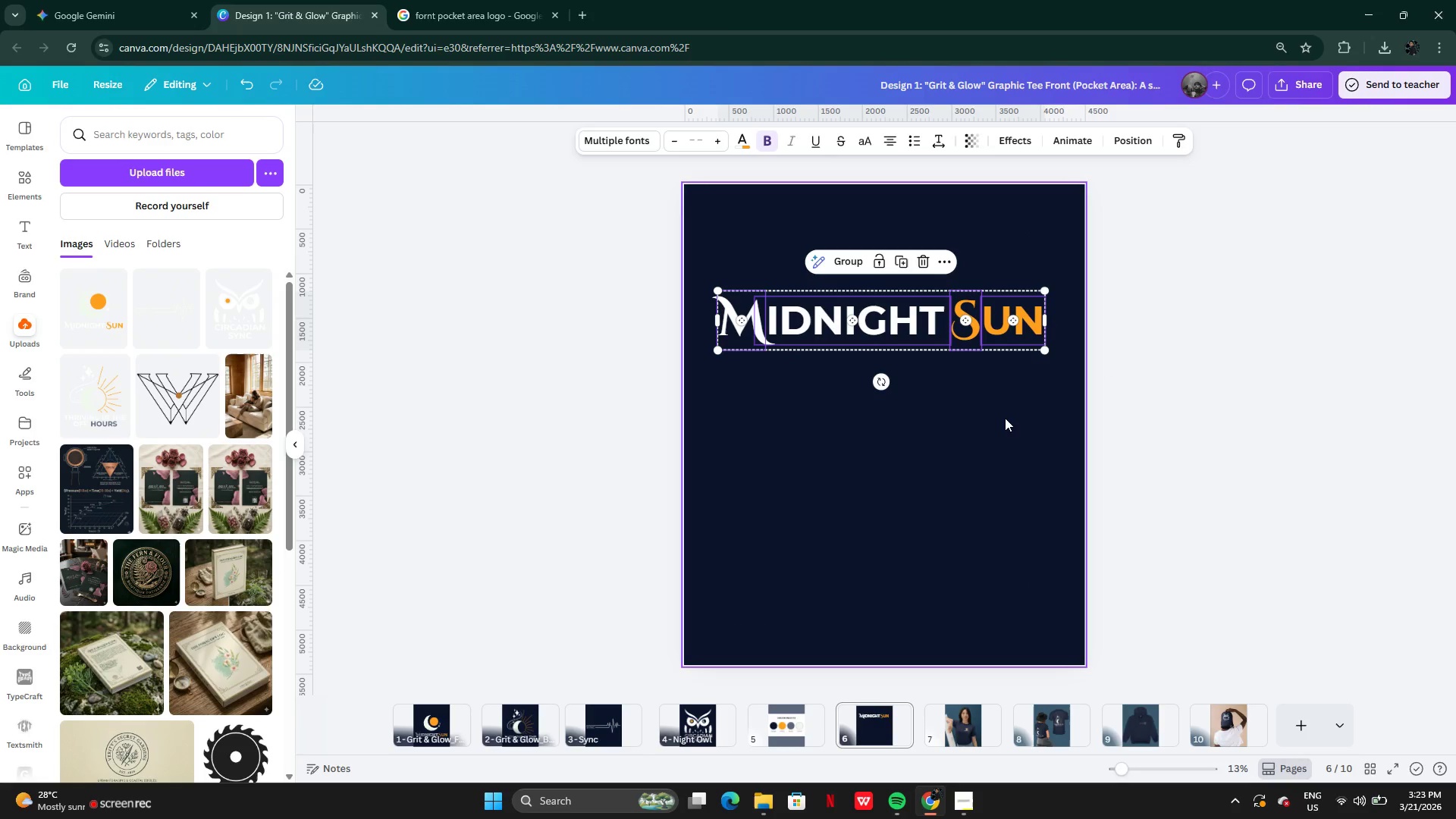 
left_click([1105, 485])
 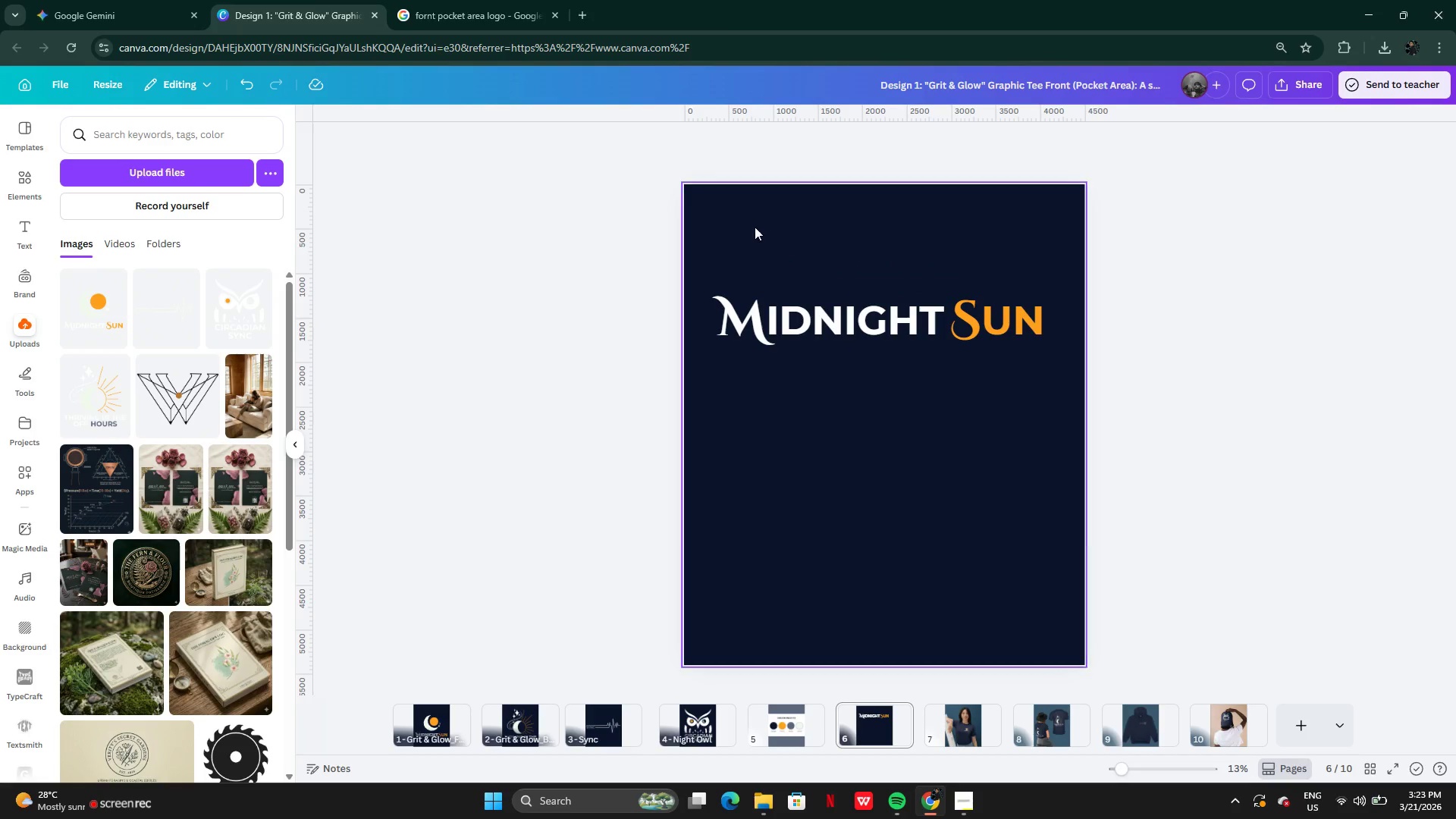 
left_click([717, 209])
 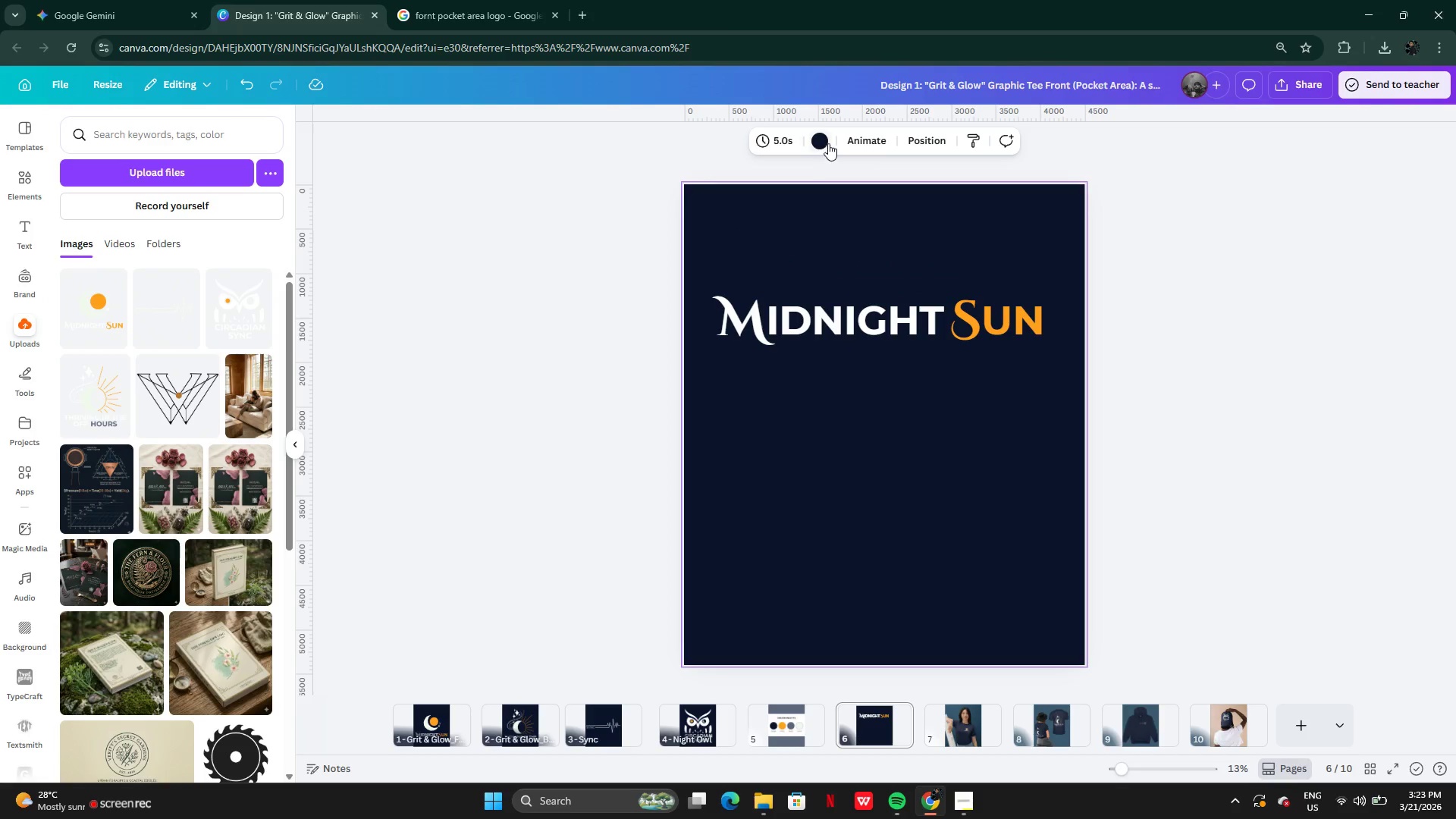 
left_click([827, 143])
 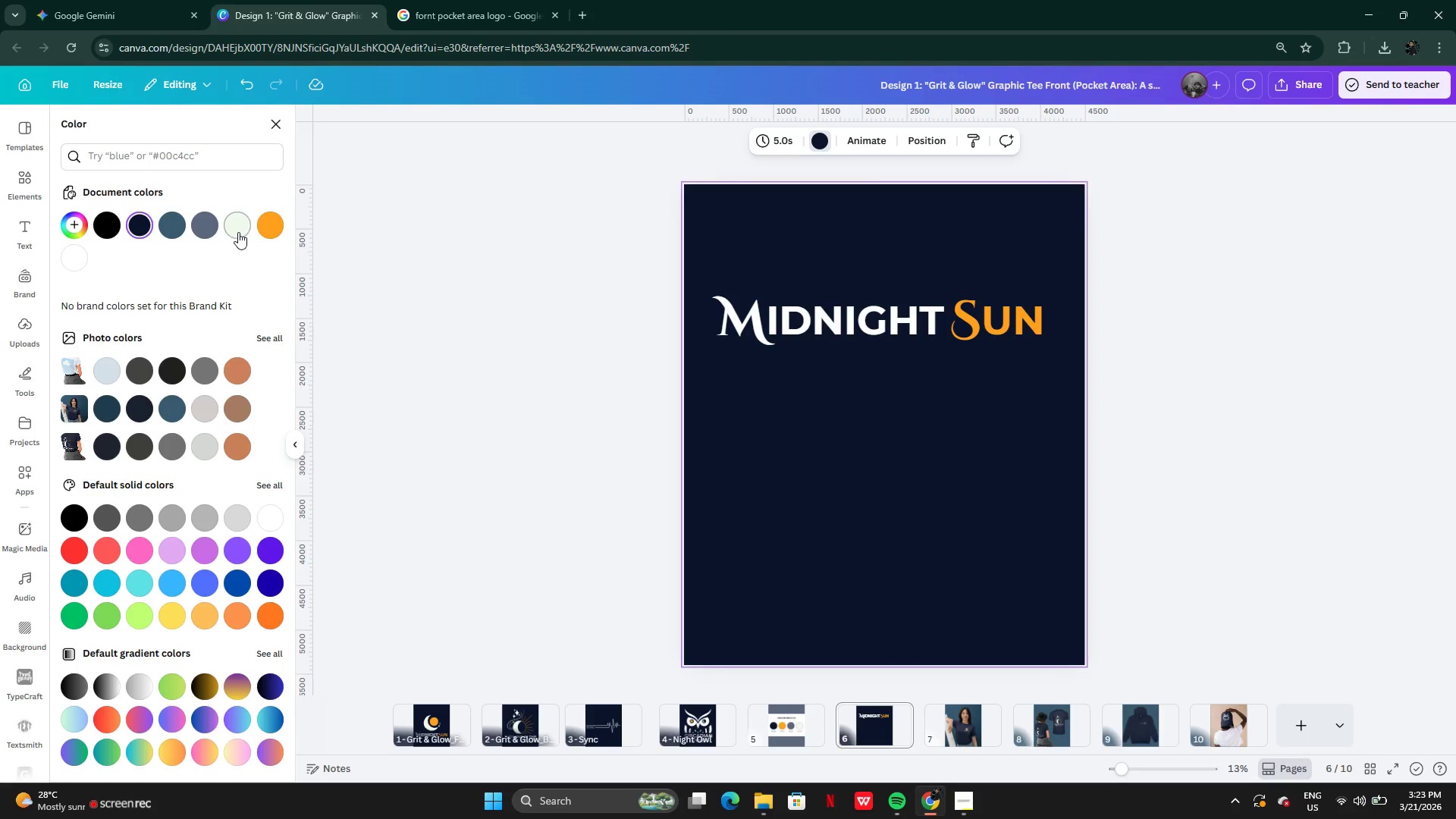 
left_click([82, 257])
 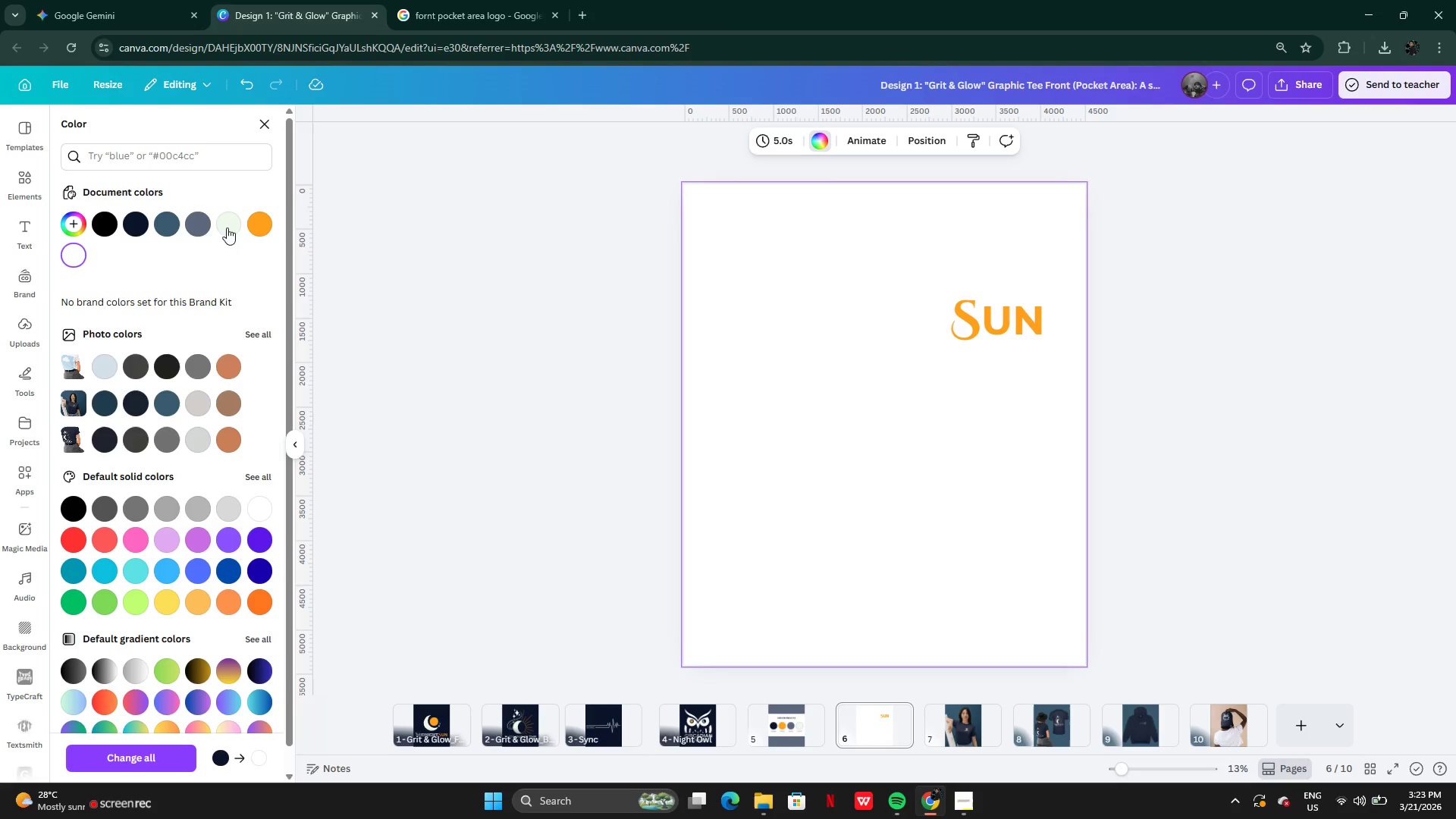 
left_click([238, 224])
 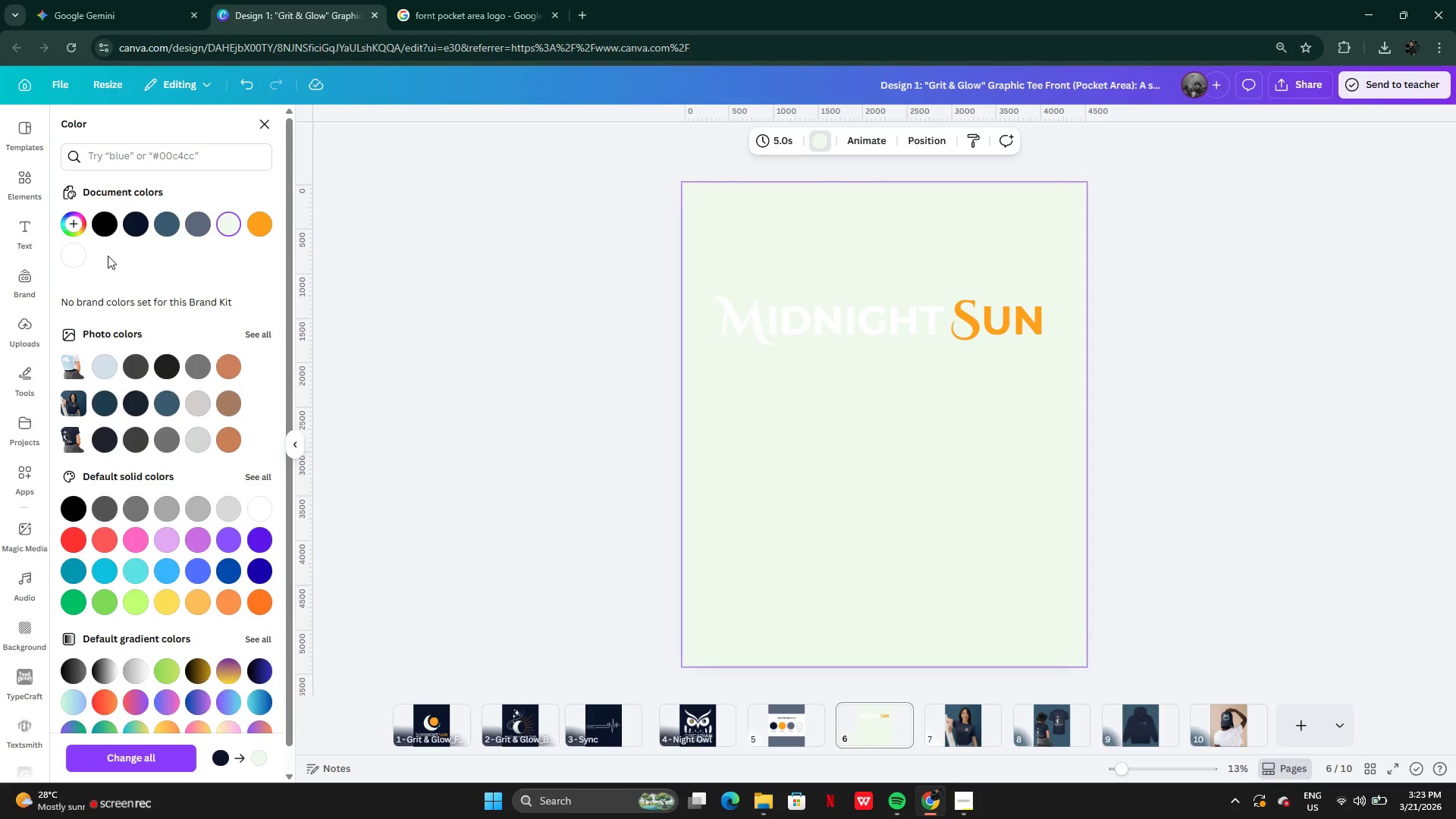 
left_click([64, 256])
 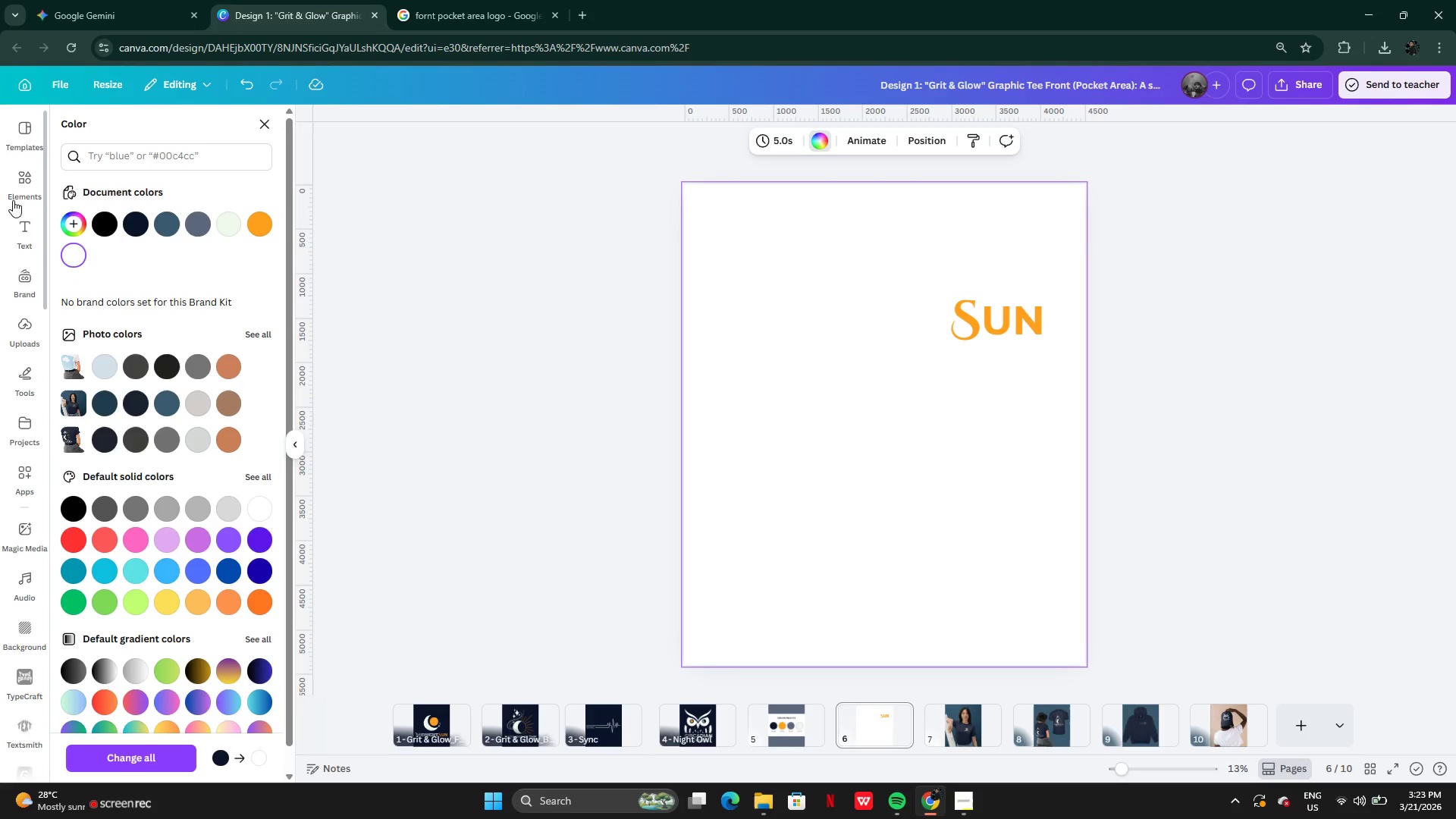 
left_click([11, 191])
 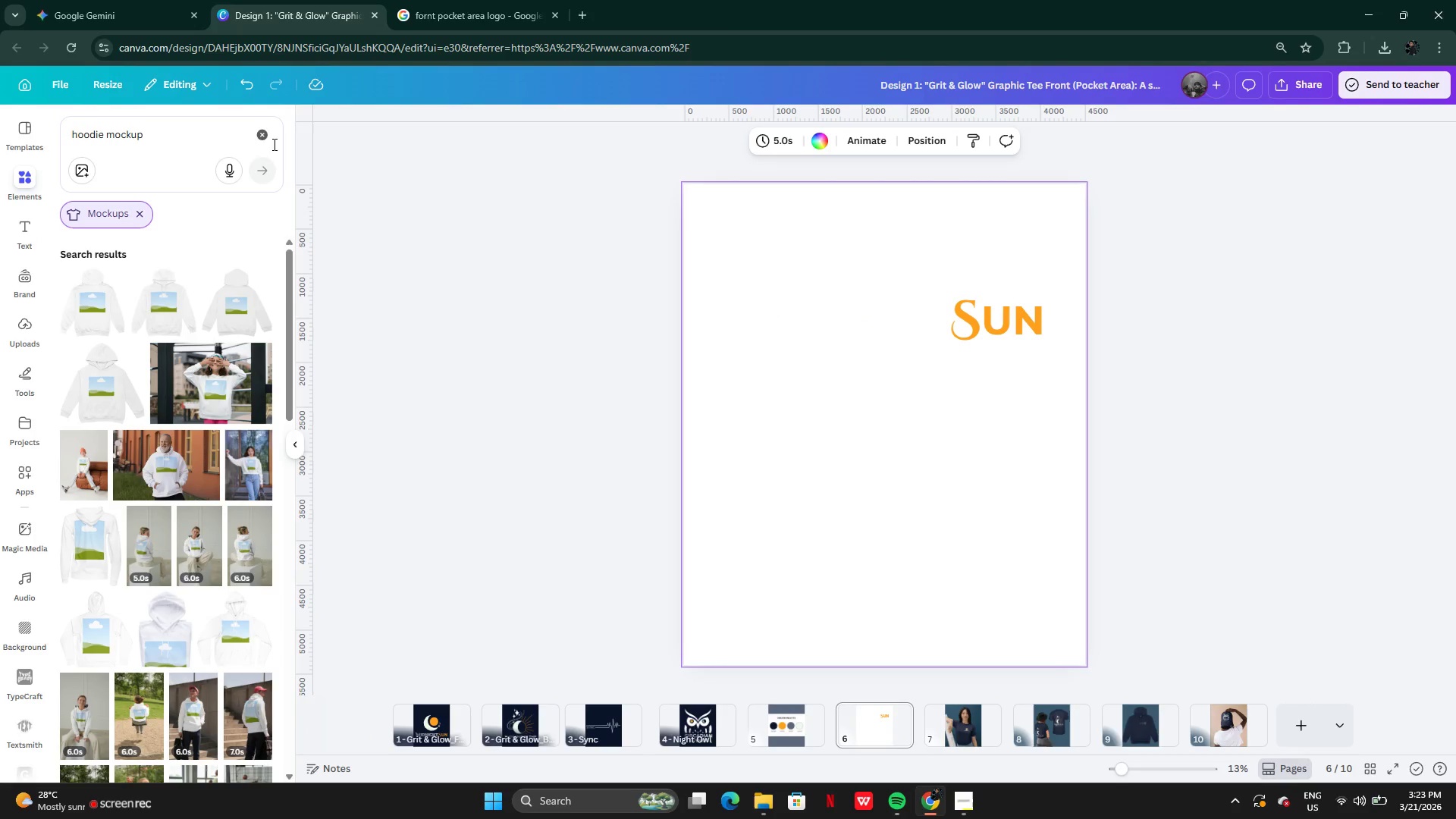 
left_click([263, 136])
 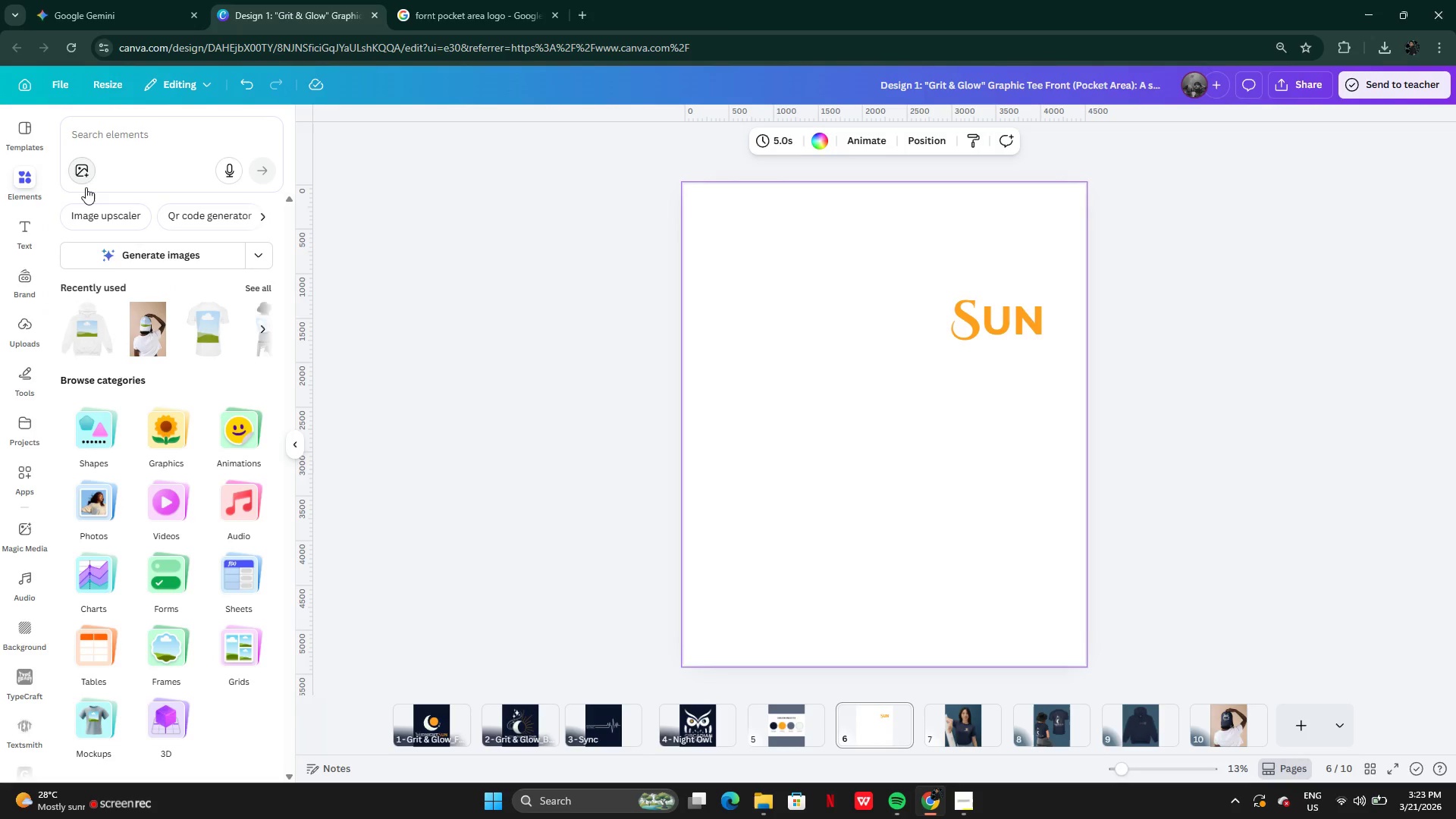 
left_click([95, 442])
 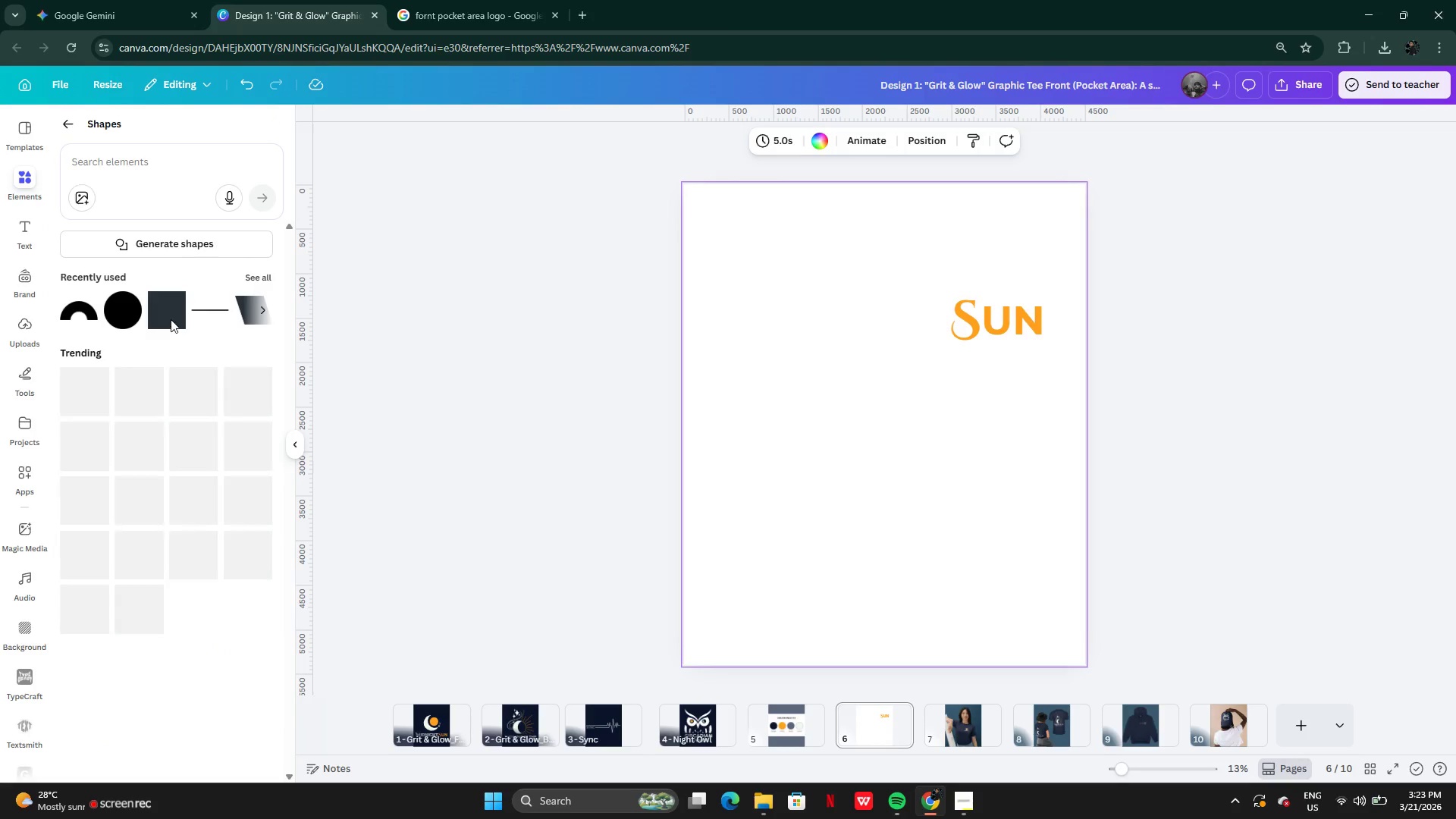 
left_click([172, 308])
 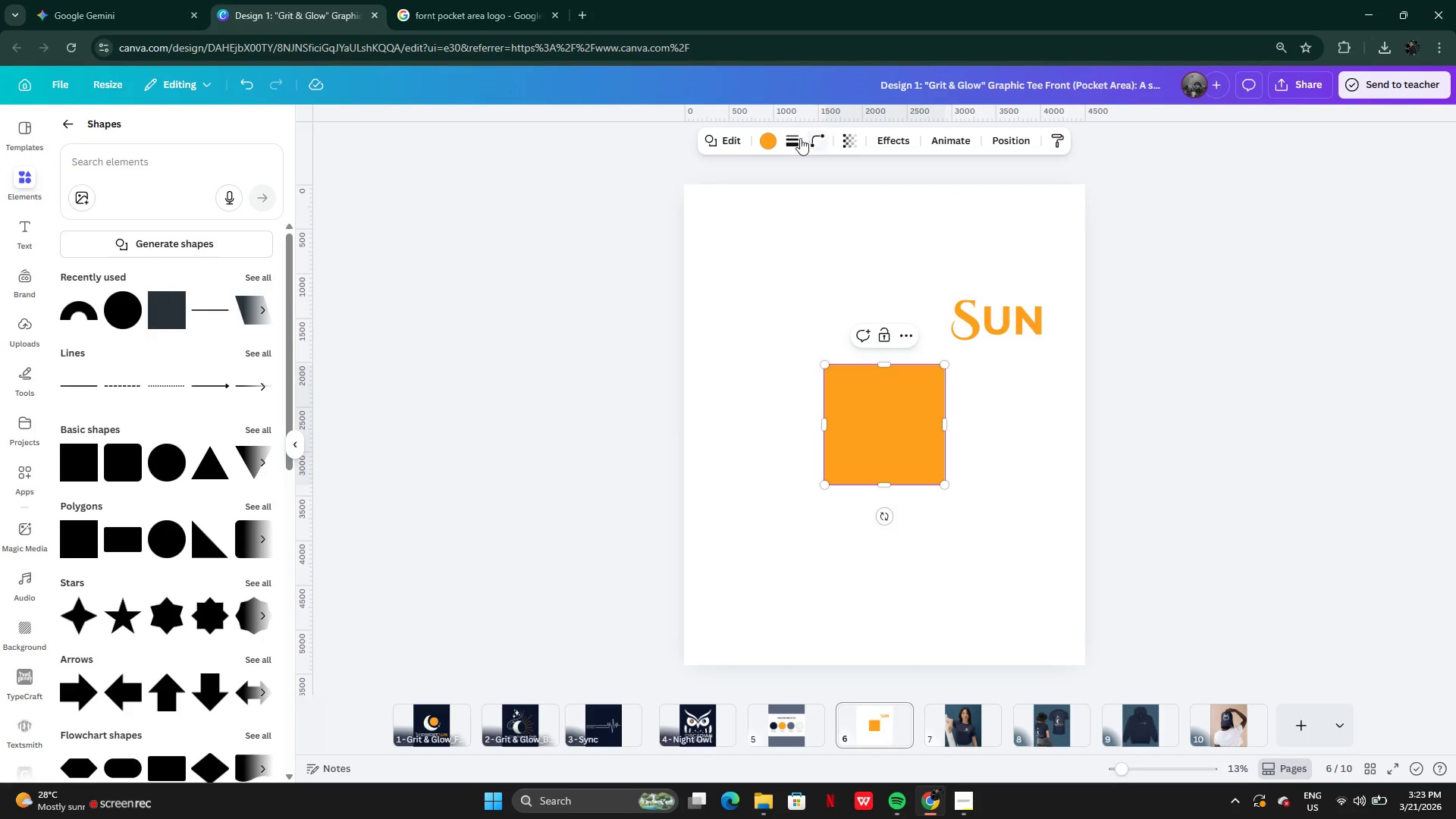 
left_click([771, 142])
 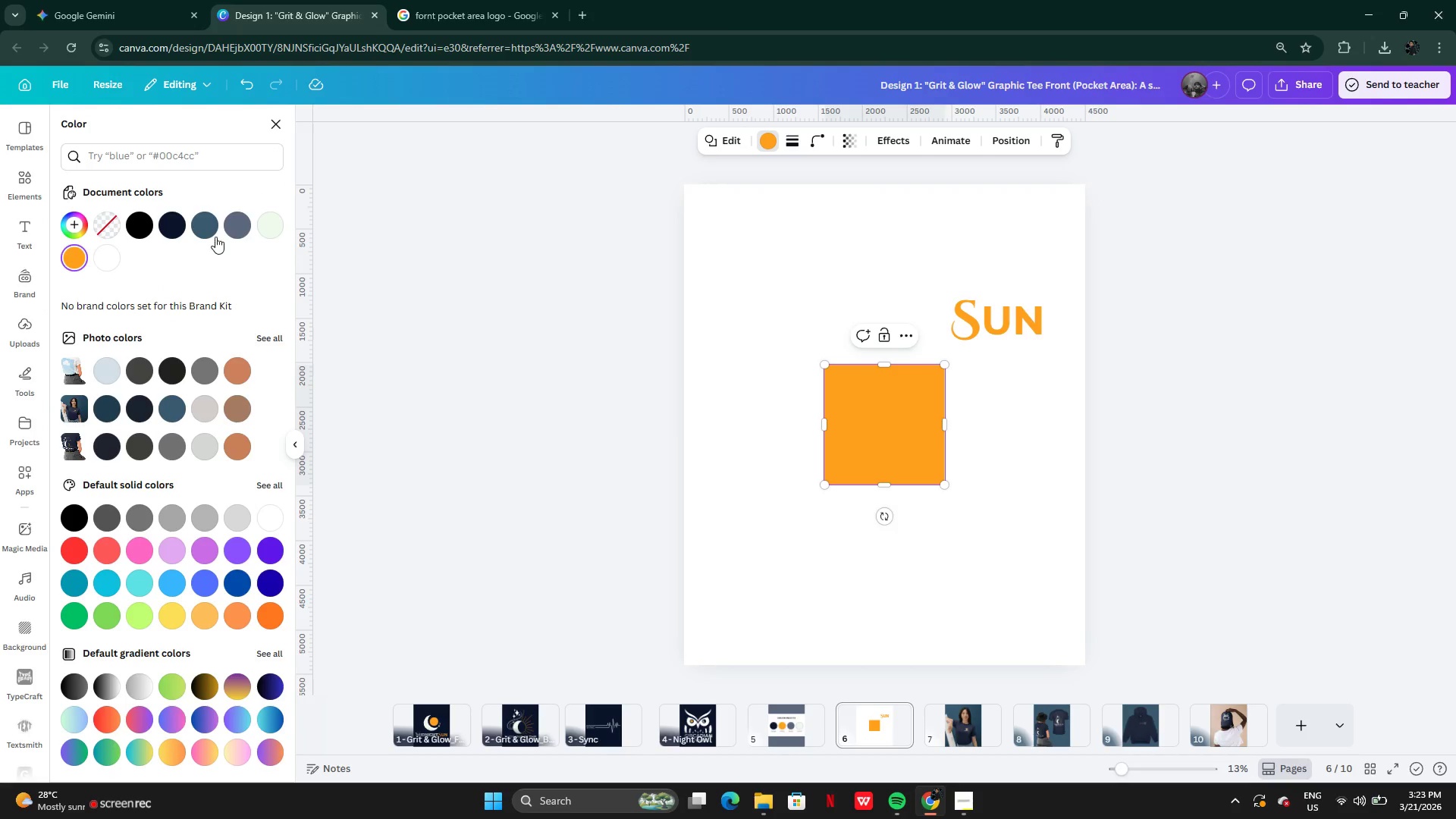 
left_click([169, 215])
 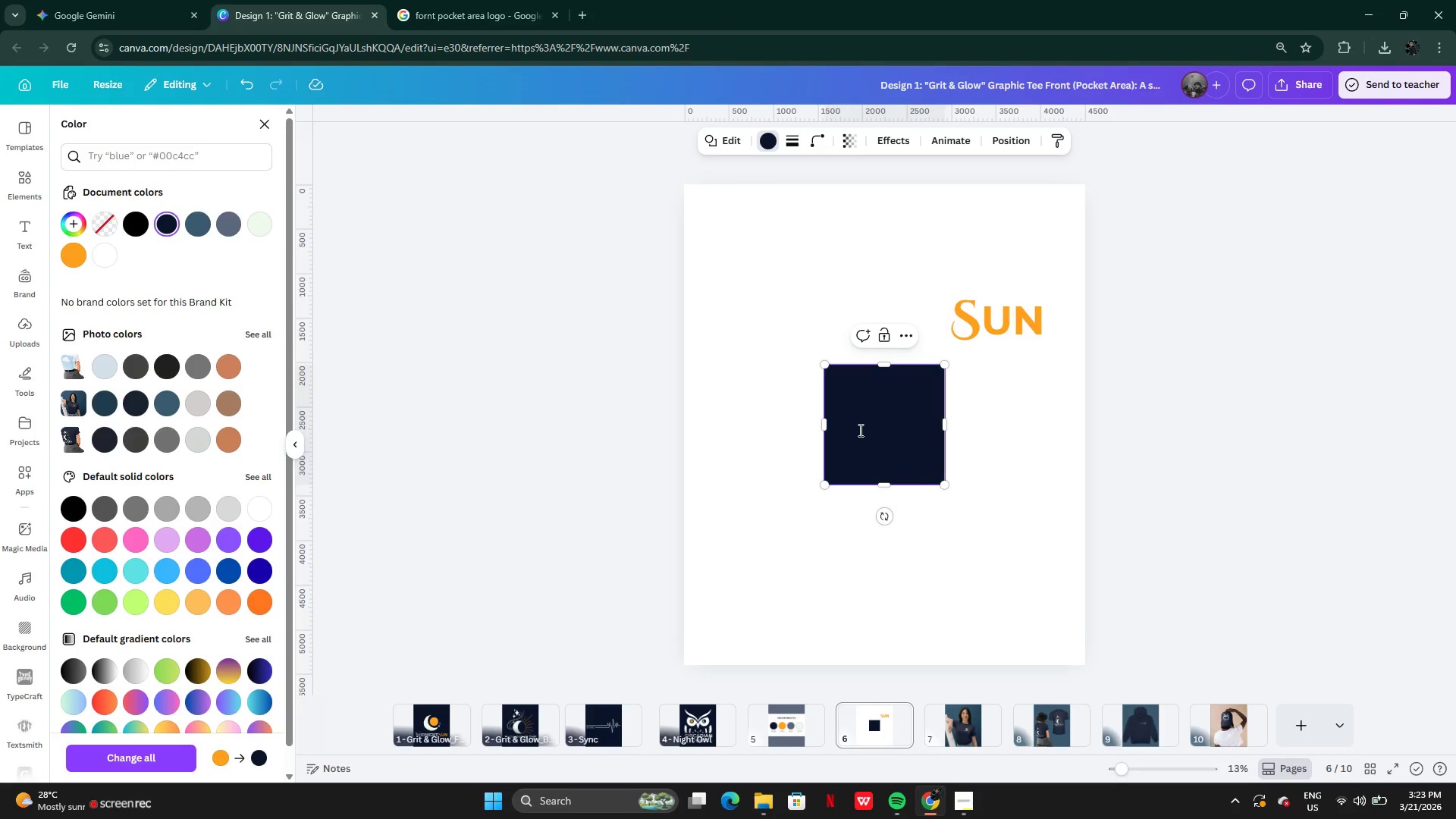 
left_click_drag(start_coordinate=[876, 434], to_coordinate=[737, 334])
 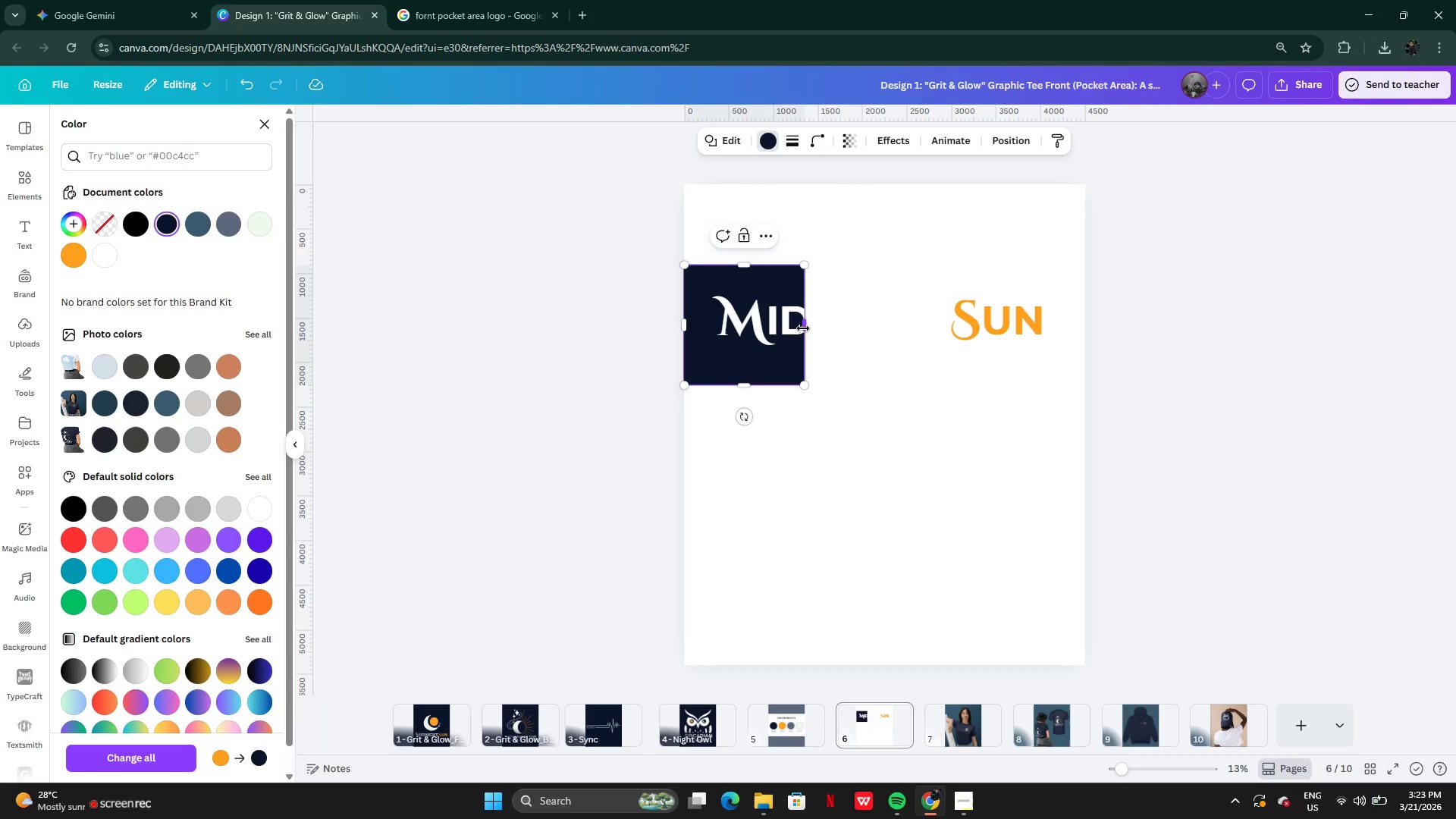 
left_click_drag(start_coordinate=[803, 329], to_coordinate=[1094, 329])
 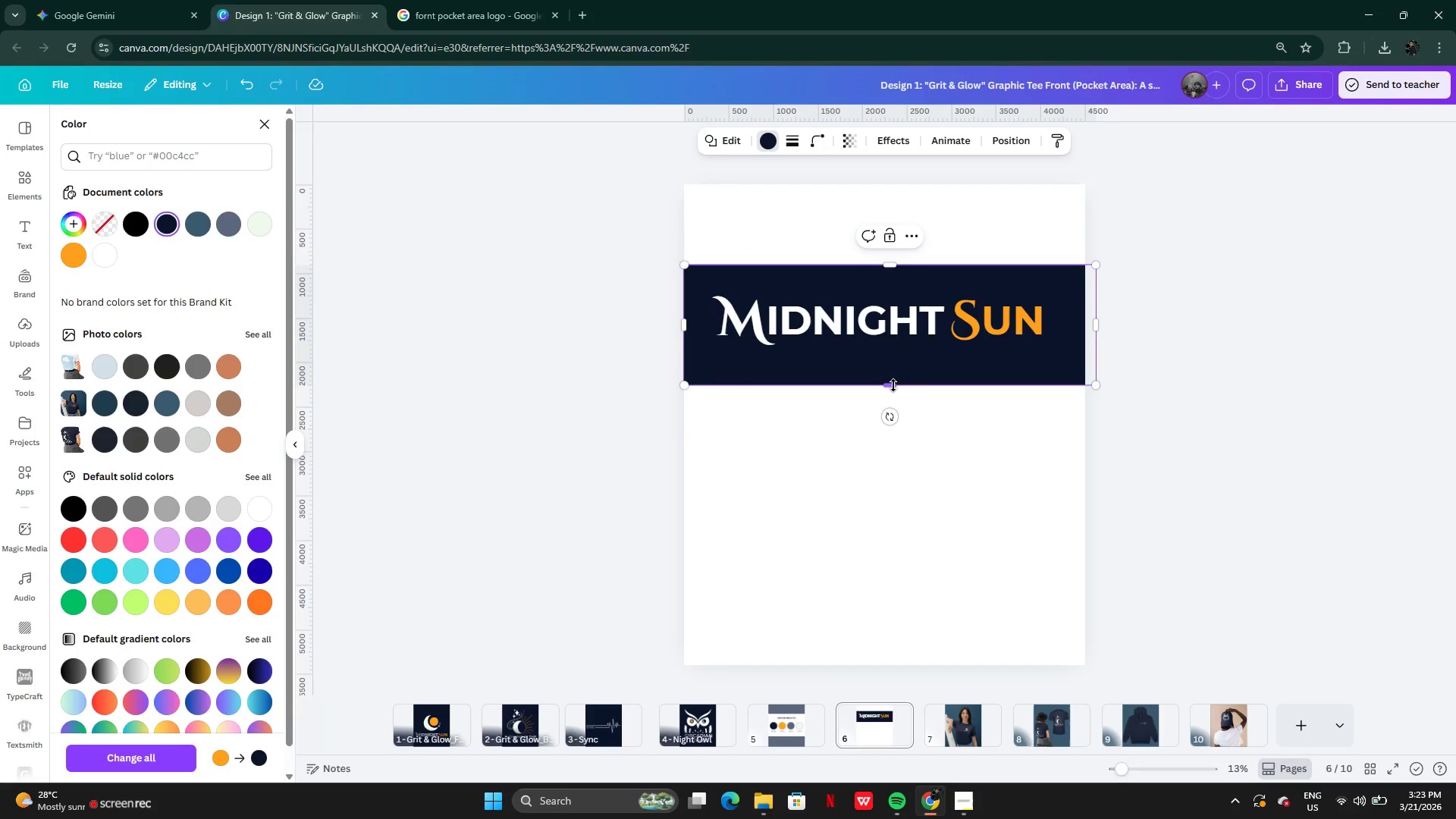 
left_click_drag(start_coordinate=[892, 384], to_coordinate=[895, 366])
 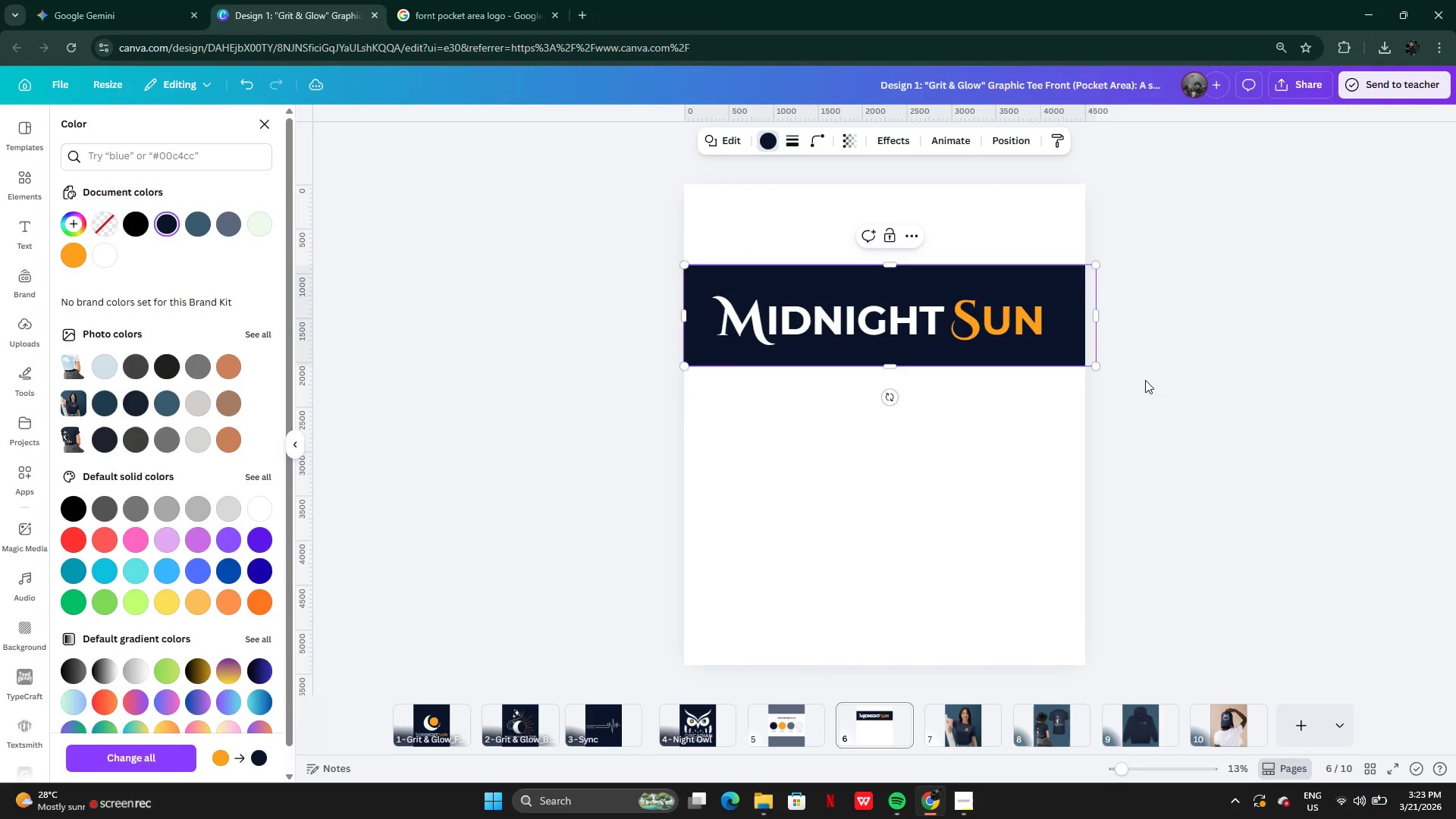 
left_click([1146, 381])
 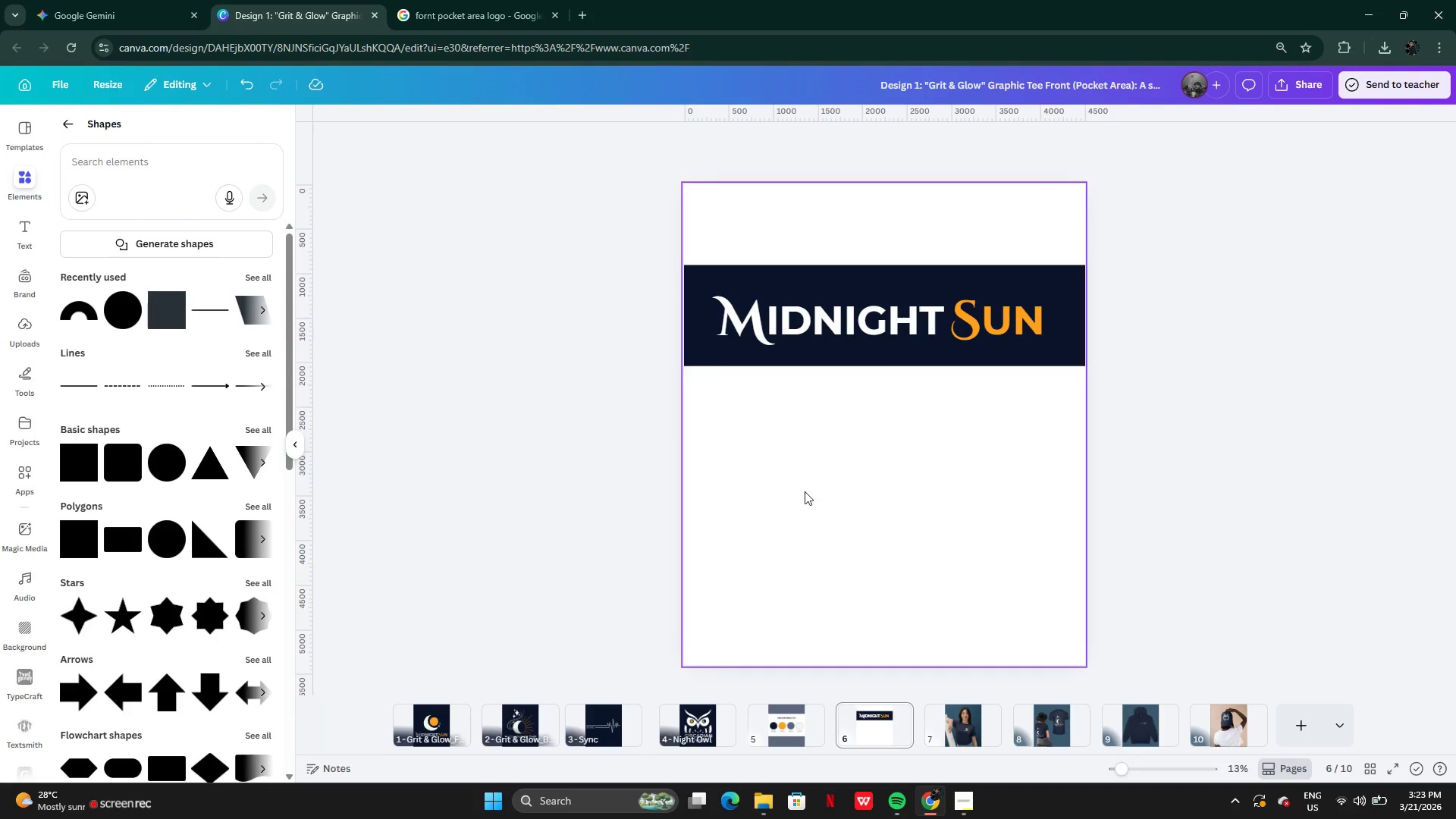 
left_click([804, 725])
 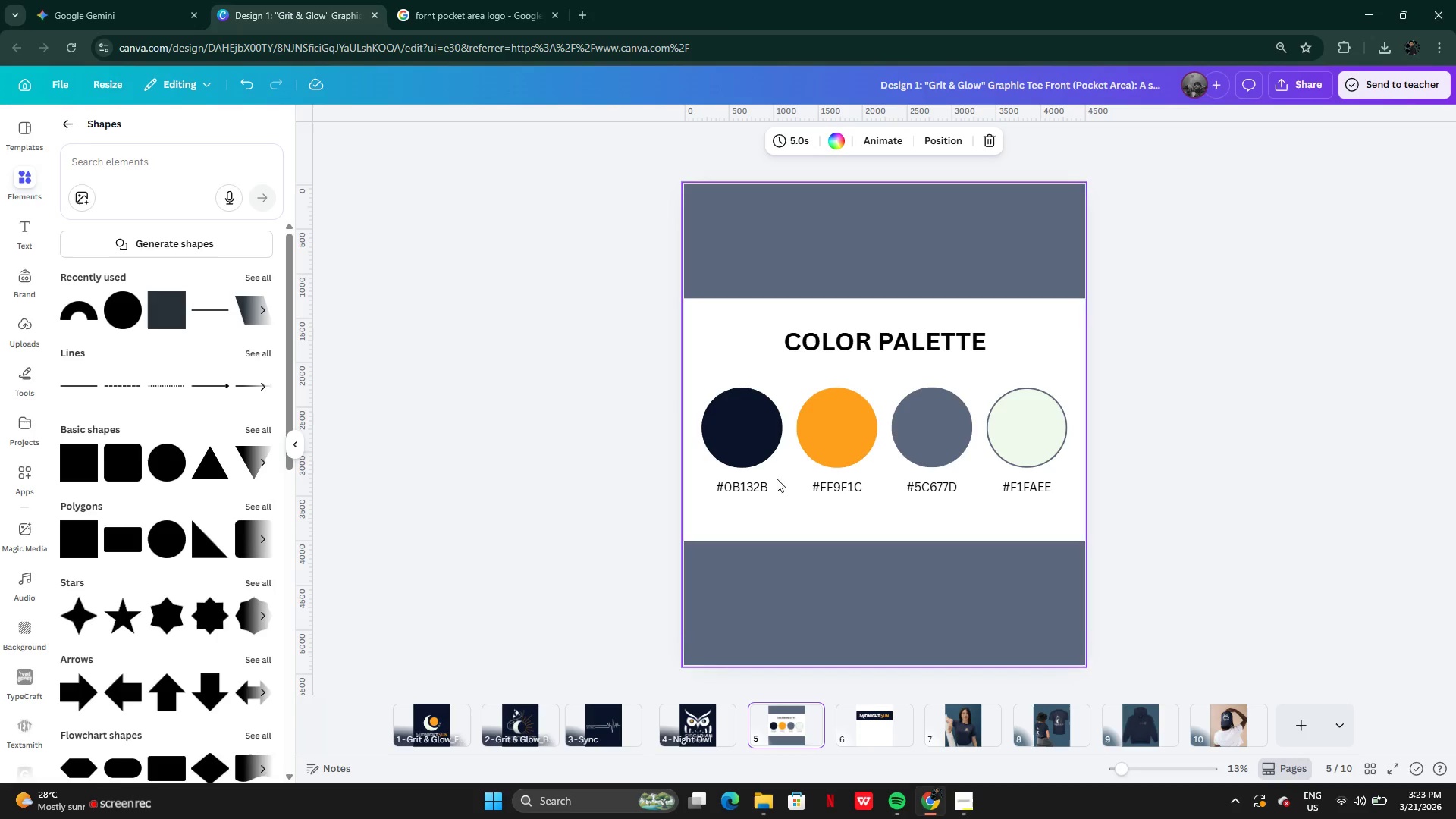 
left_click([751, 486])
 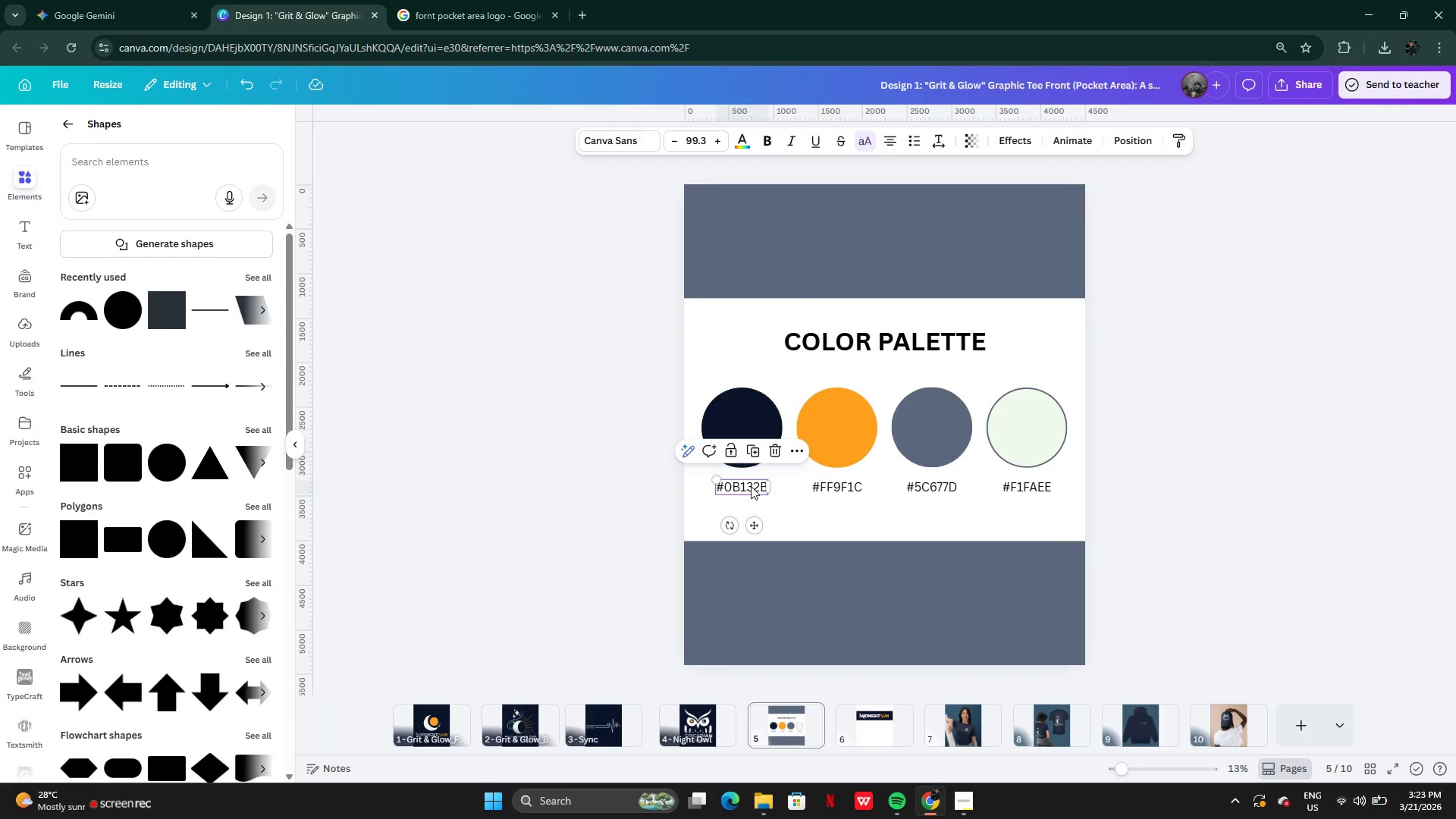 
key(Control+C)
 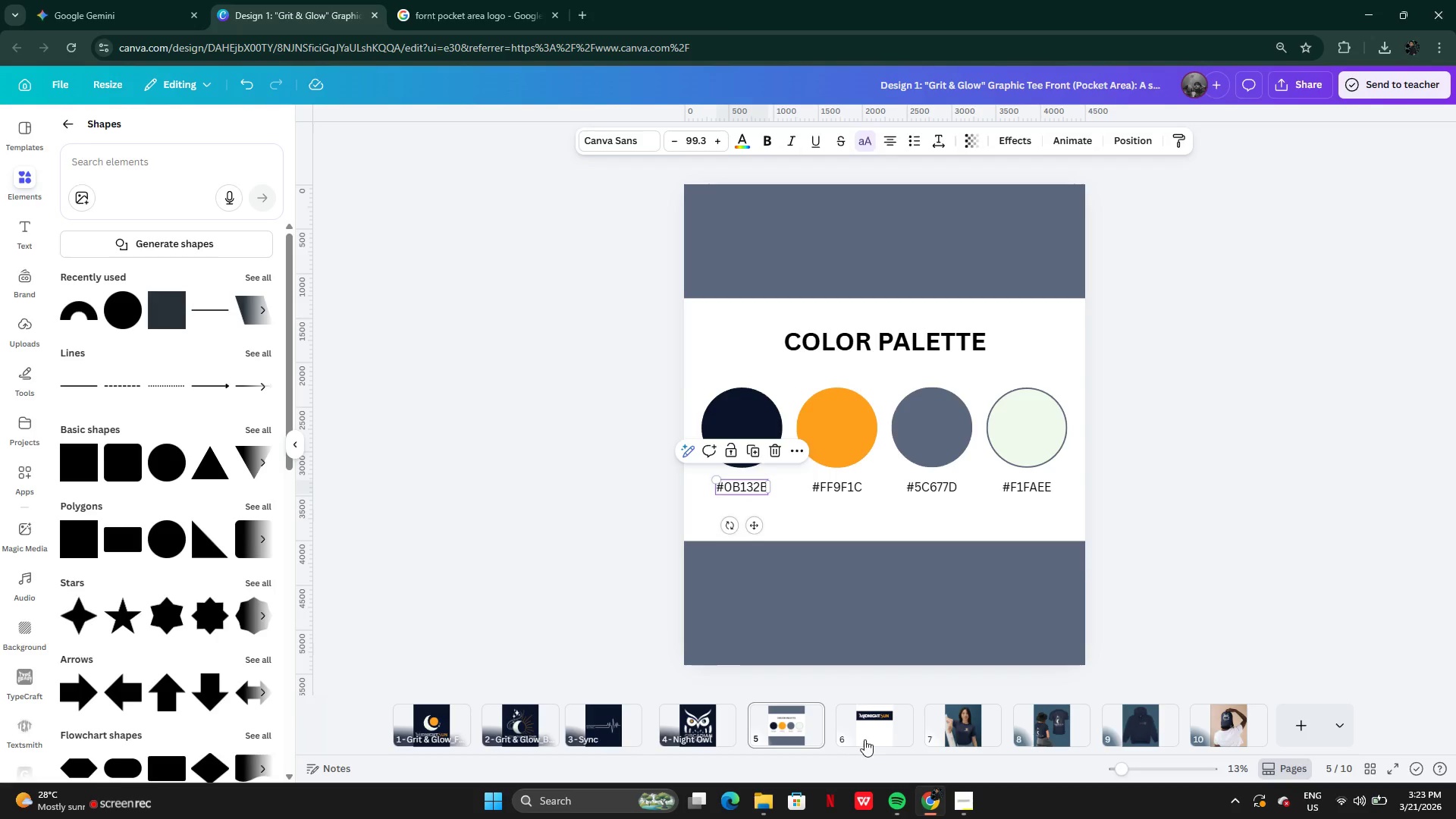 
left_click([868, 735])
 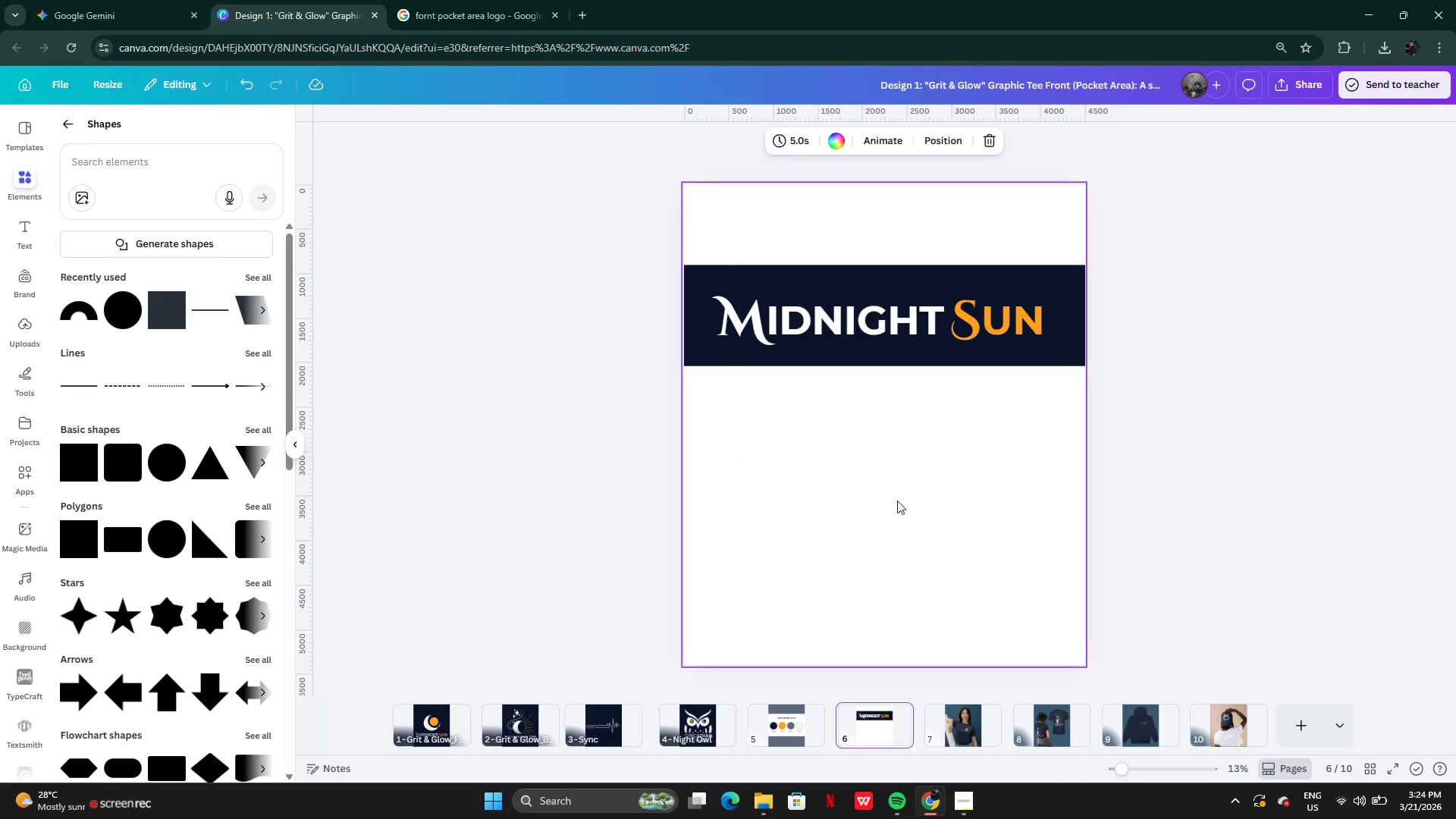 
left_click([890, 490])
 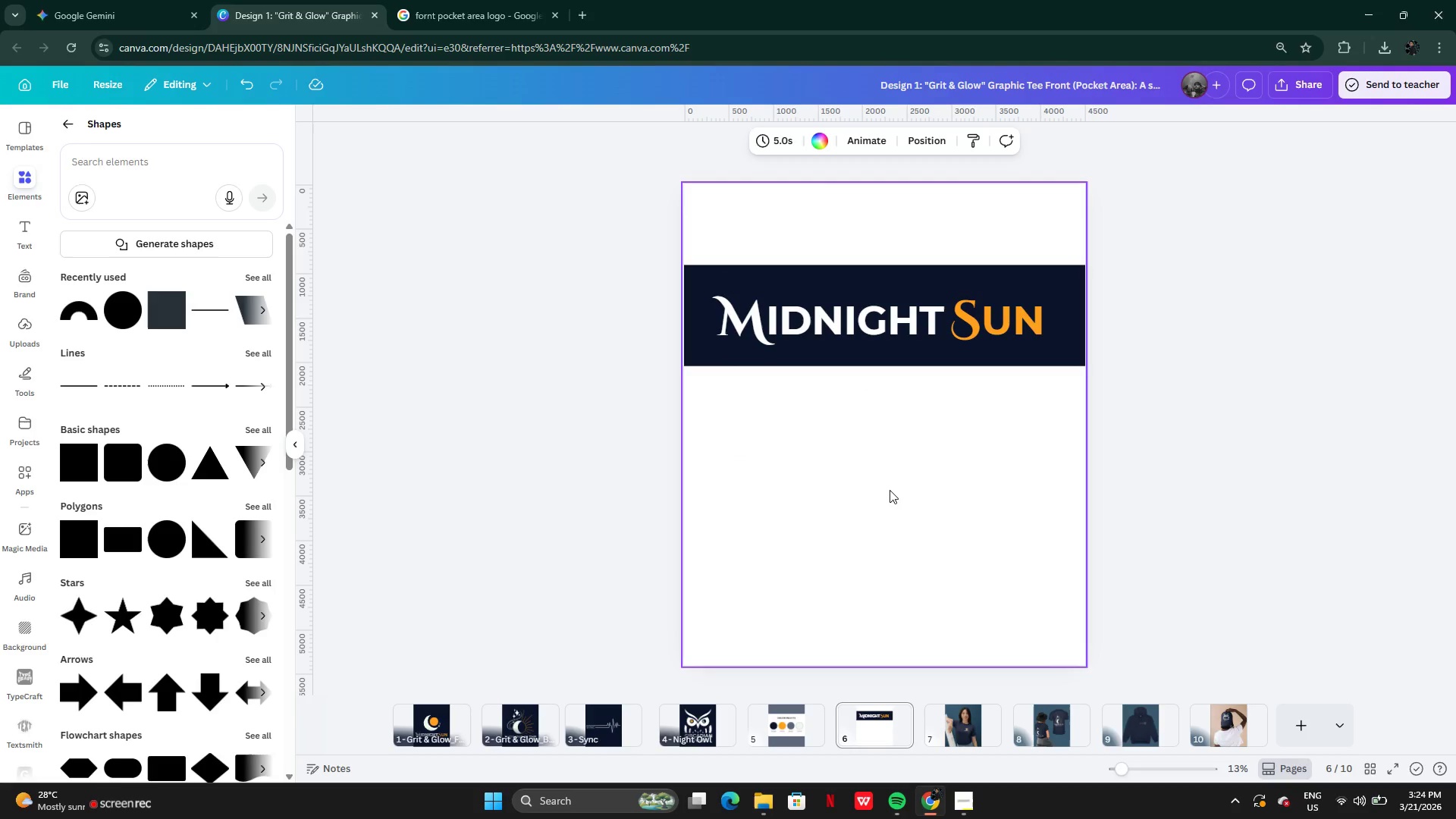 
key(Control+V)
 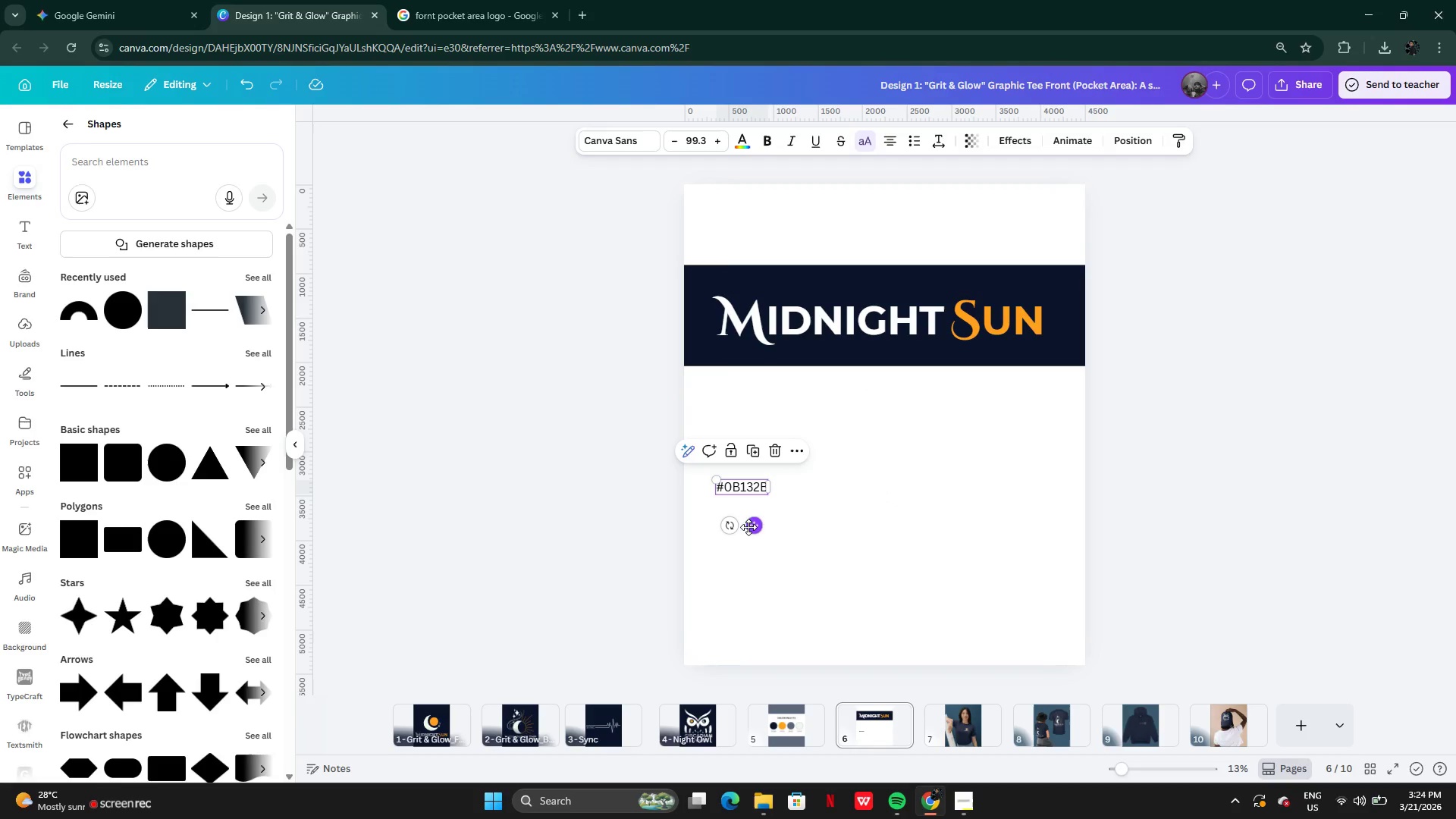 
left_click_drag(start_coordinate=[748, 526], to_coordinate=[756, 433])
 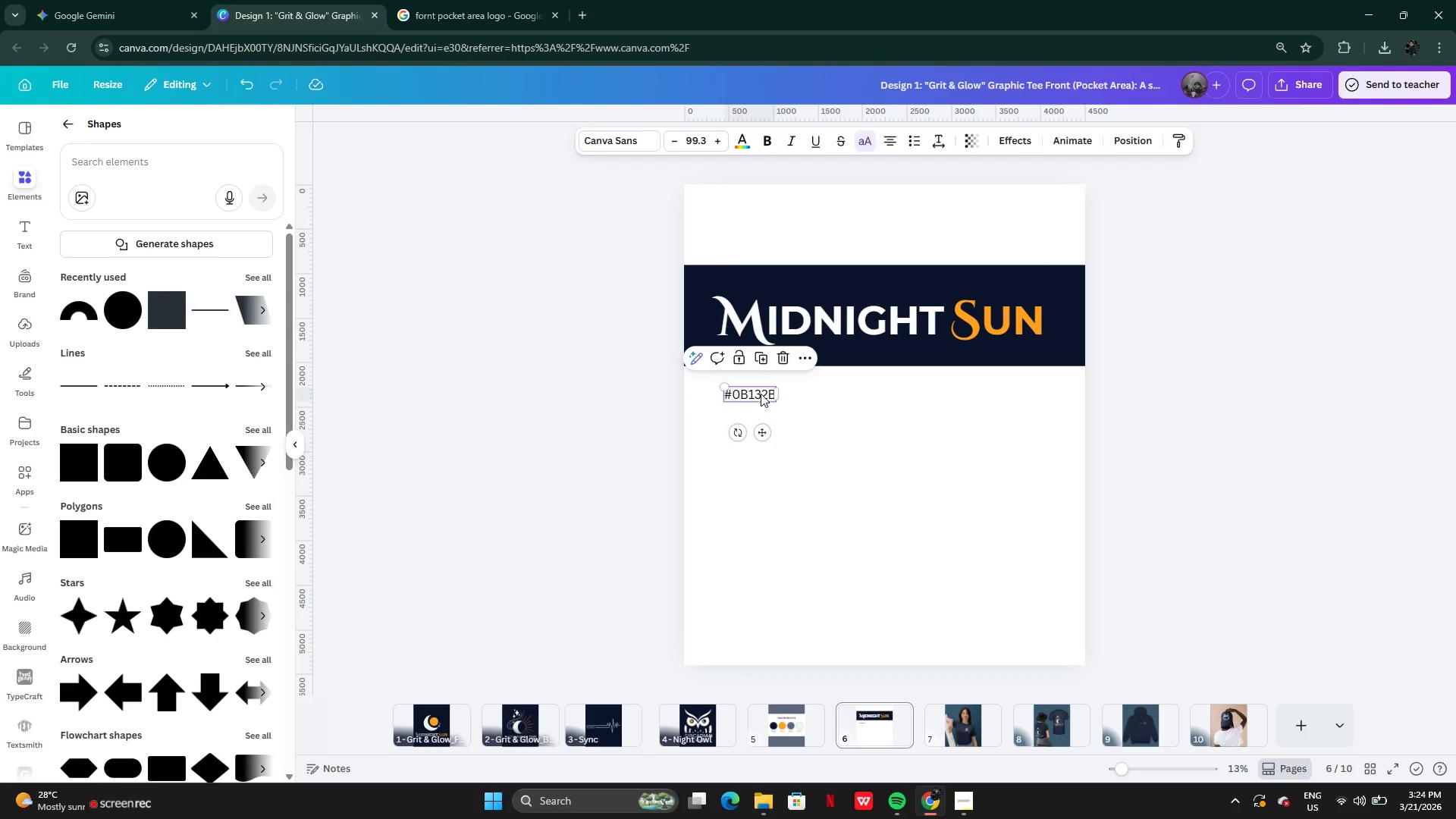 
double_click([761, 393])
 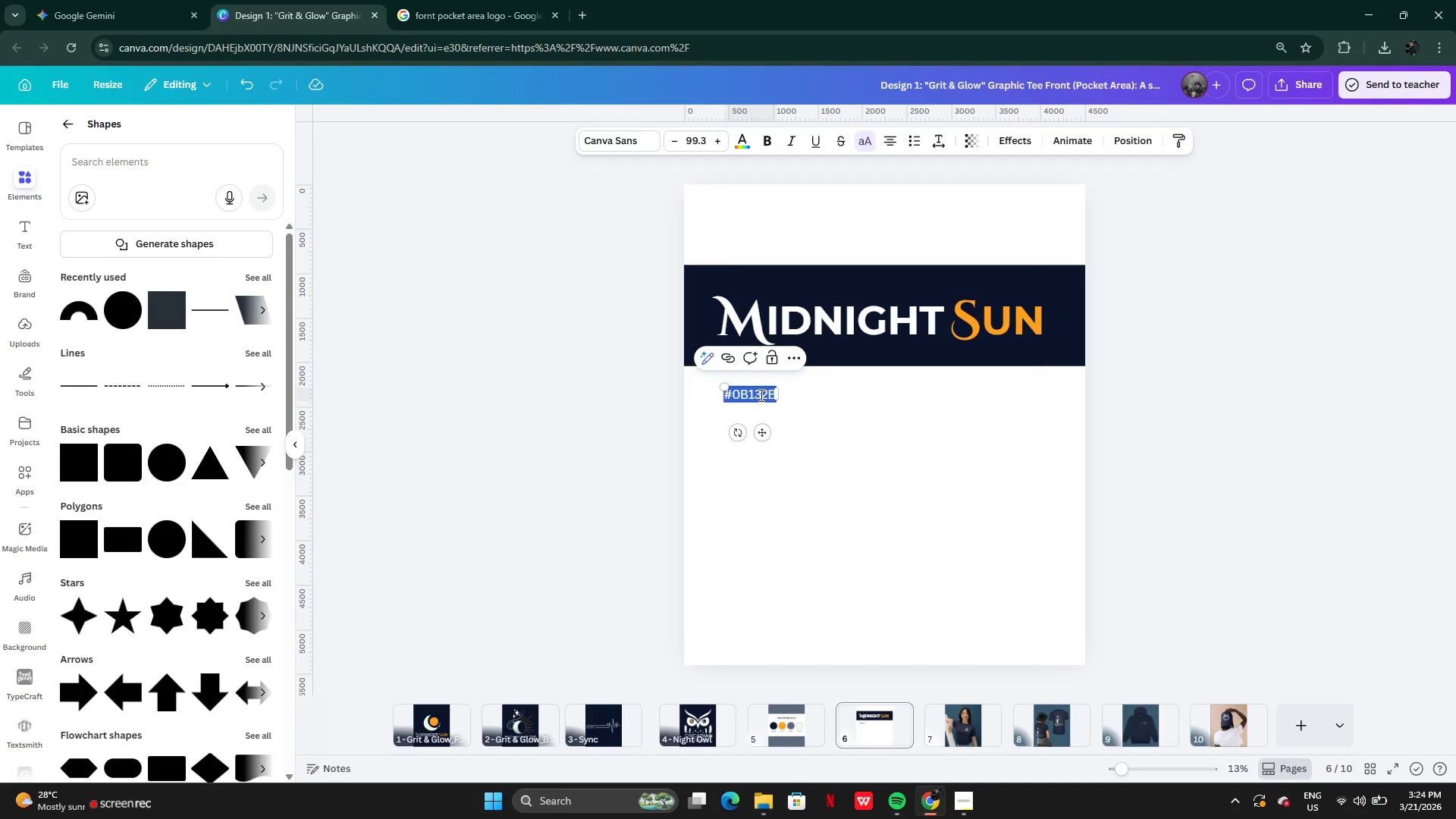 
key(CapsLock)
 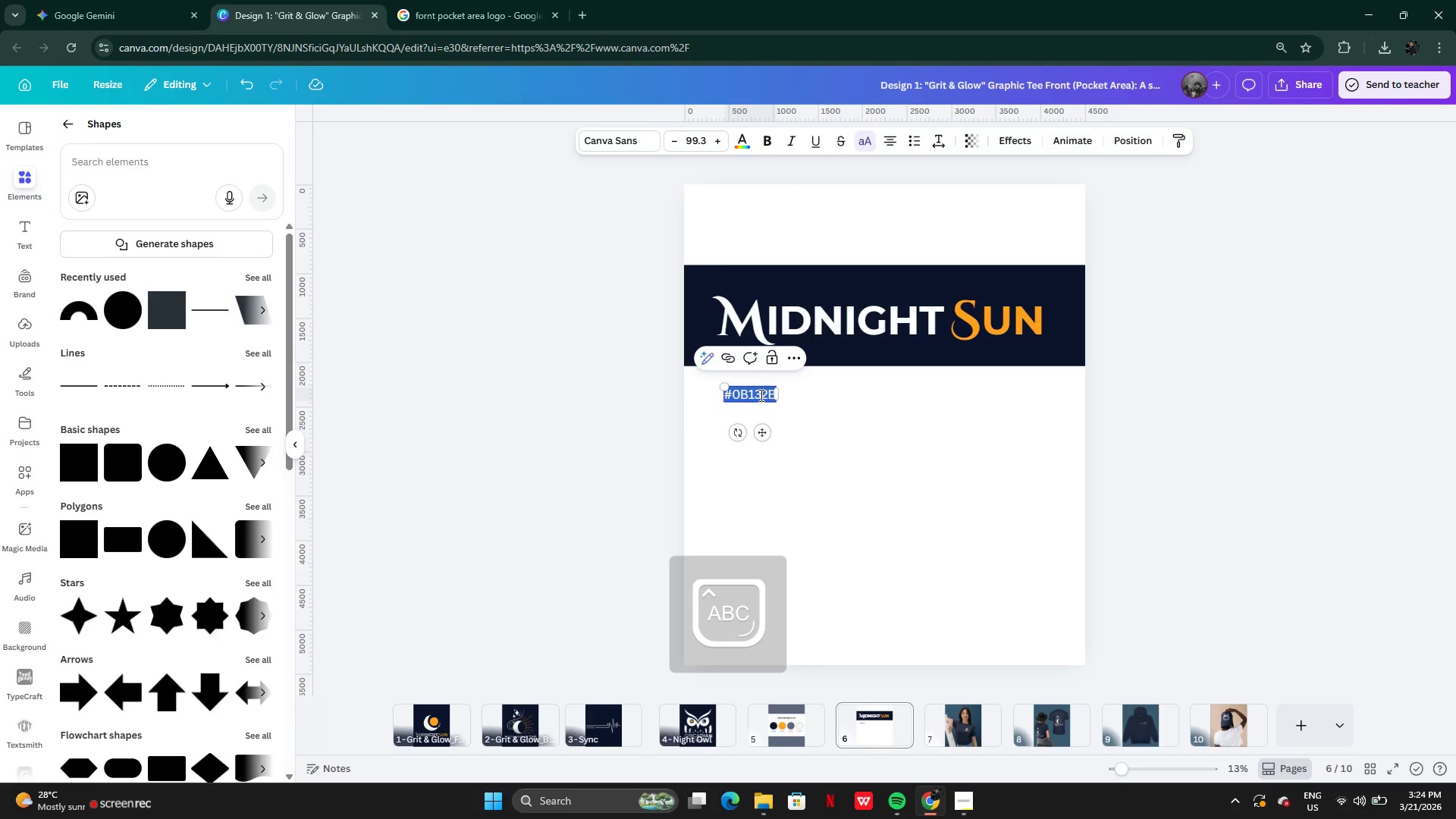 
key(M)
 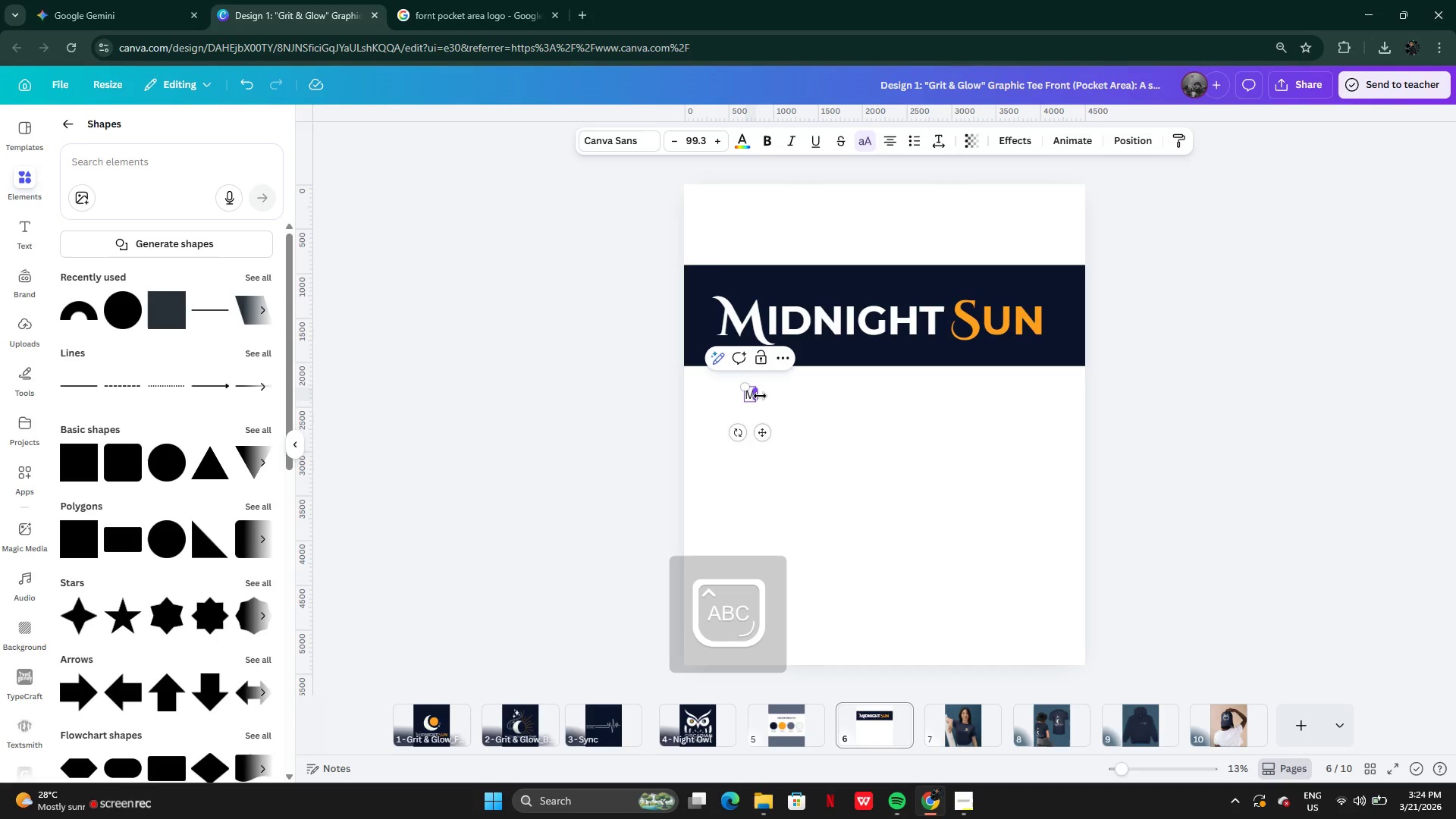 
key(Slash)
 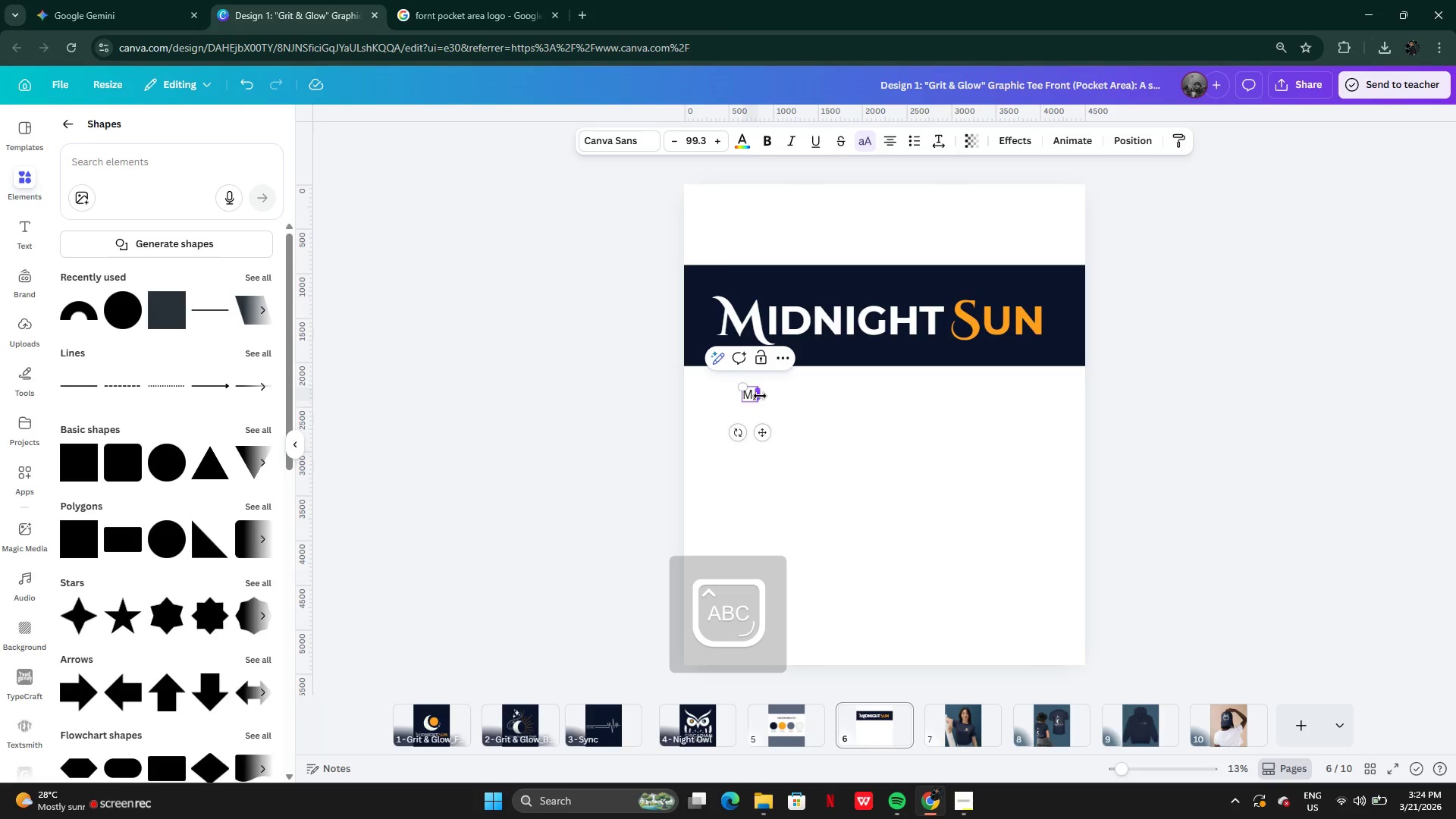 
key(S)
 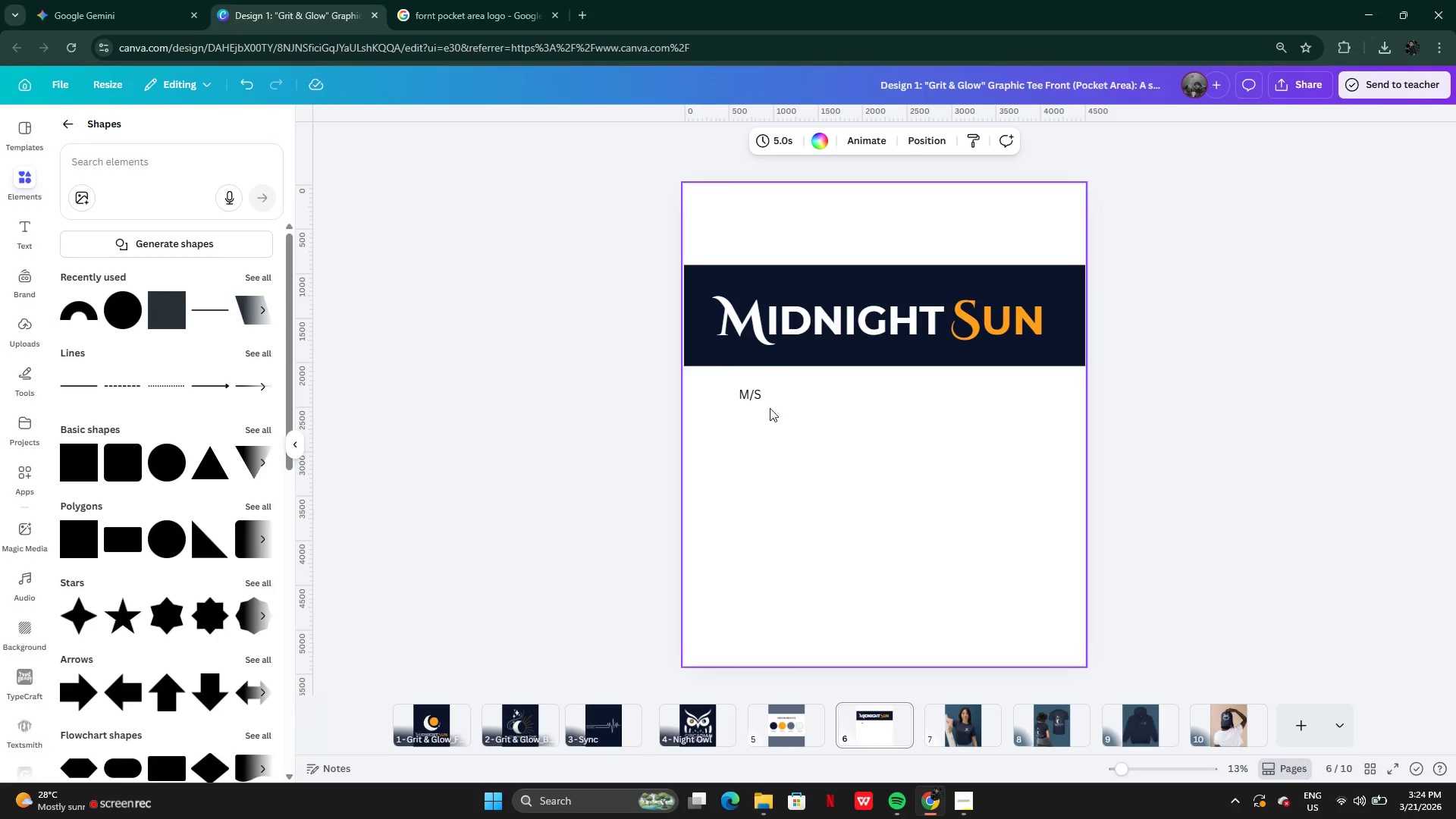 
left_click([755, 398])
 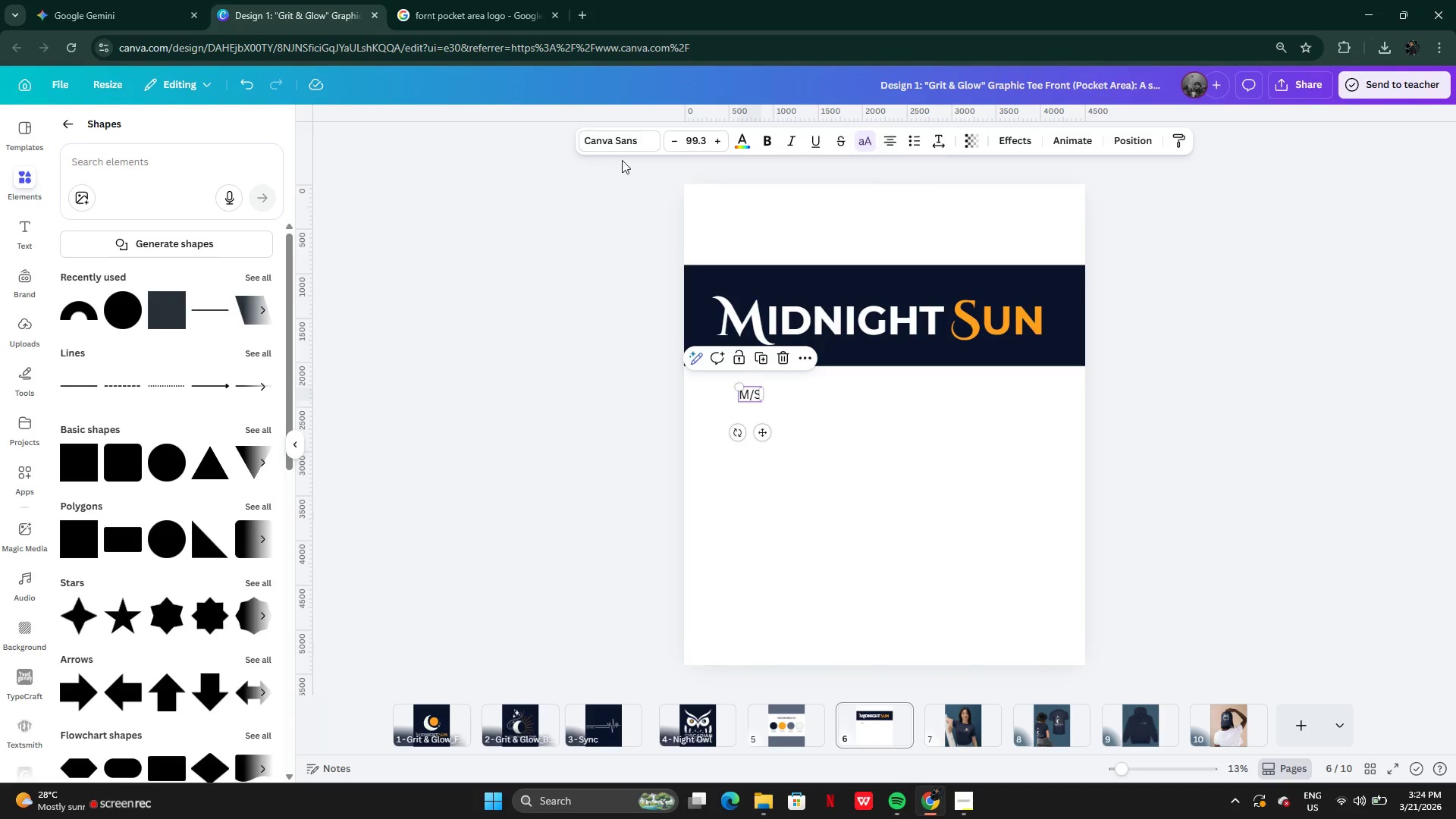 
left_click([617, 143])
 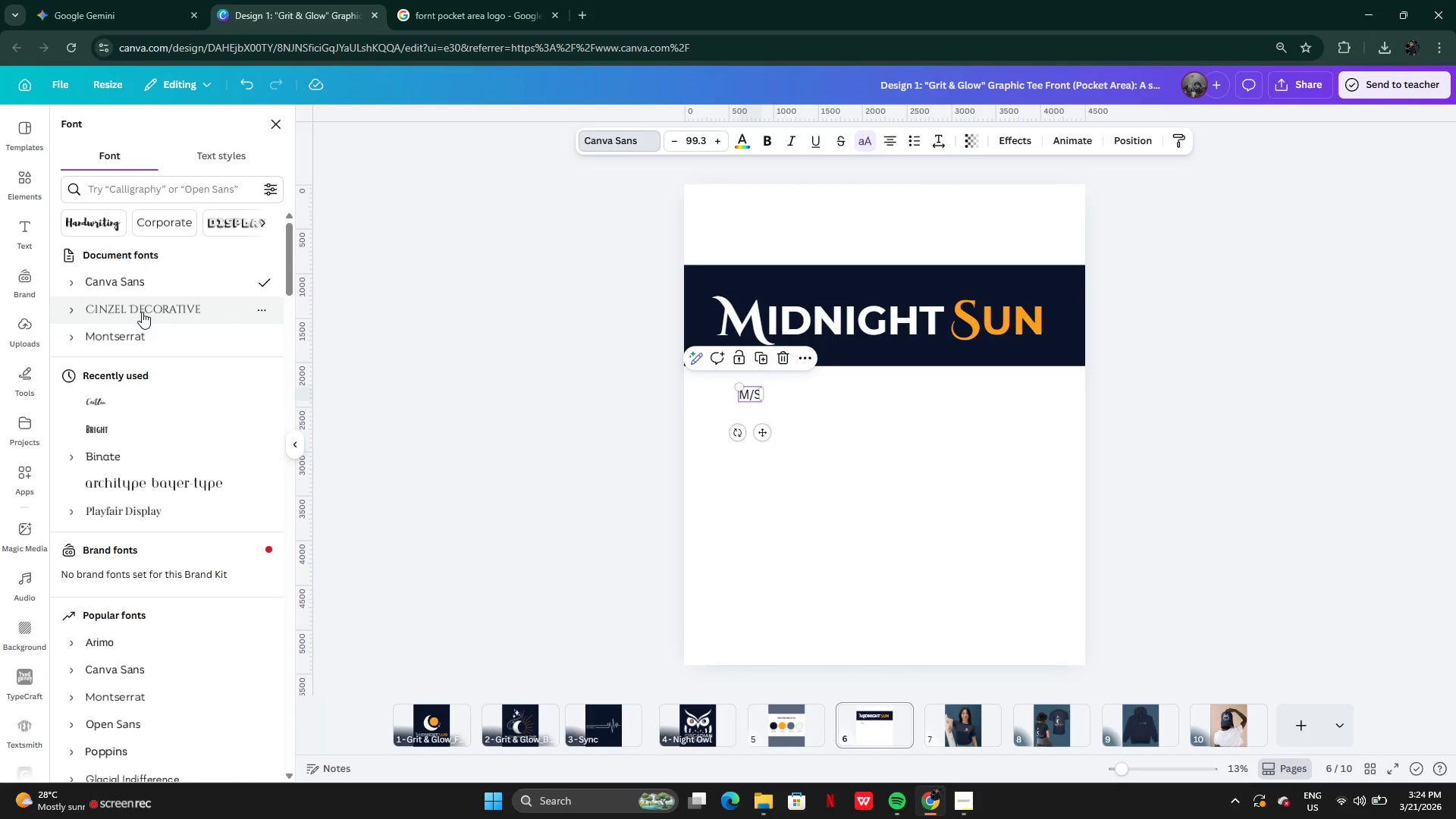 
left_click([143, 312])
 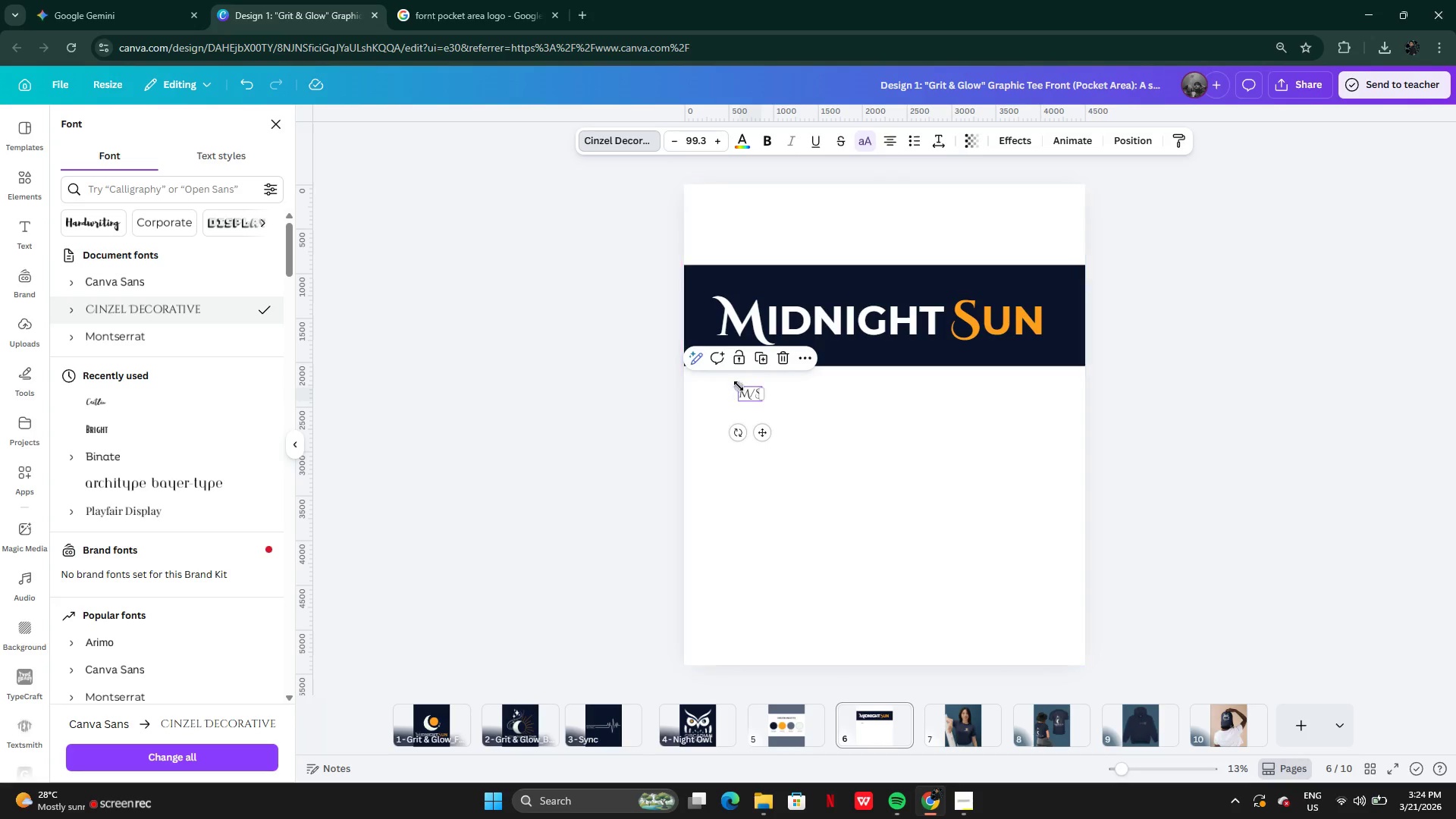 
left_click_drag(start_coordinate=[739, 386], to_coordinate=[709, 381])
 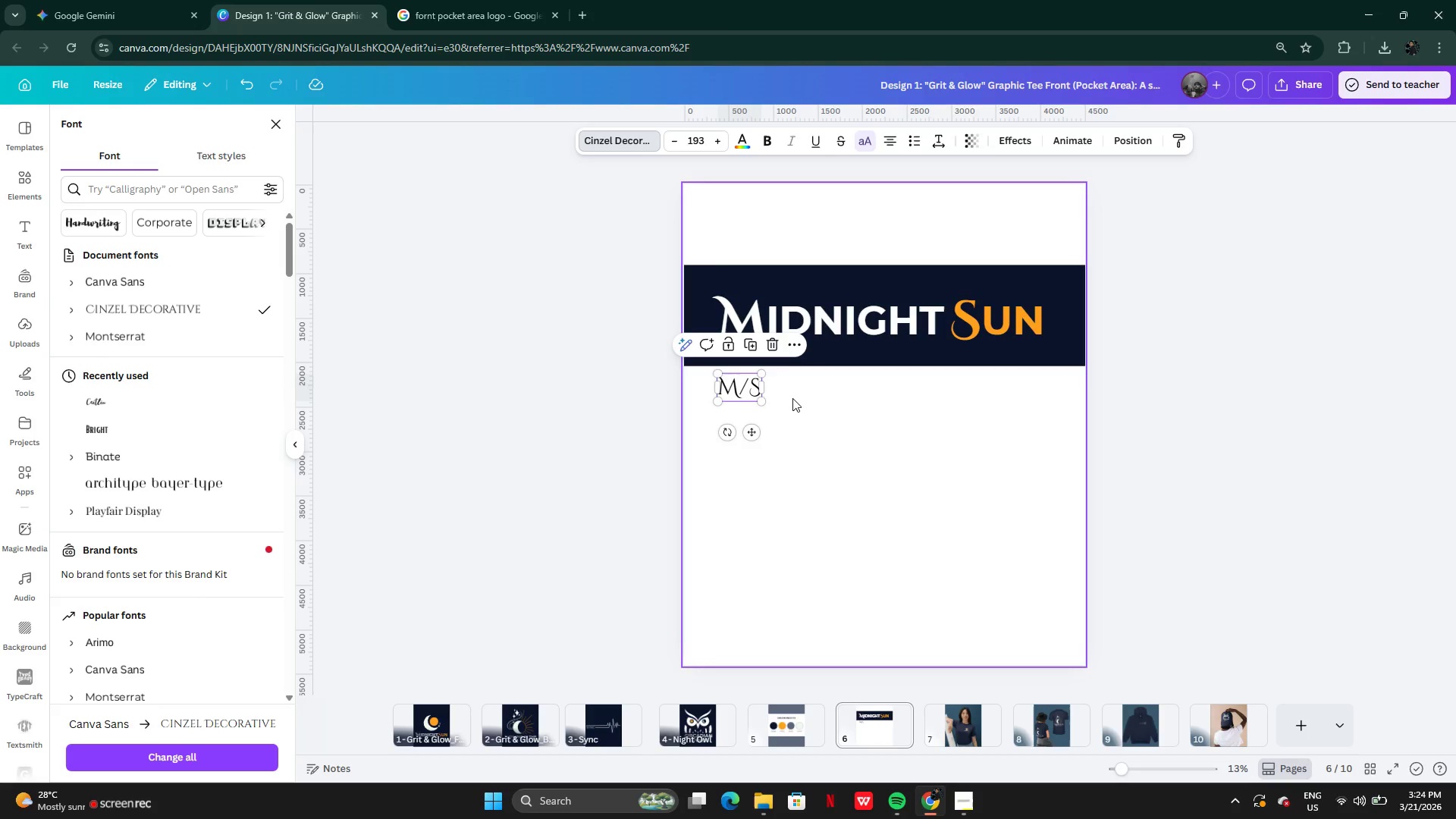 
left_click([793, 398])
 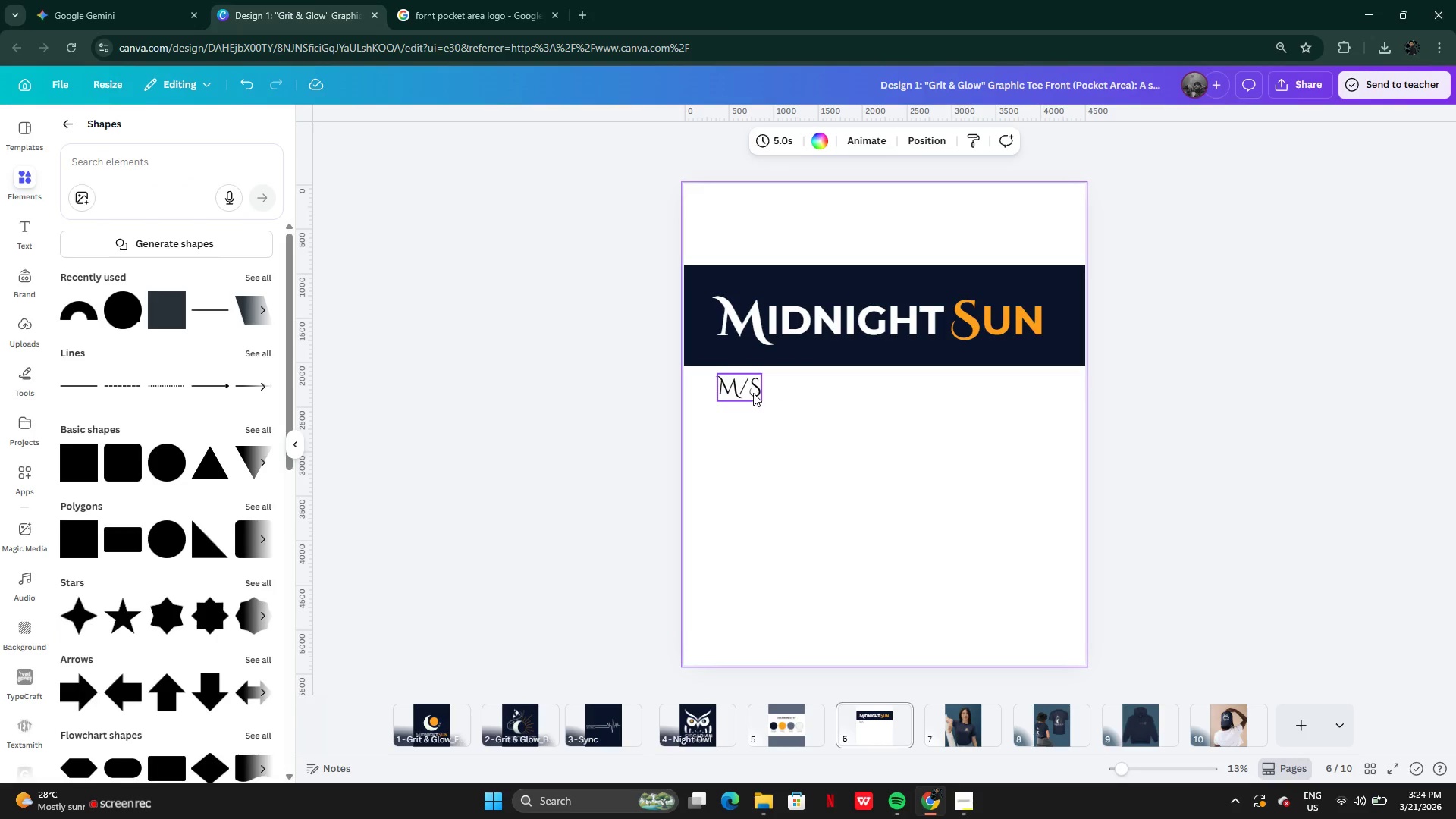 
left_click_drag(start_coordinate=[752, 391], to_coordinate=[755, 397])
 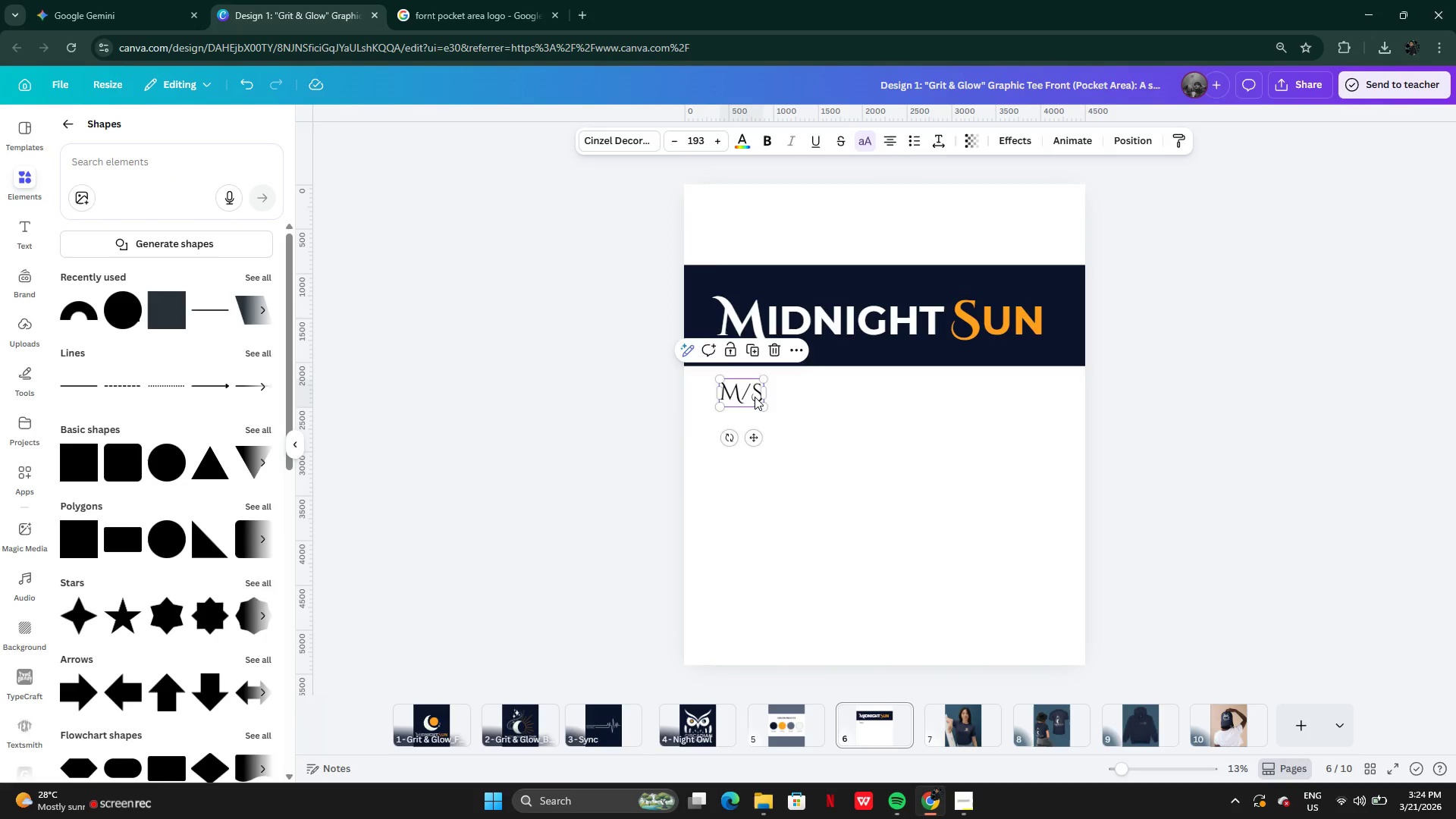 
left_click_drag(start_coordinate=[755, 397], to_coordinate=[754, 400])
 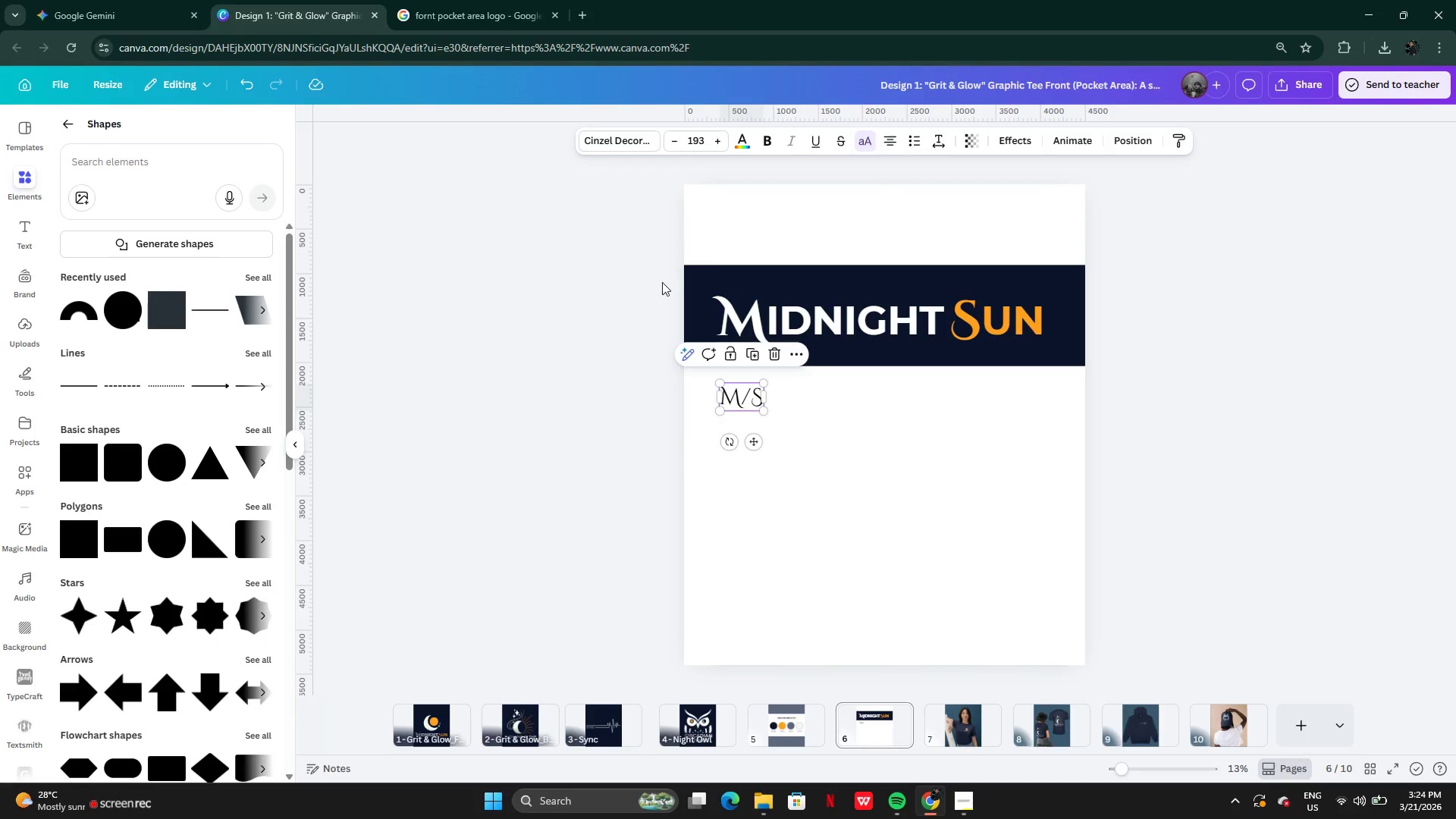 
left_click([820, 447])
 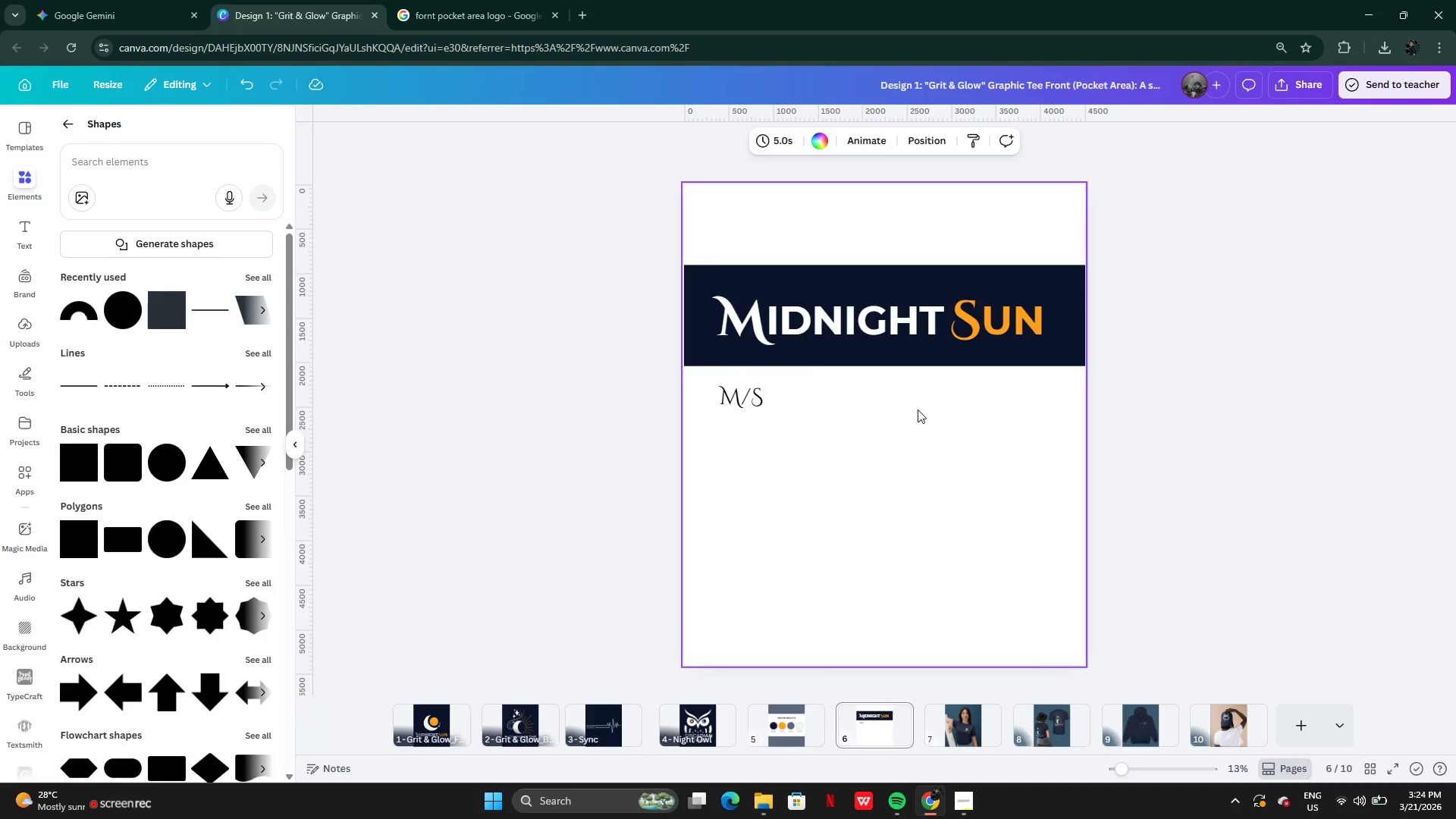 
left_click_drag(start_coordinate=[747, 400], to_coordinate=[762, 404])
 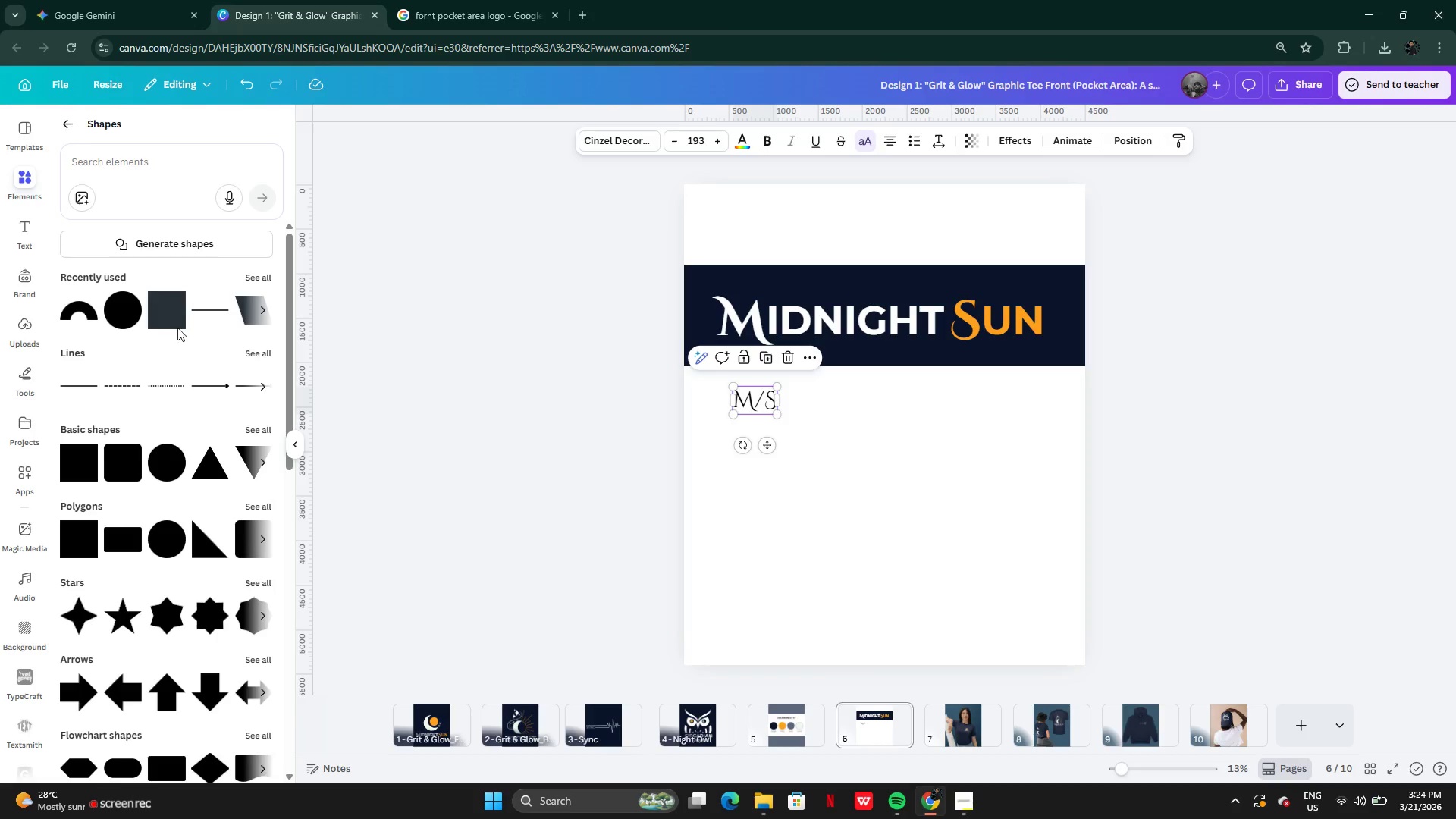 
left_click([177, 320])
 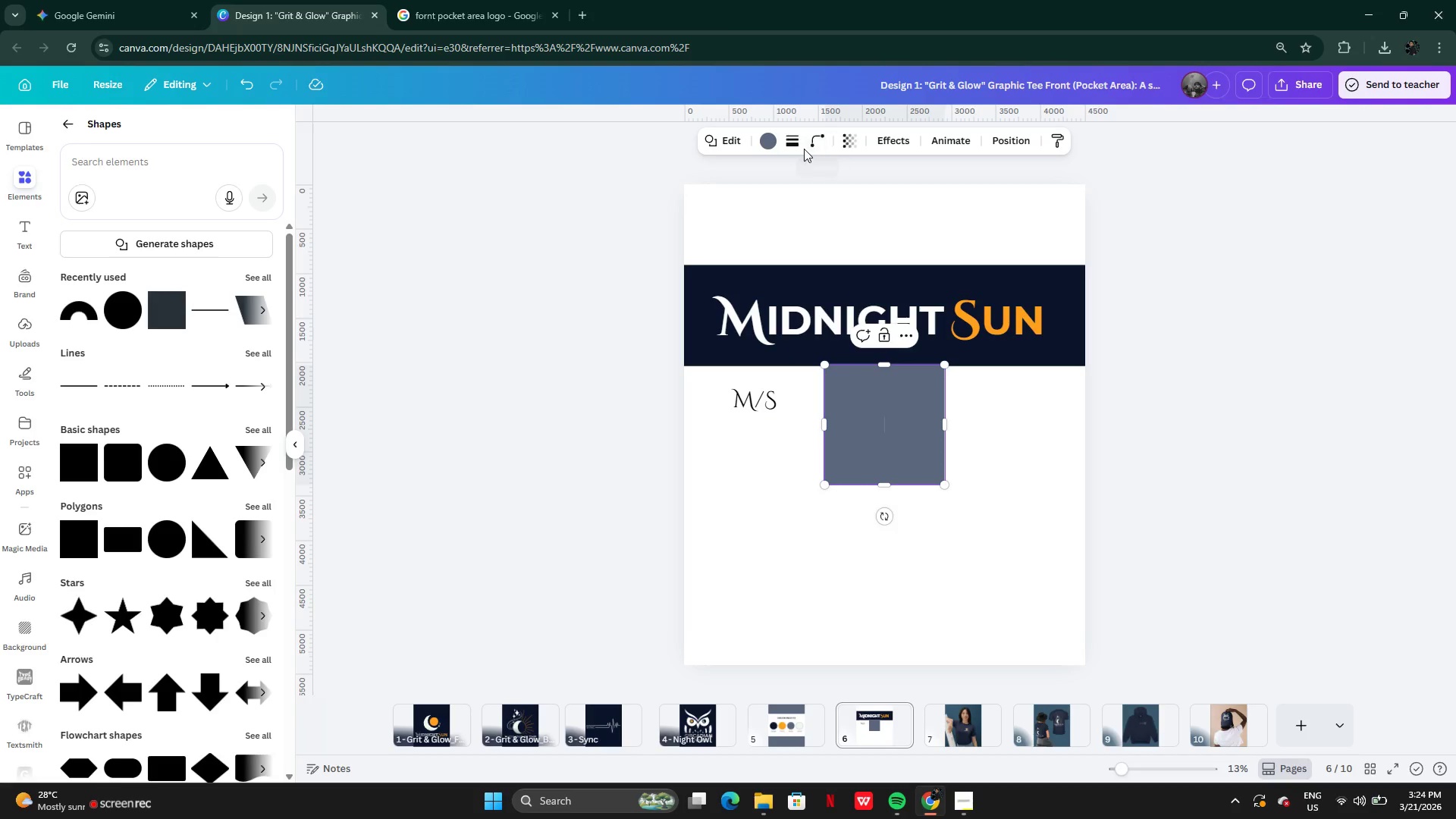 
left_click([795, 148])
 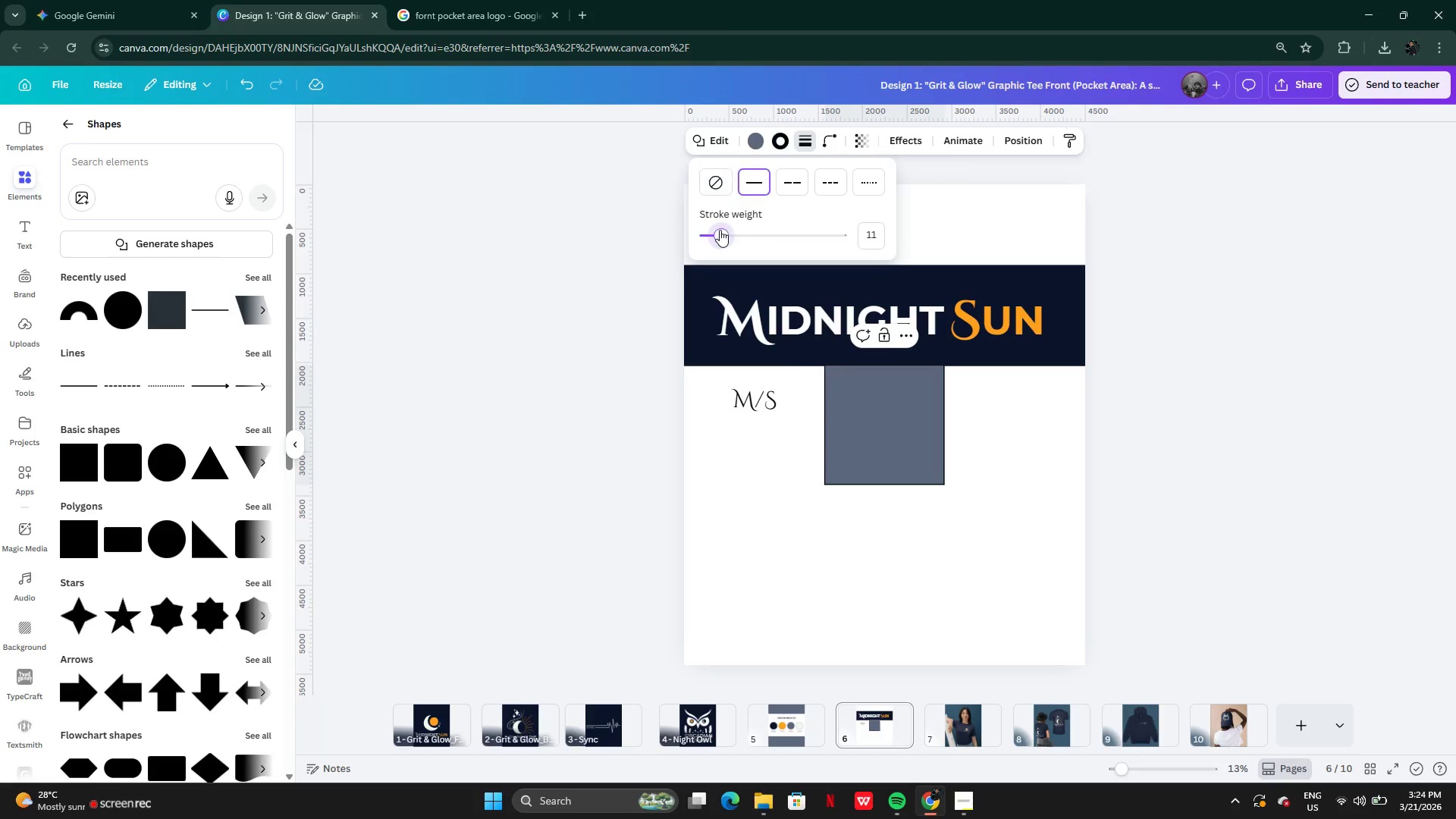 
left_click([720, 230])
 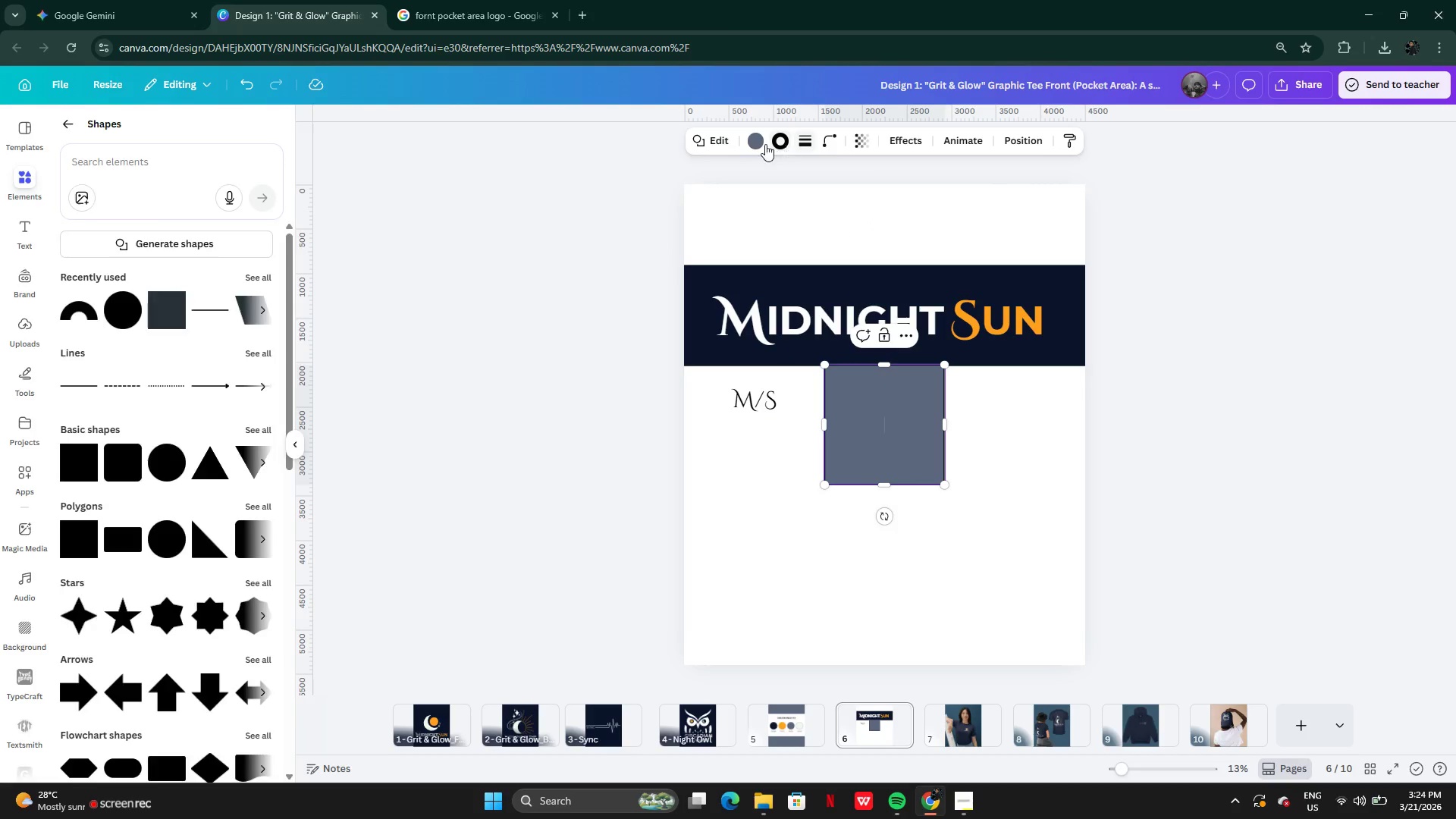 
double_click([754, 144])
 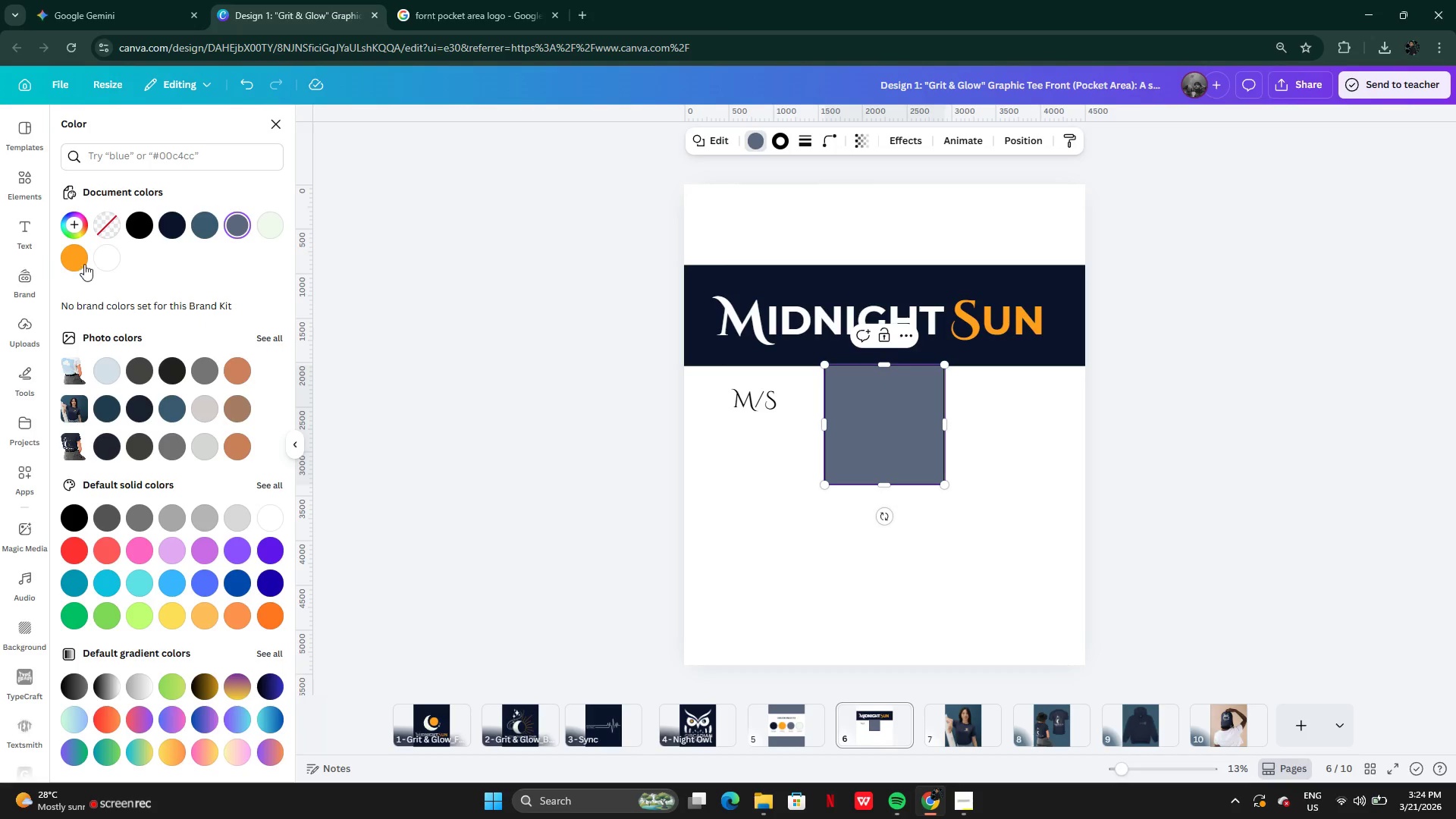 
left_click([105, 230])
 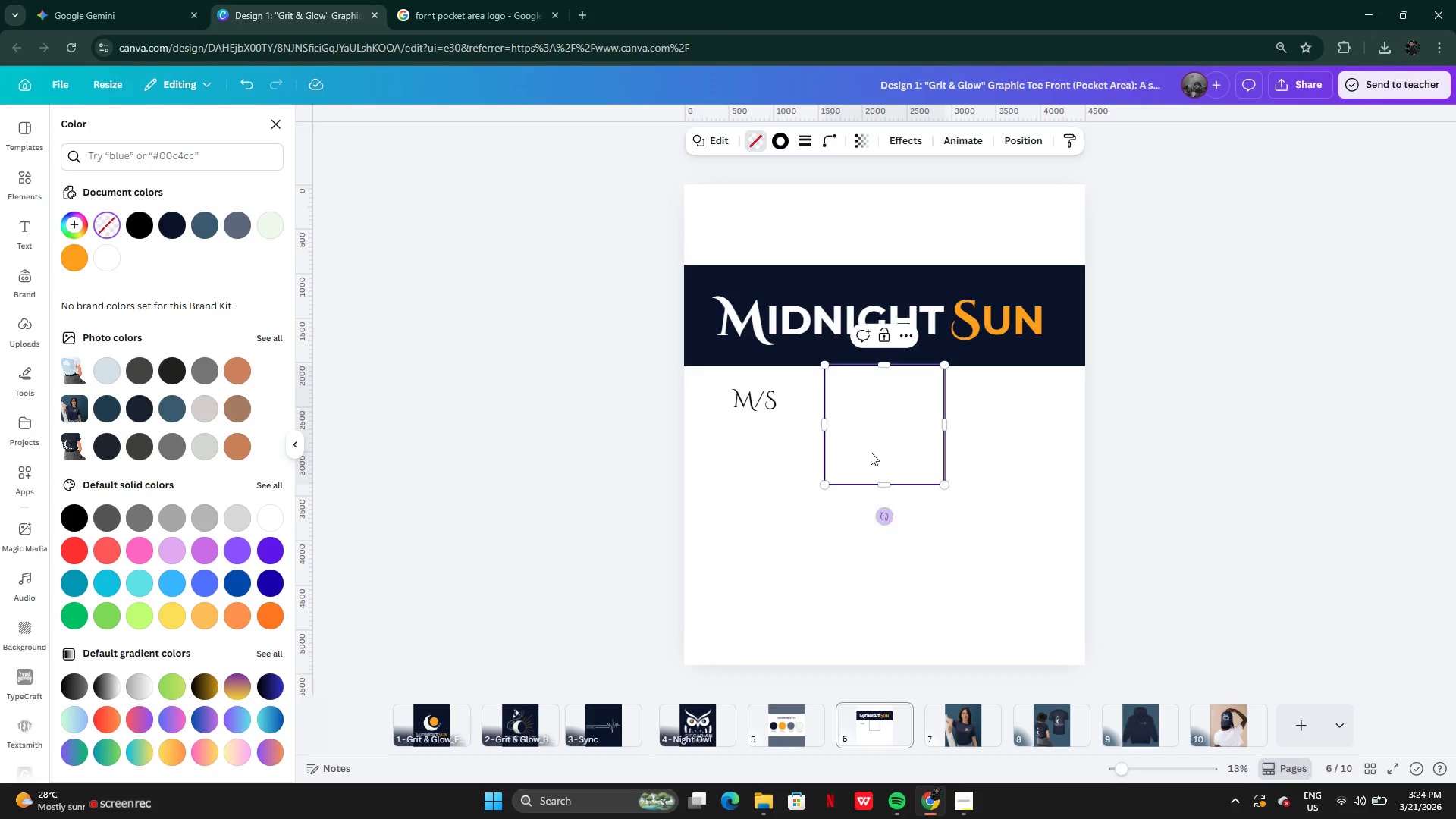 
left_click_drag(start_coordinate=[883, 422], to_coordinate=[786, 434])
 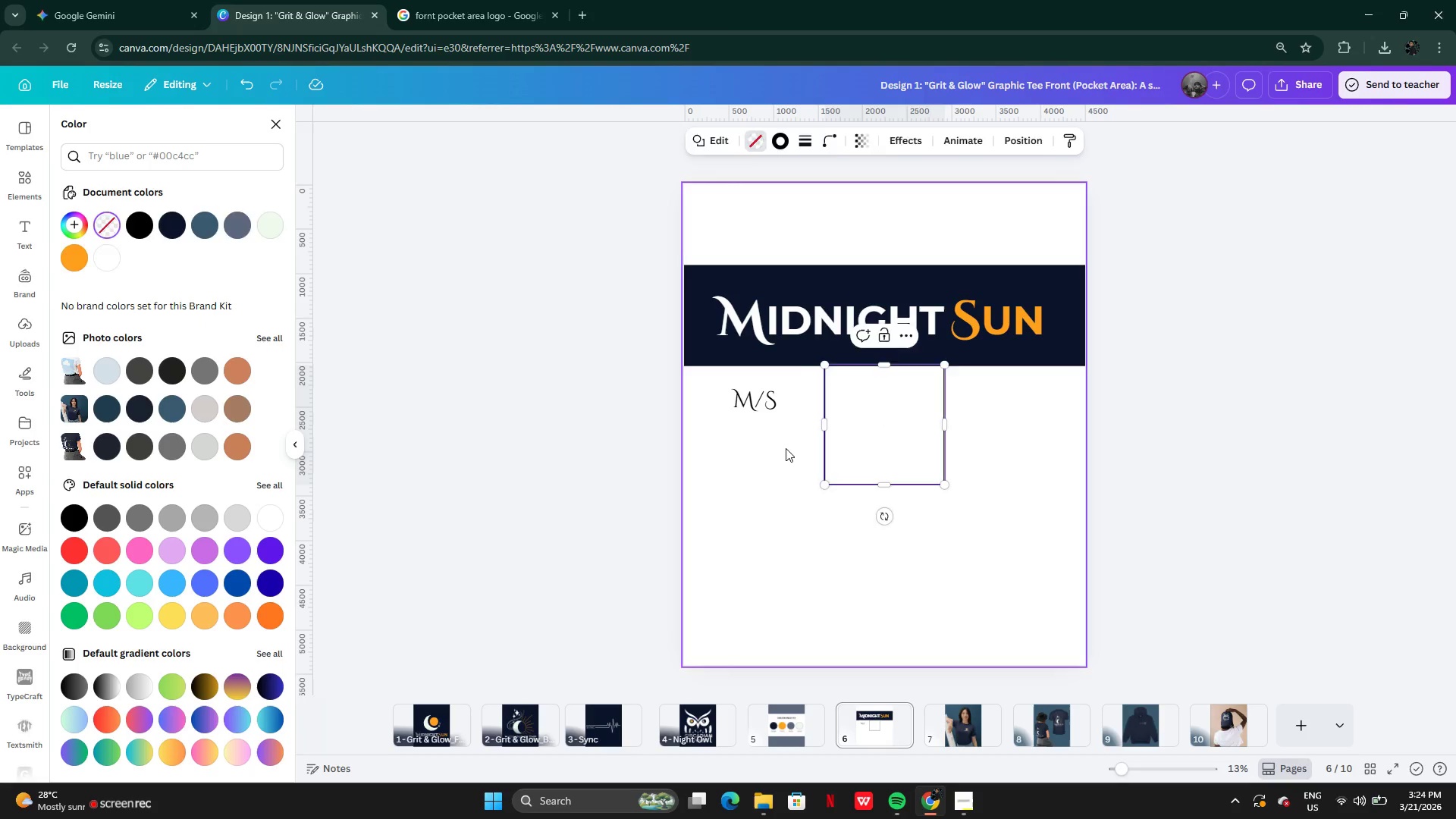 
double_click([786, 448])
 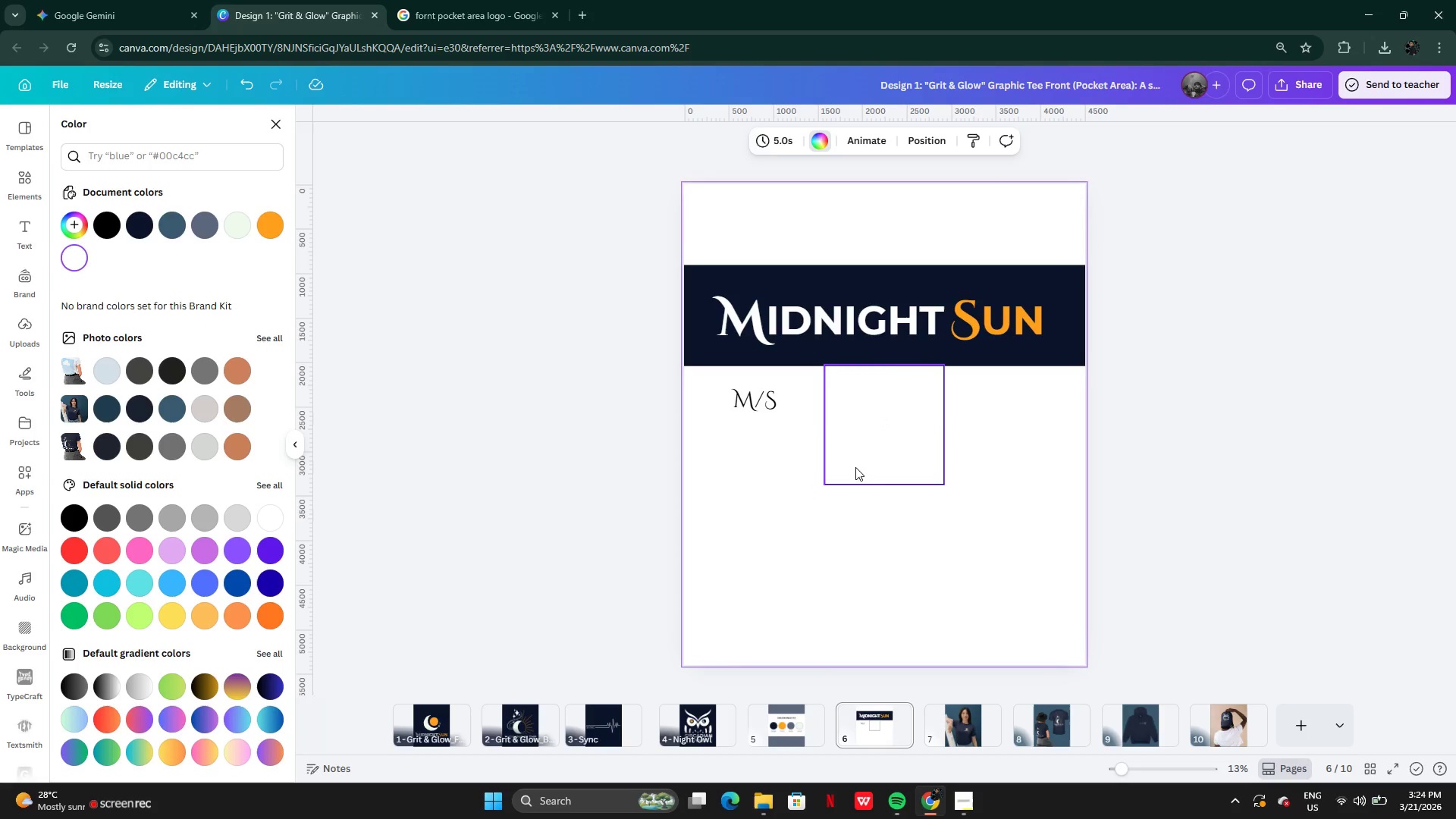 
left_click([858, 464])
 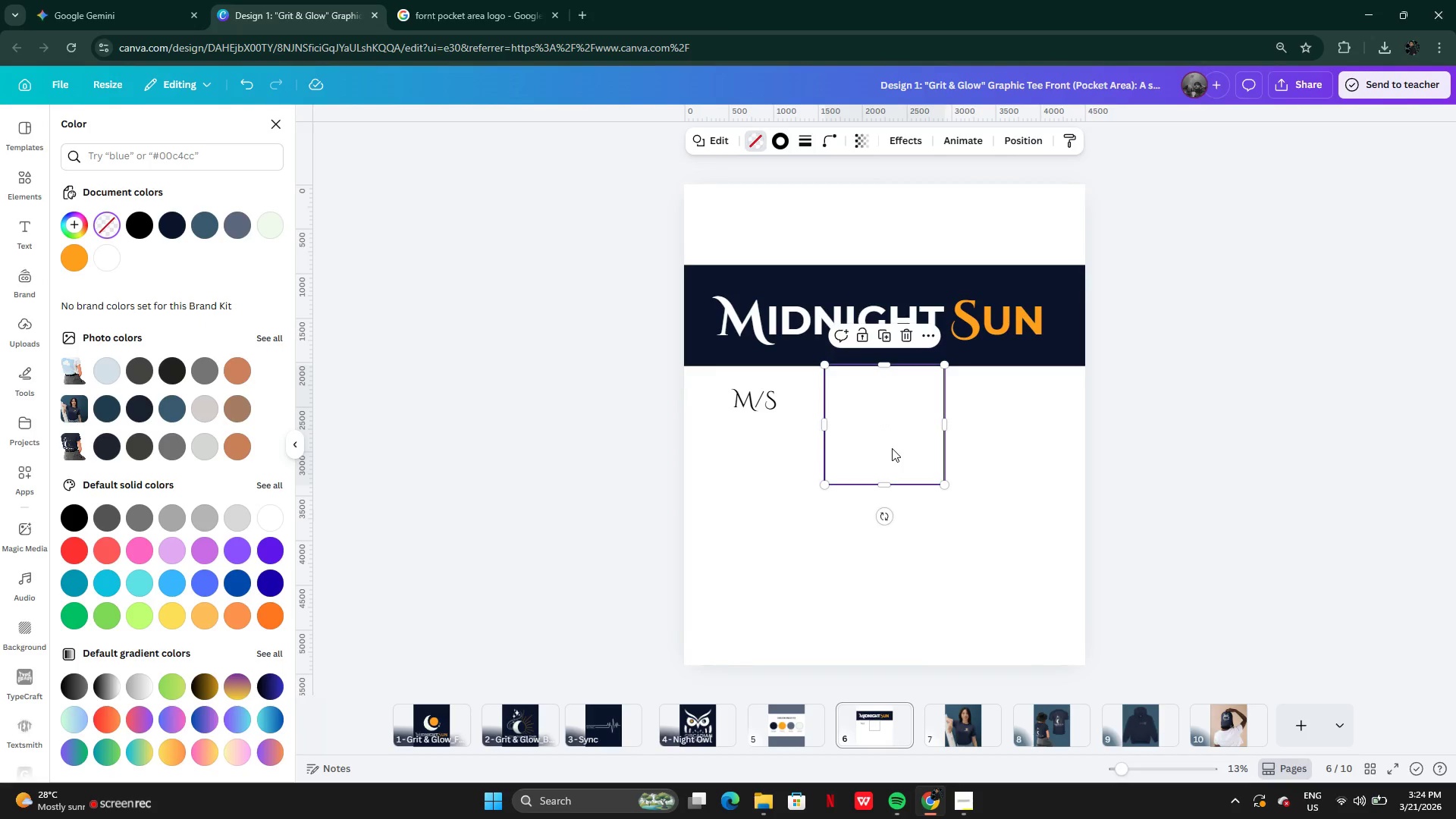 
left_click_drag(start_coordinate=[892, 448], to_coordinate=[780, 461])
 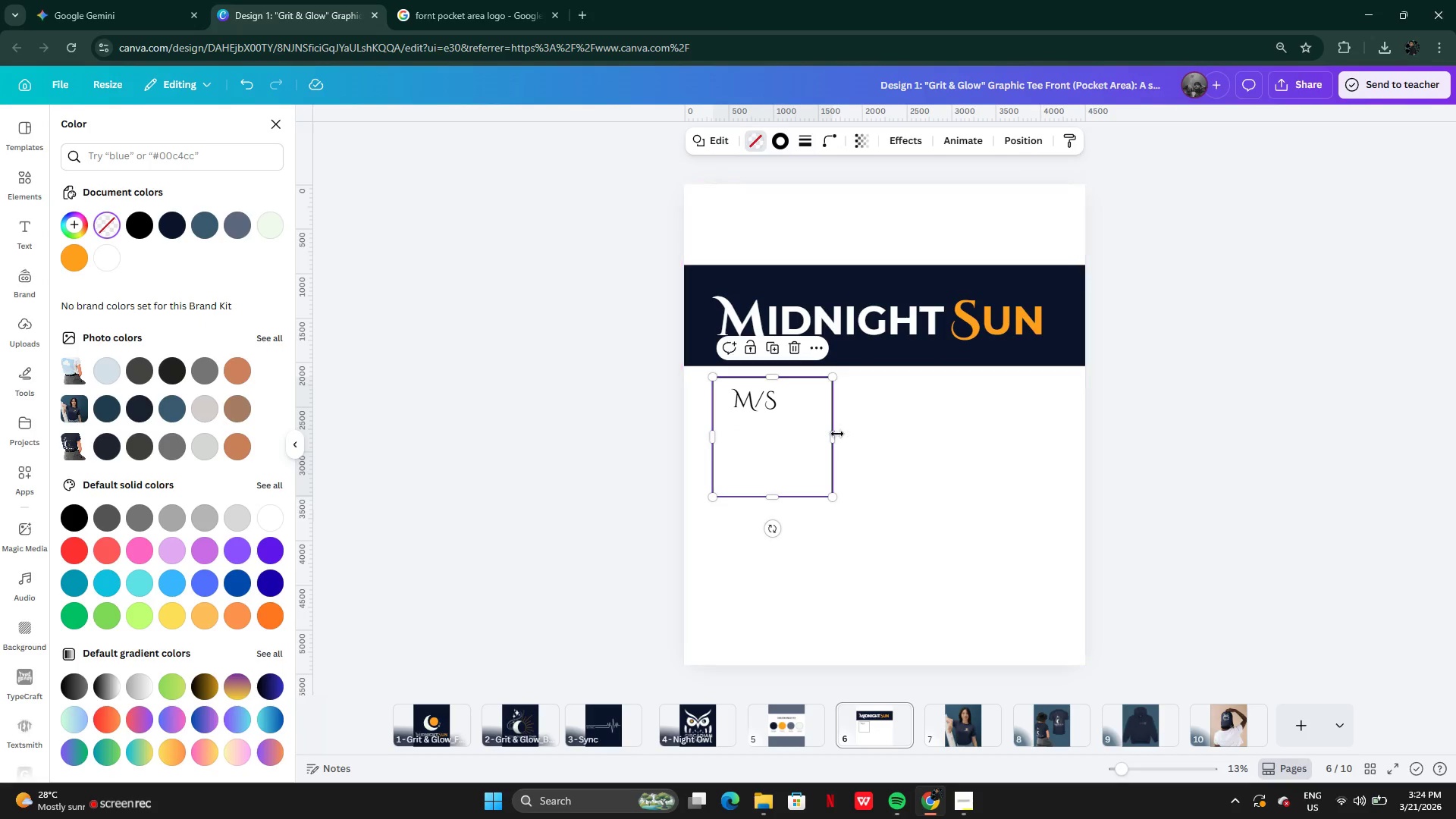 
left_click_drag(start_coordinate=[831, 434], to_coordinate=[1046, 428])
 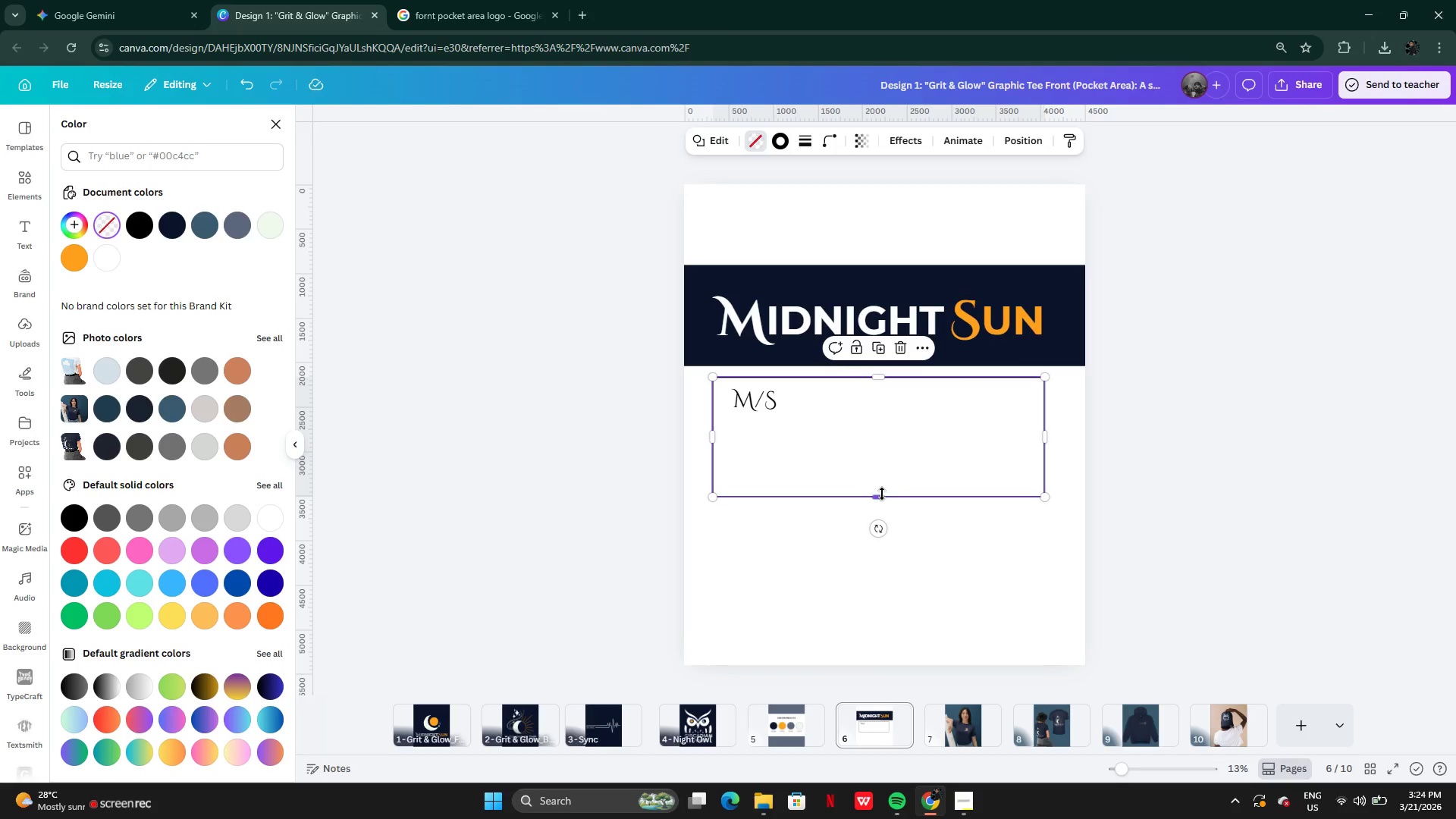 
left_click_drag(start_coordinate=[882, 494], to_coordinate=[890, 419])
 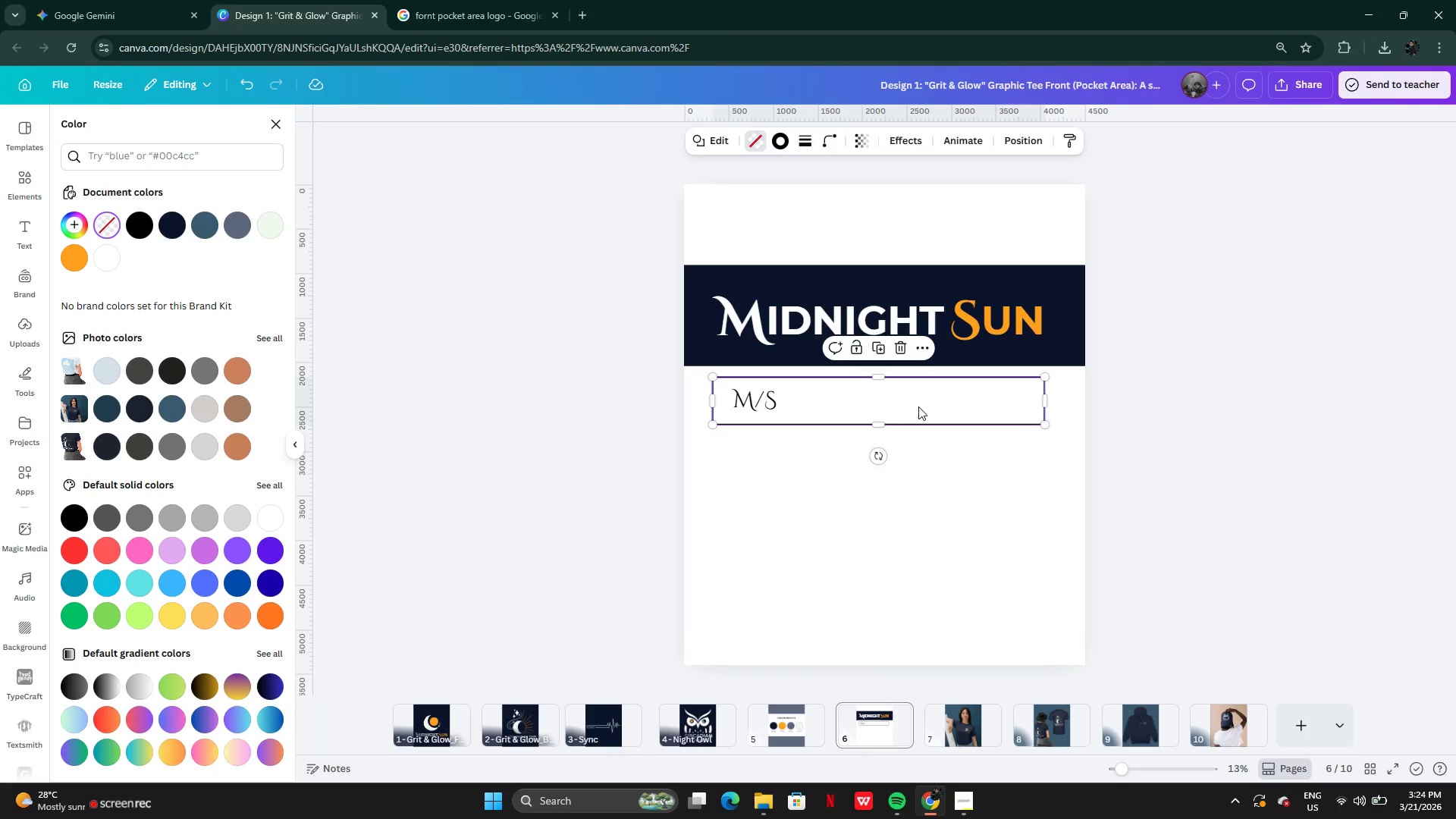 
left_click_drag(start_coordinate=[918, 406], to_coordinate=[918, 417])
 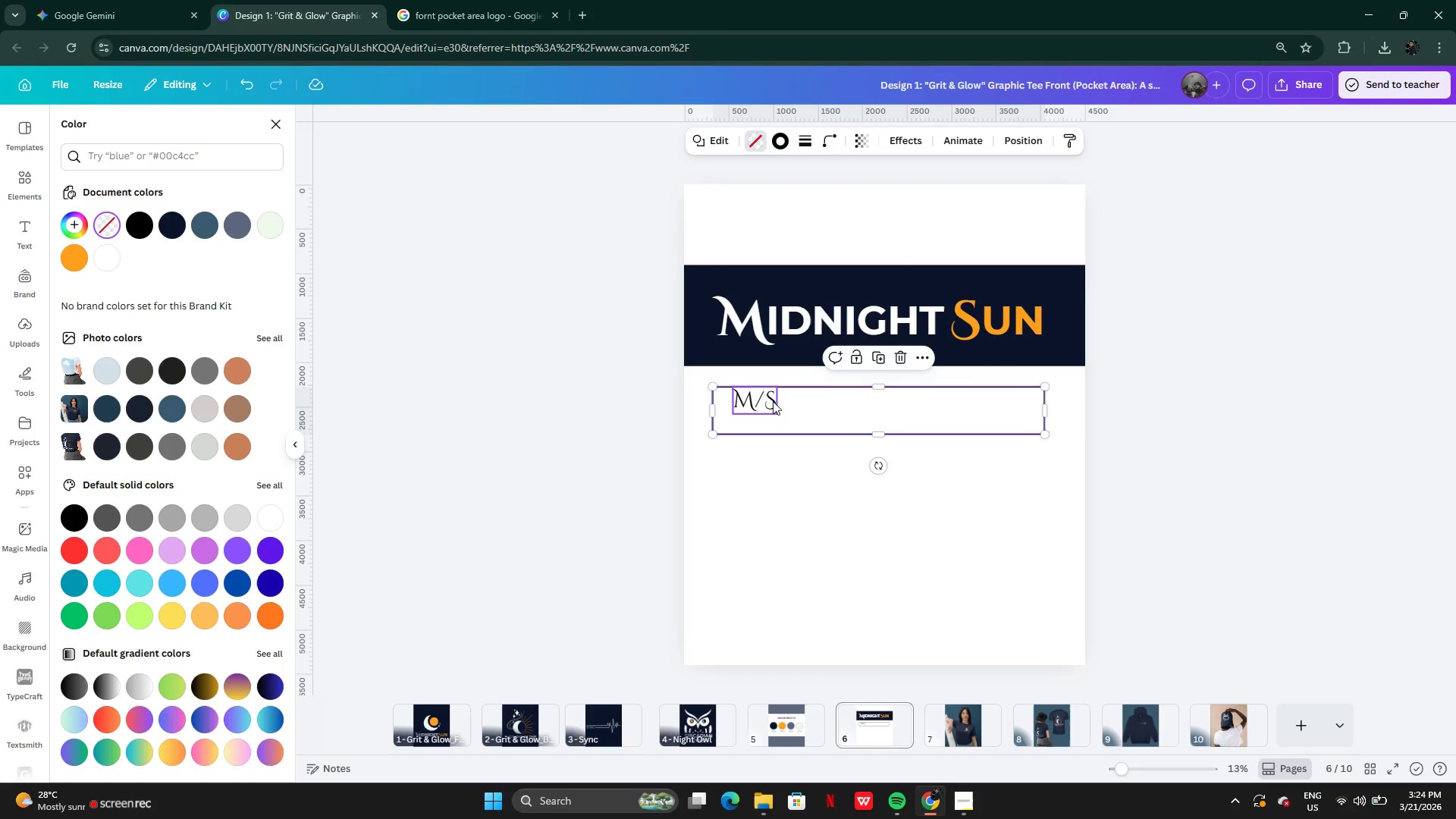 
left_click([772, 401])
 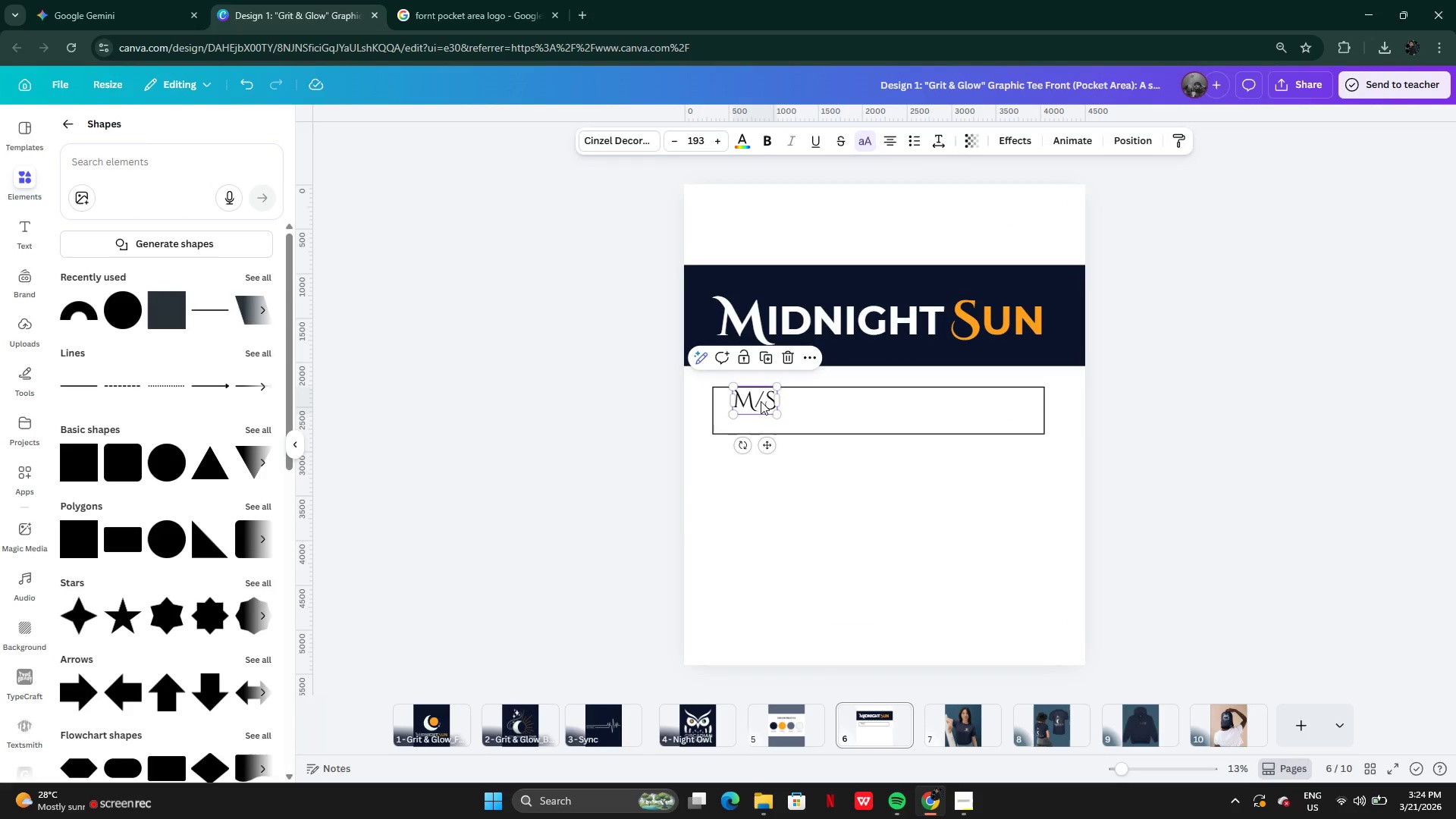 
left_click_drag(start_coordinate=[761, 401], to_coordinate=[754, 409])
 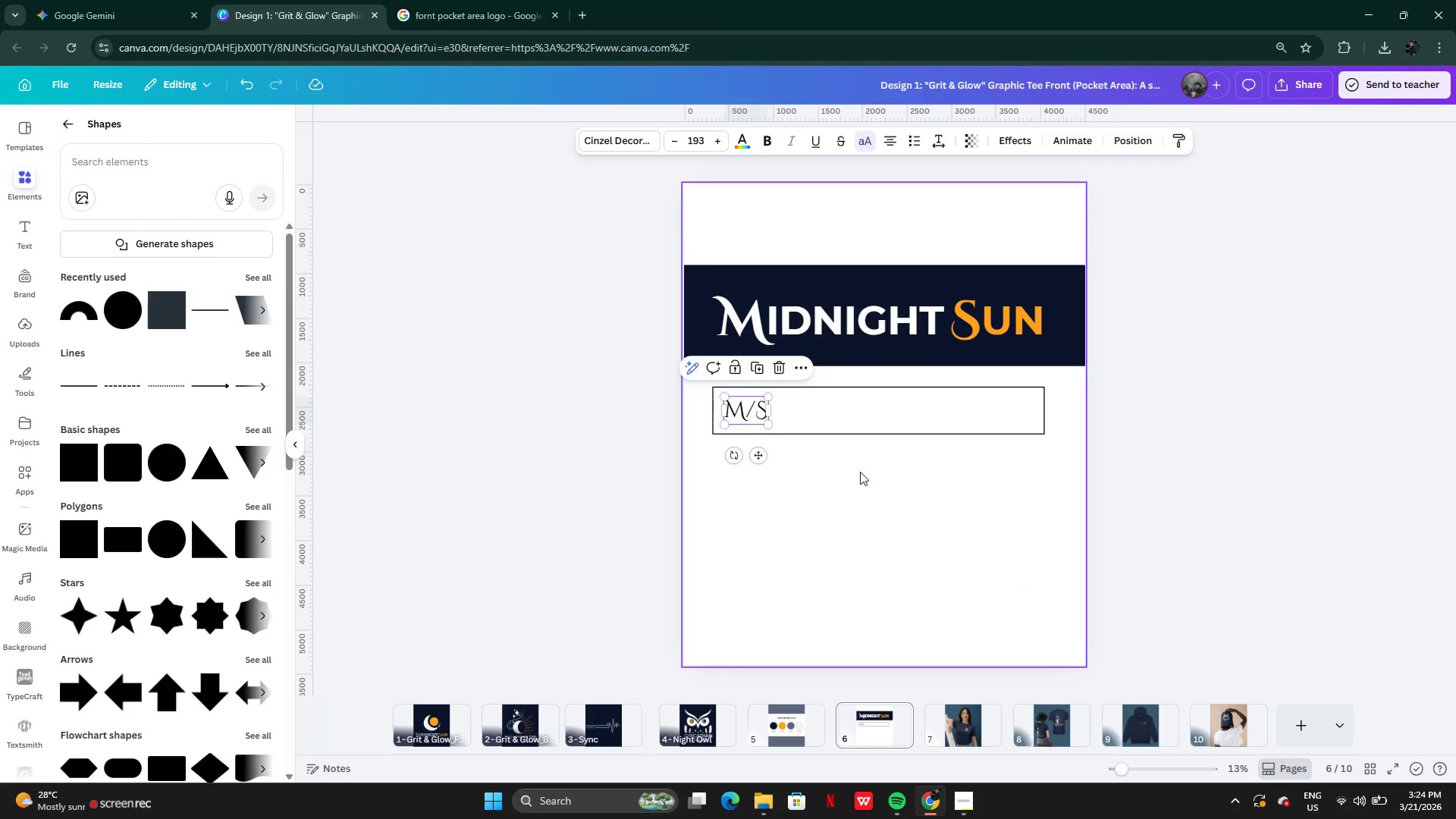 
left_click([860, 472])
 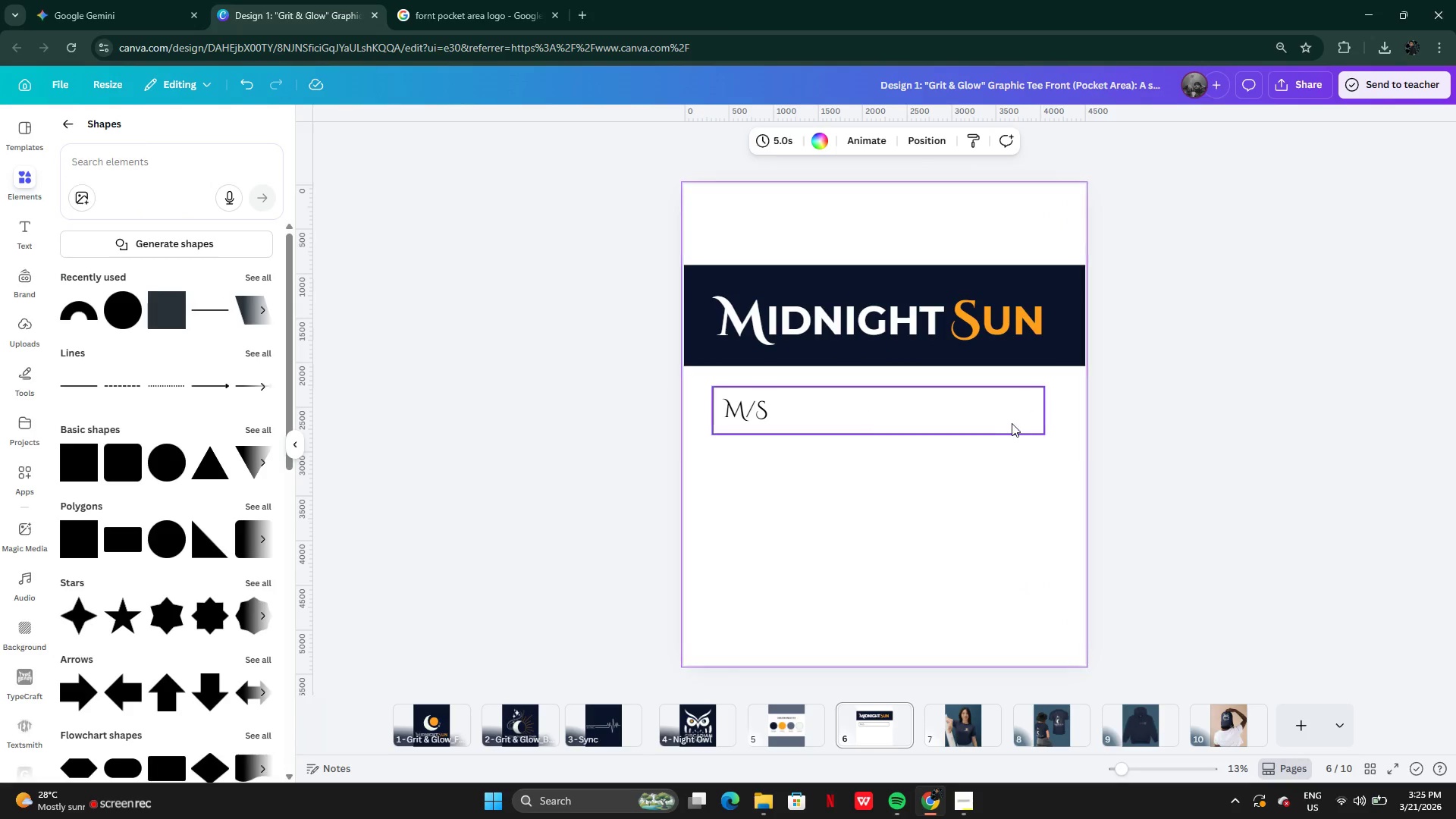 
left_click([1013, 423])
 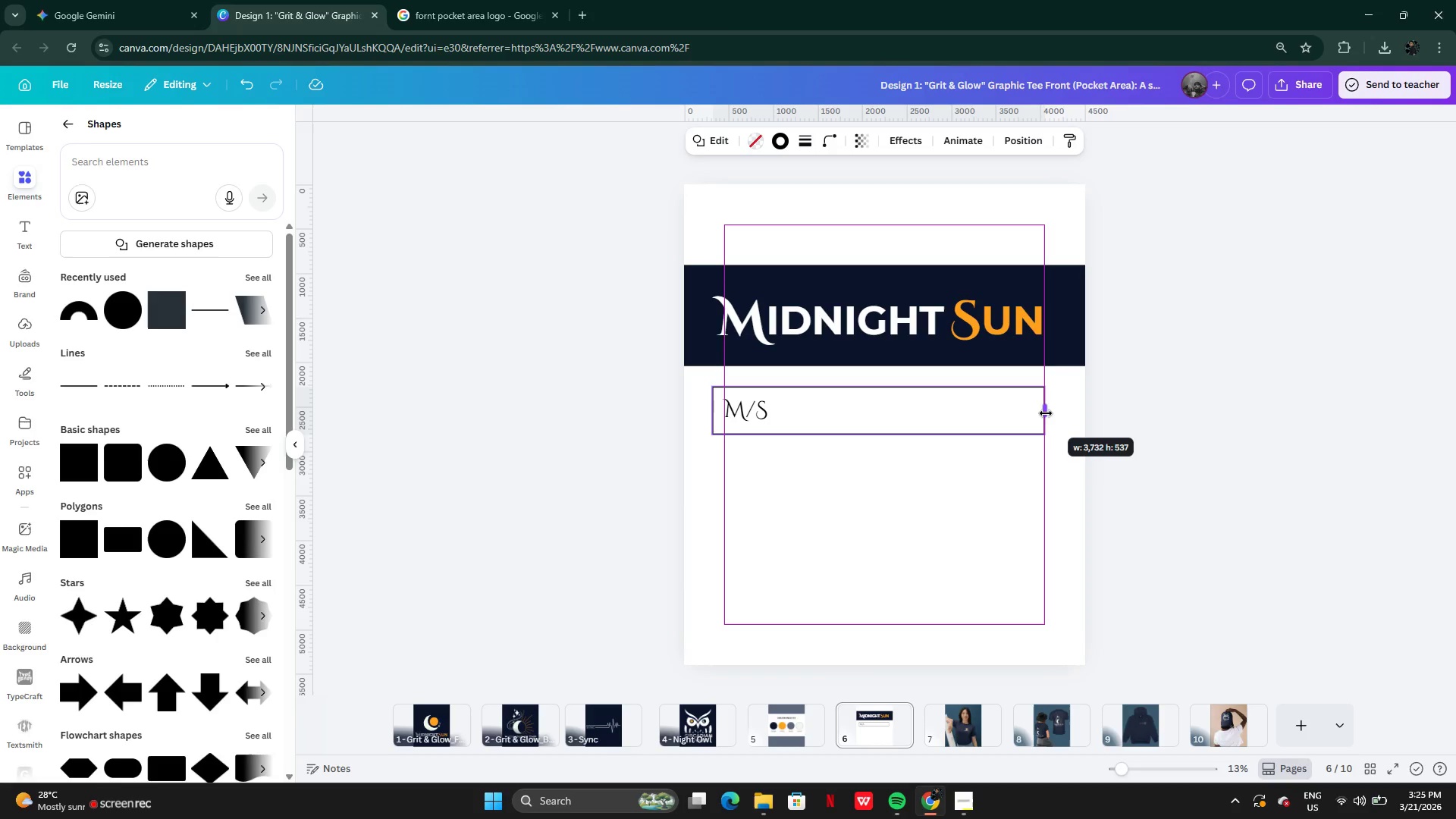 
left_click([757, 409])
 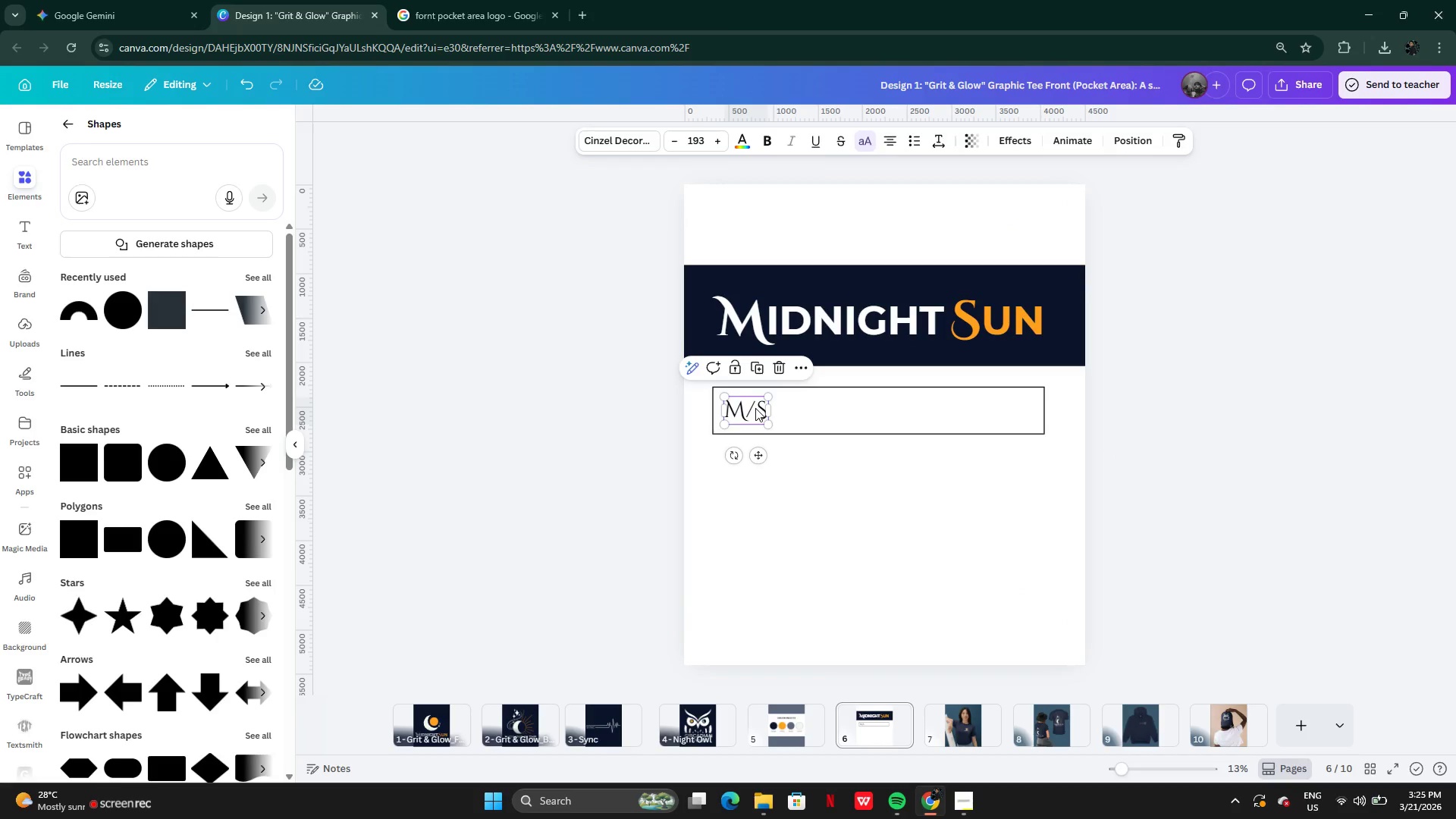 
left_click_drag(start_coordinate=[755, 408], to_coordinate=[783, 408])
 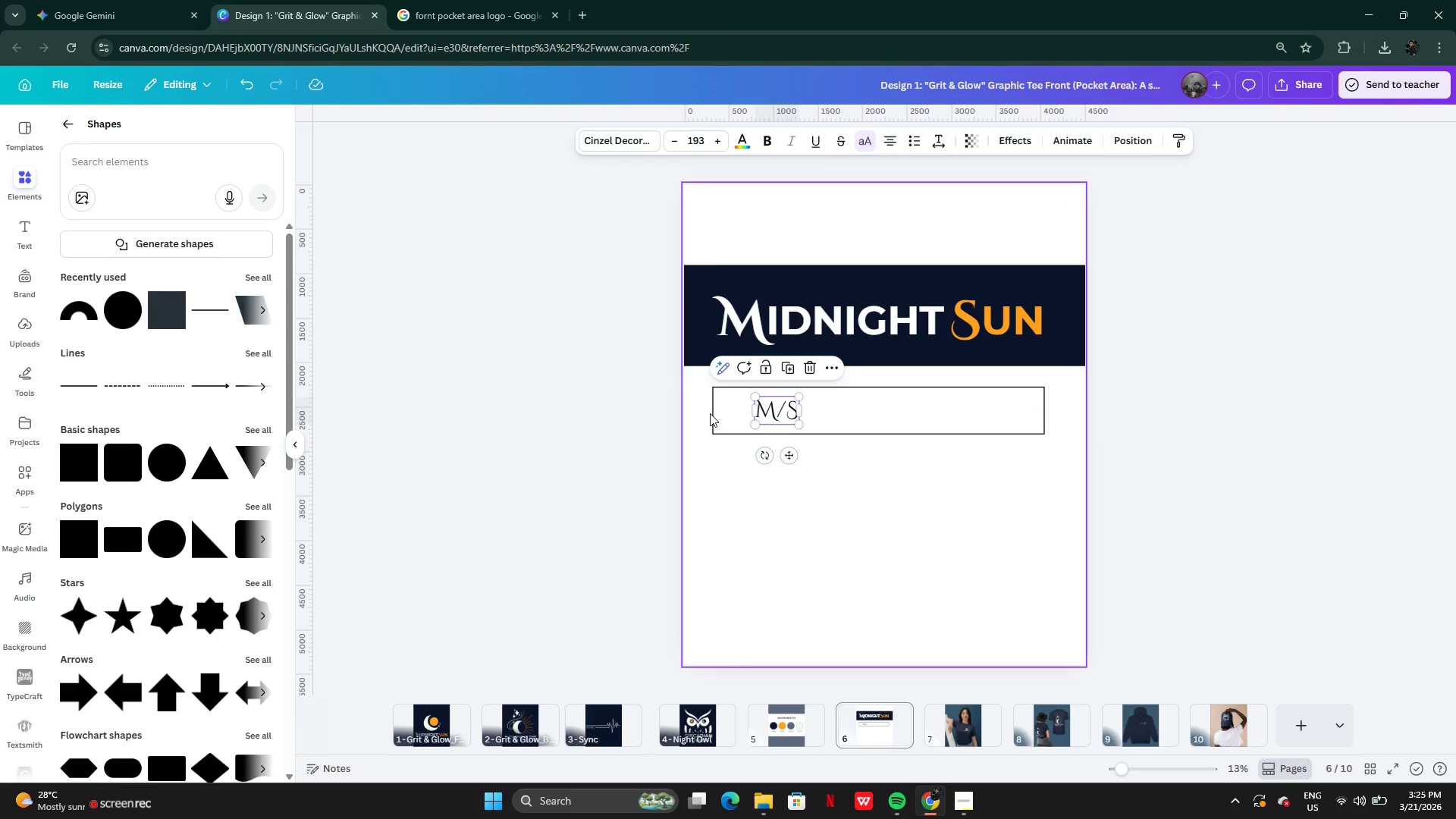 
left_click([710, 413])
 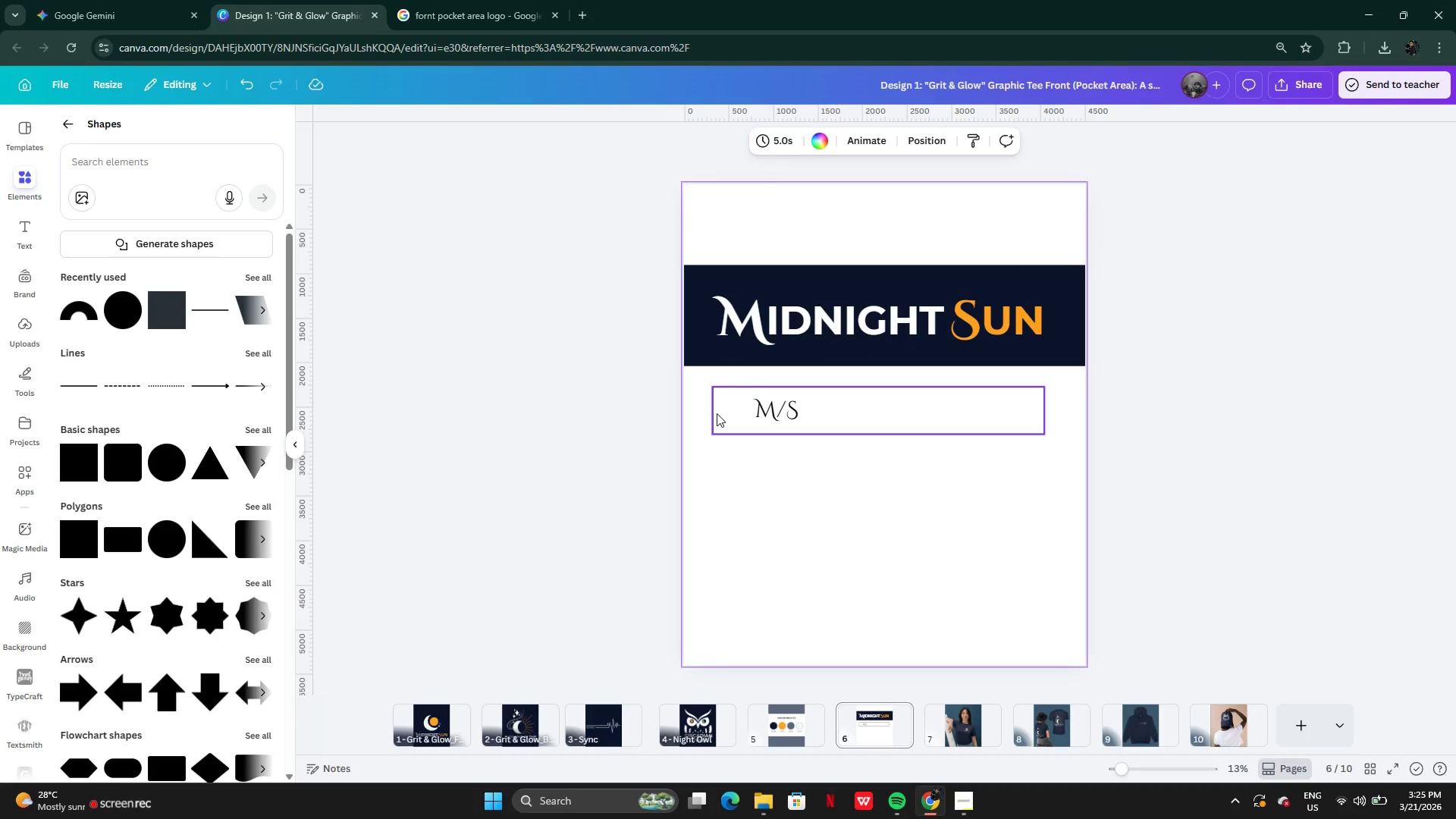 
left_click([717, 413])
 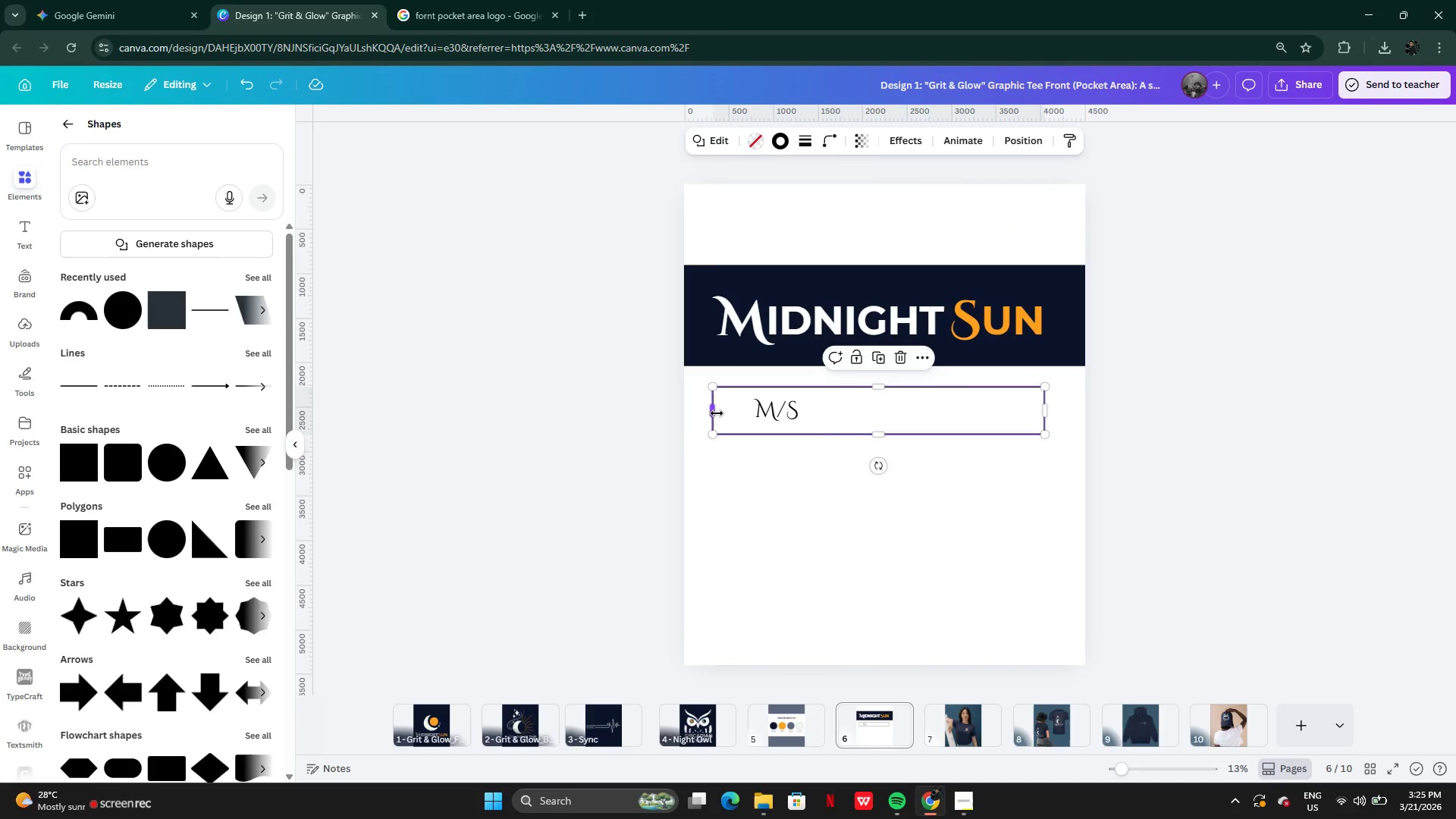 
left_click_drag(start_coordinate=[717, 413], to_coordinate=[720, 413])
 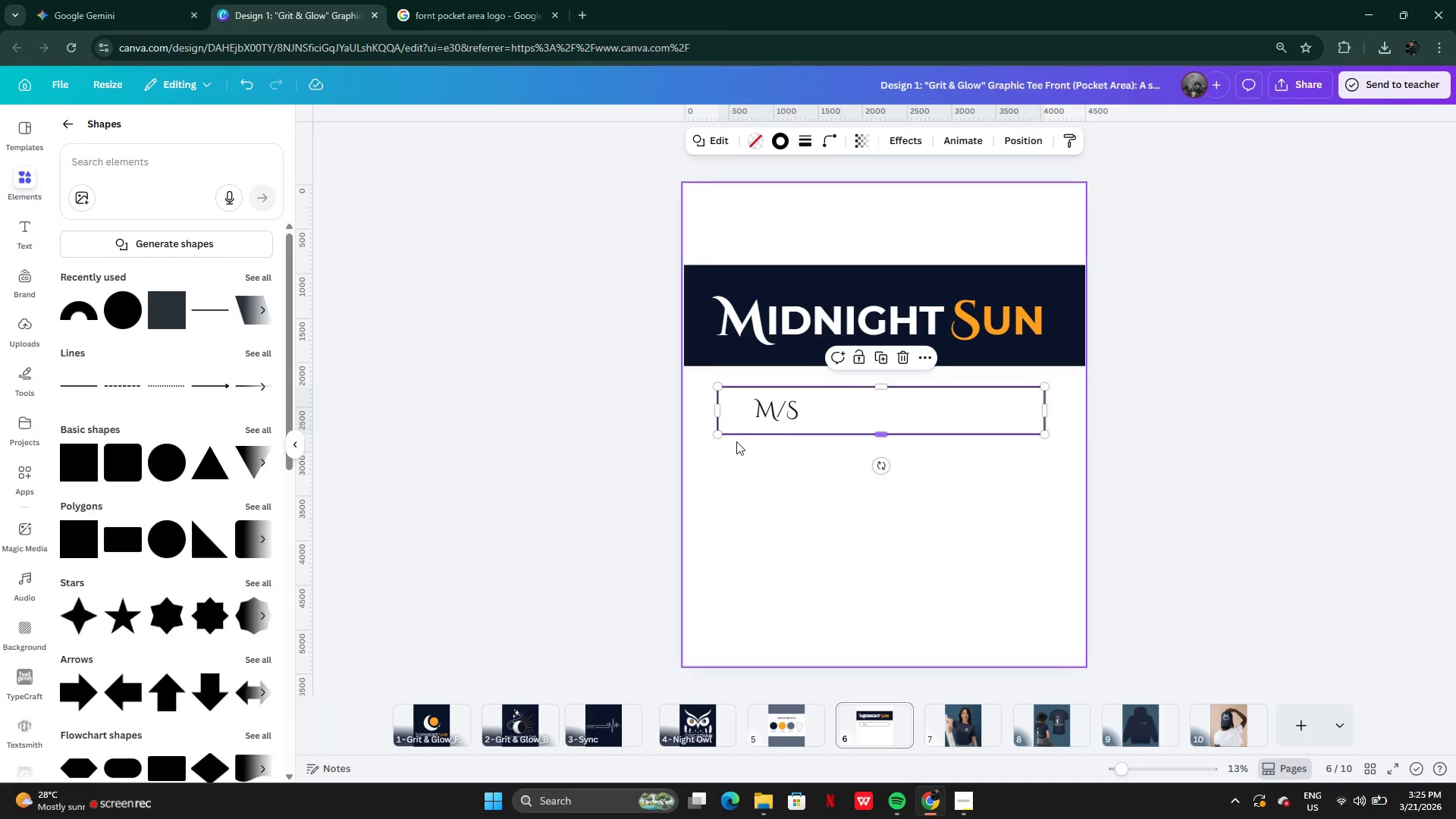 
left_click([737, 442])
 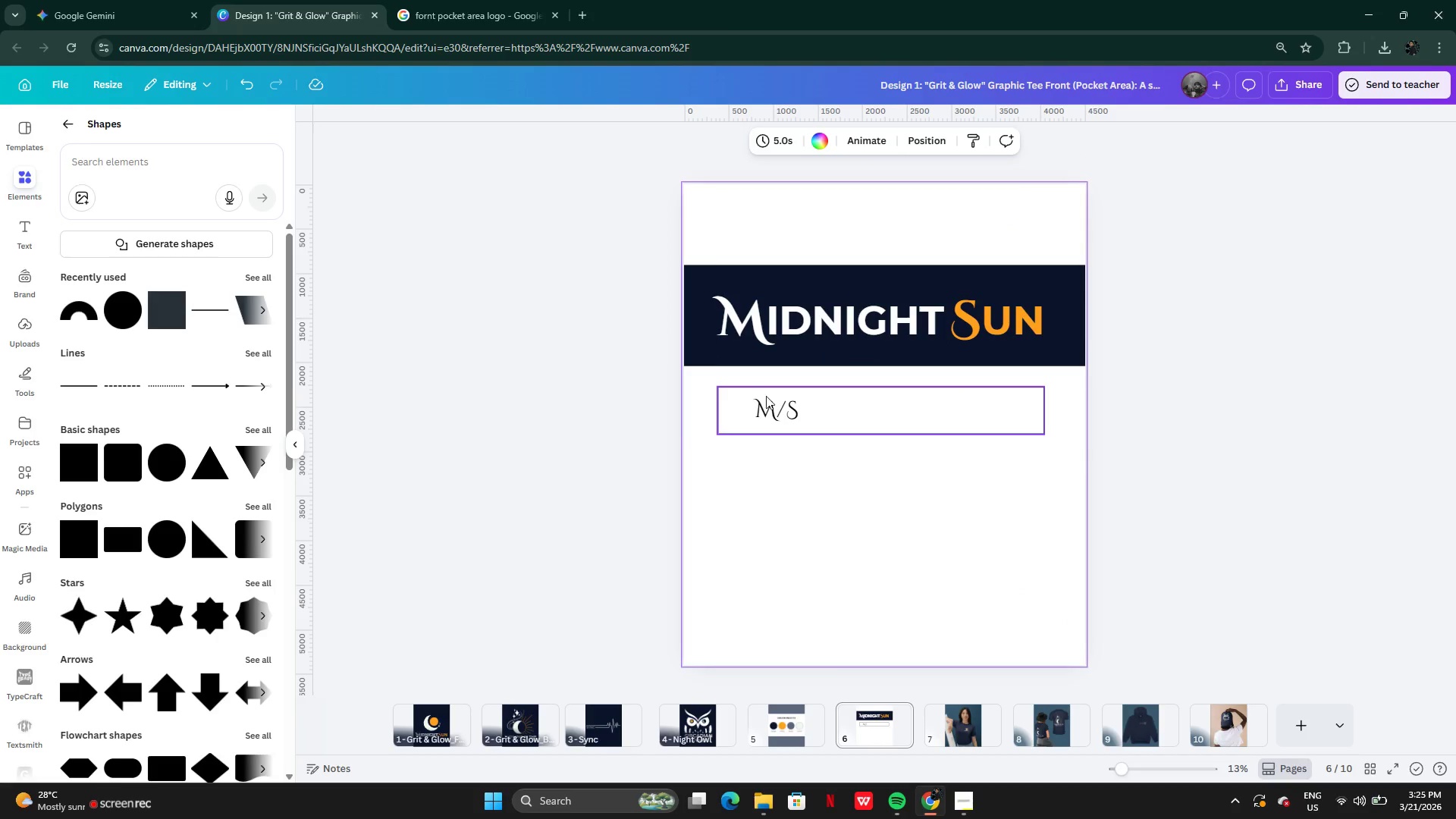 
left_click([779, 405])
 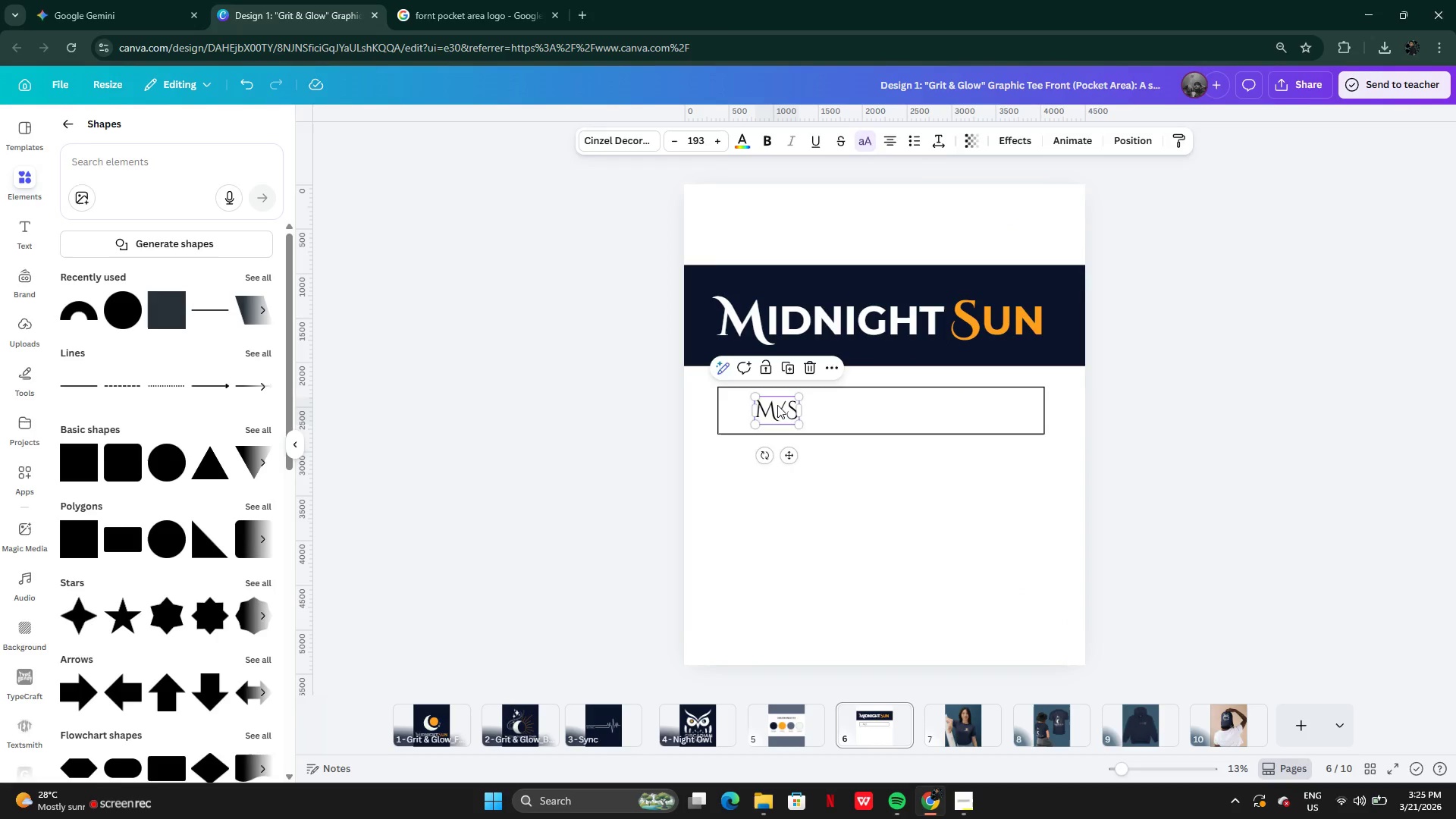 
left_click_drag(start_coordinate=[779, 405], to_coordinate=[757, 403])
 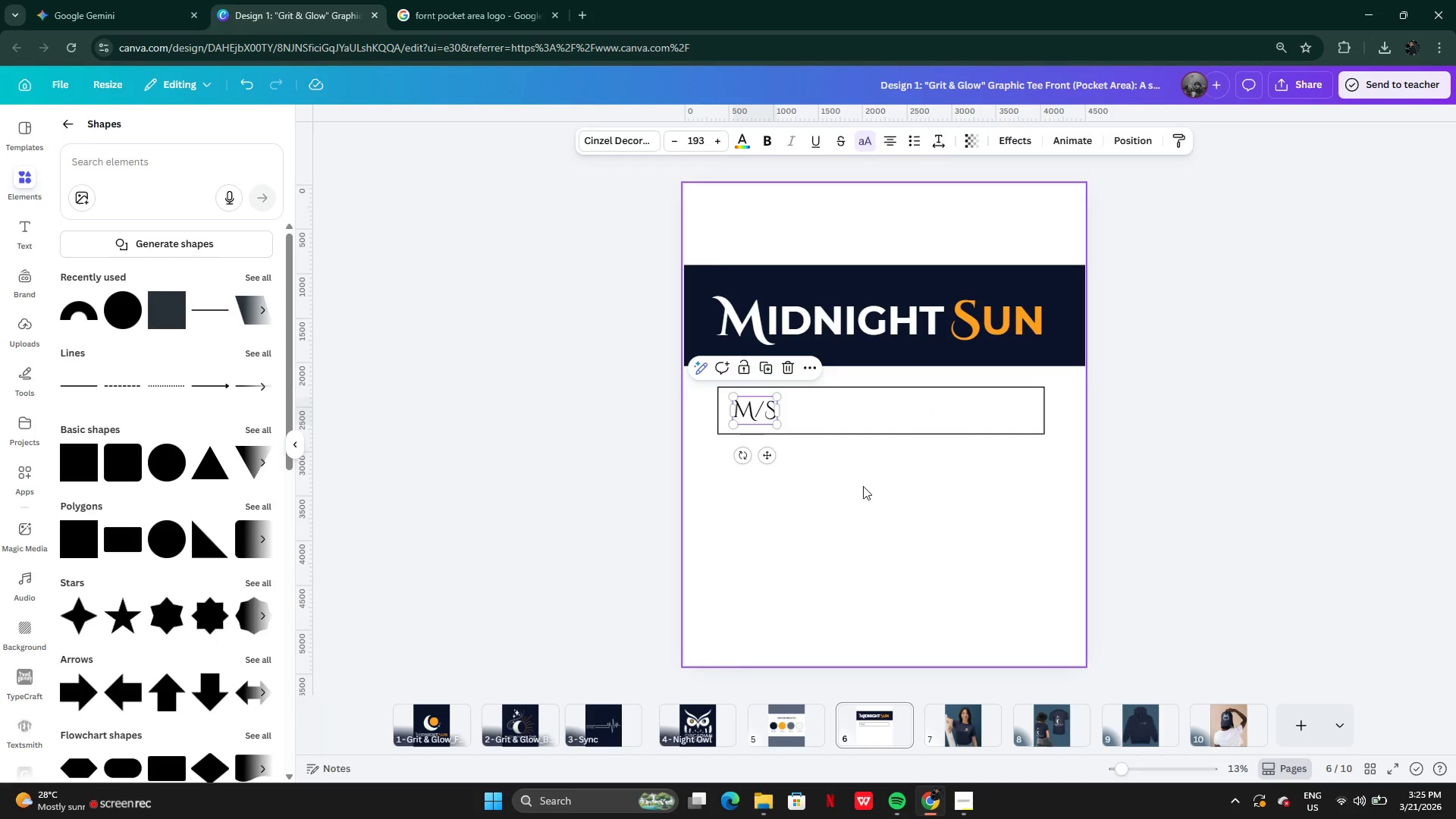 
left_click([863, 487])
 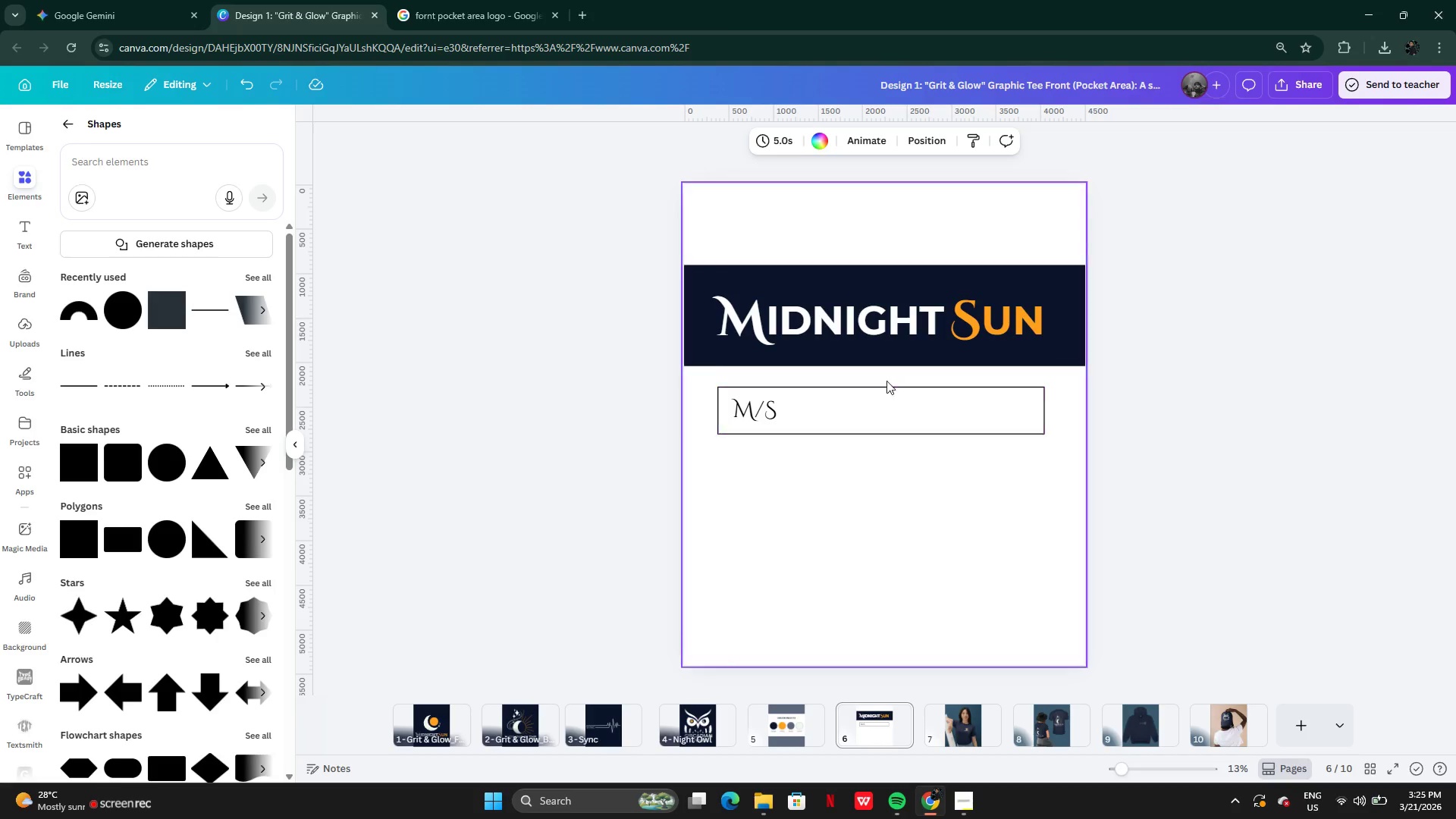 
left_click([764, 413])
 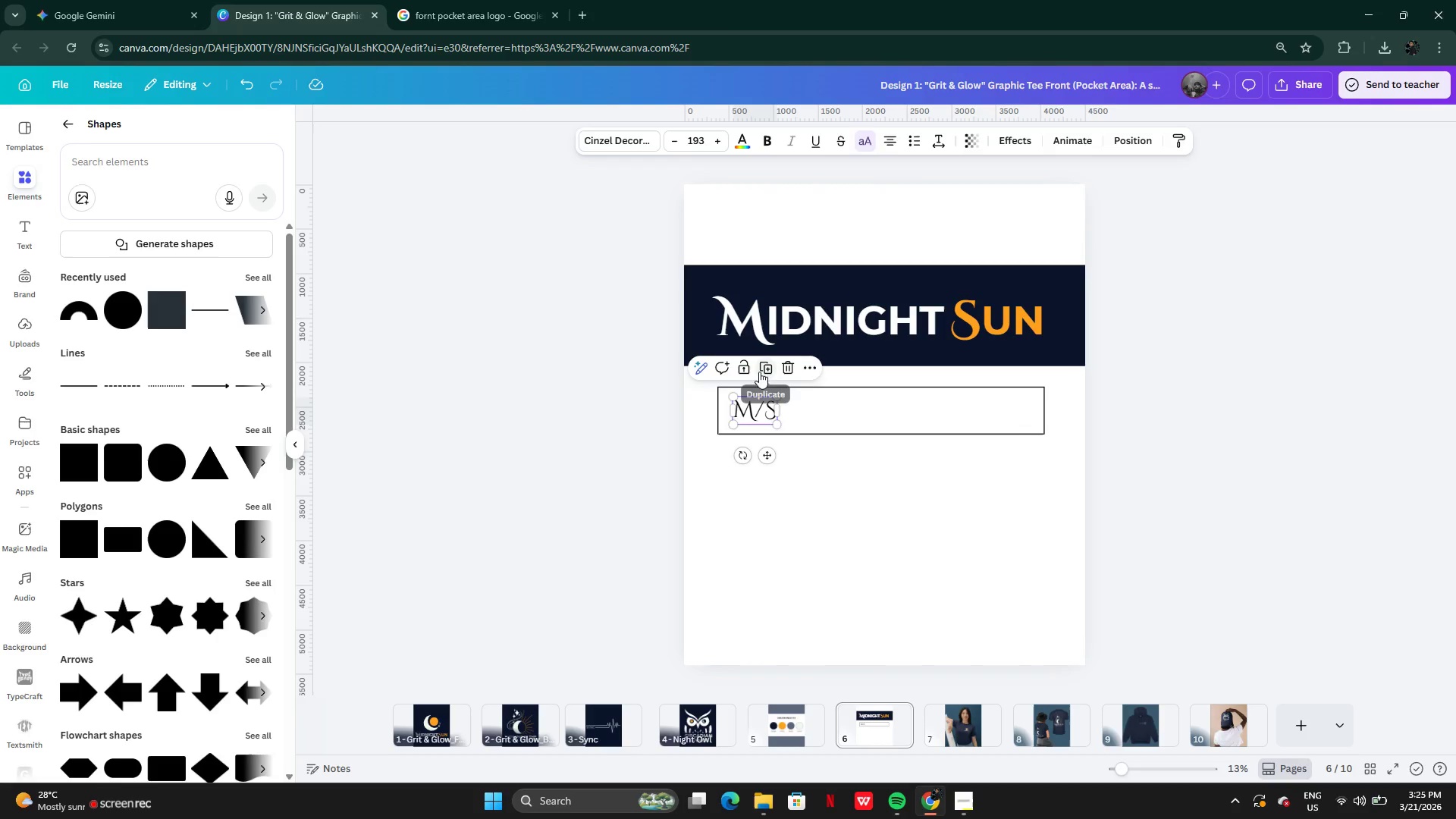 
left_click([764, 369])
 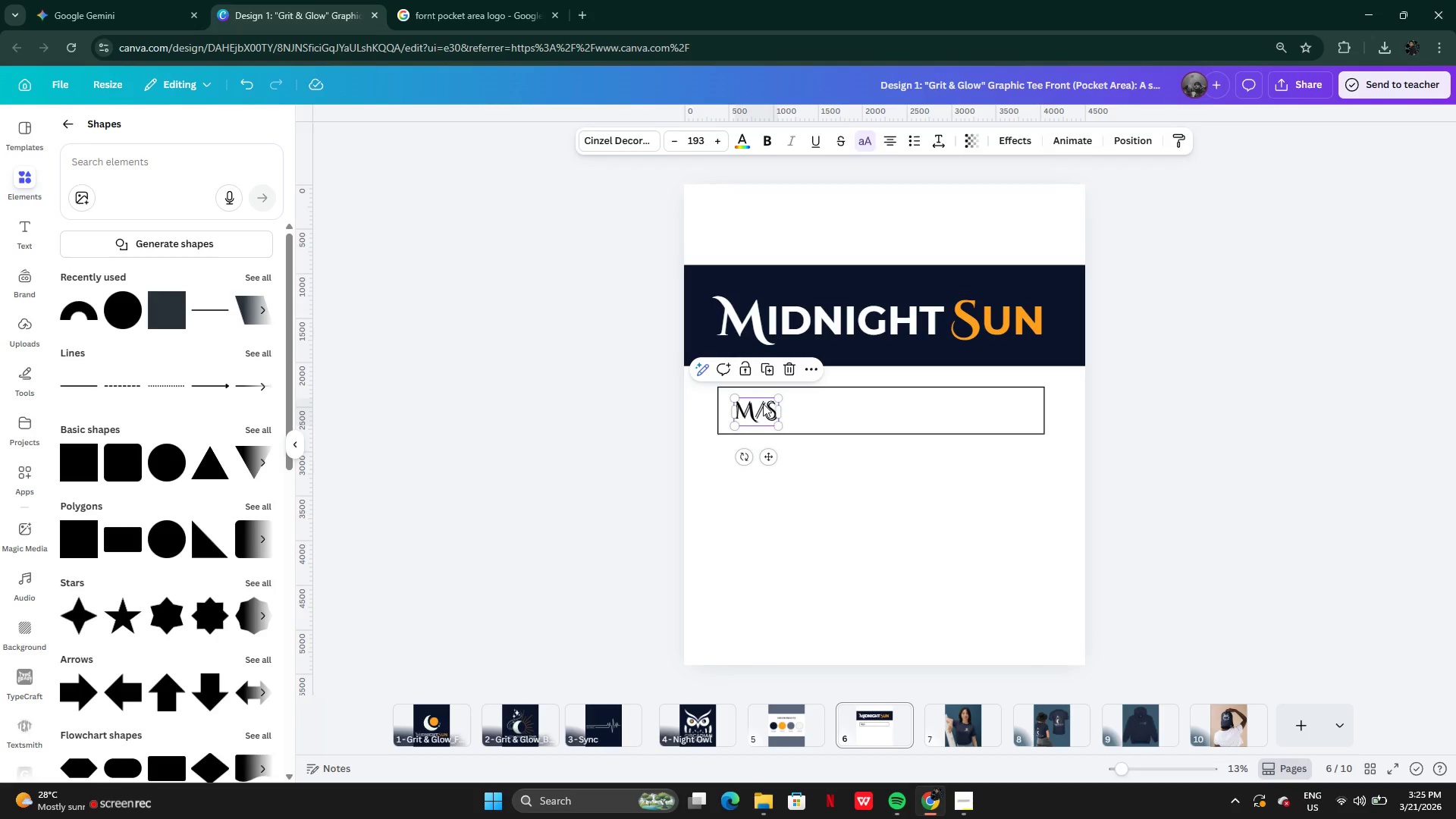 
left_click_drag(start_coordinate=[761, 406], to_coordinate=[993, 402])
 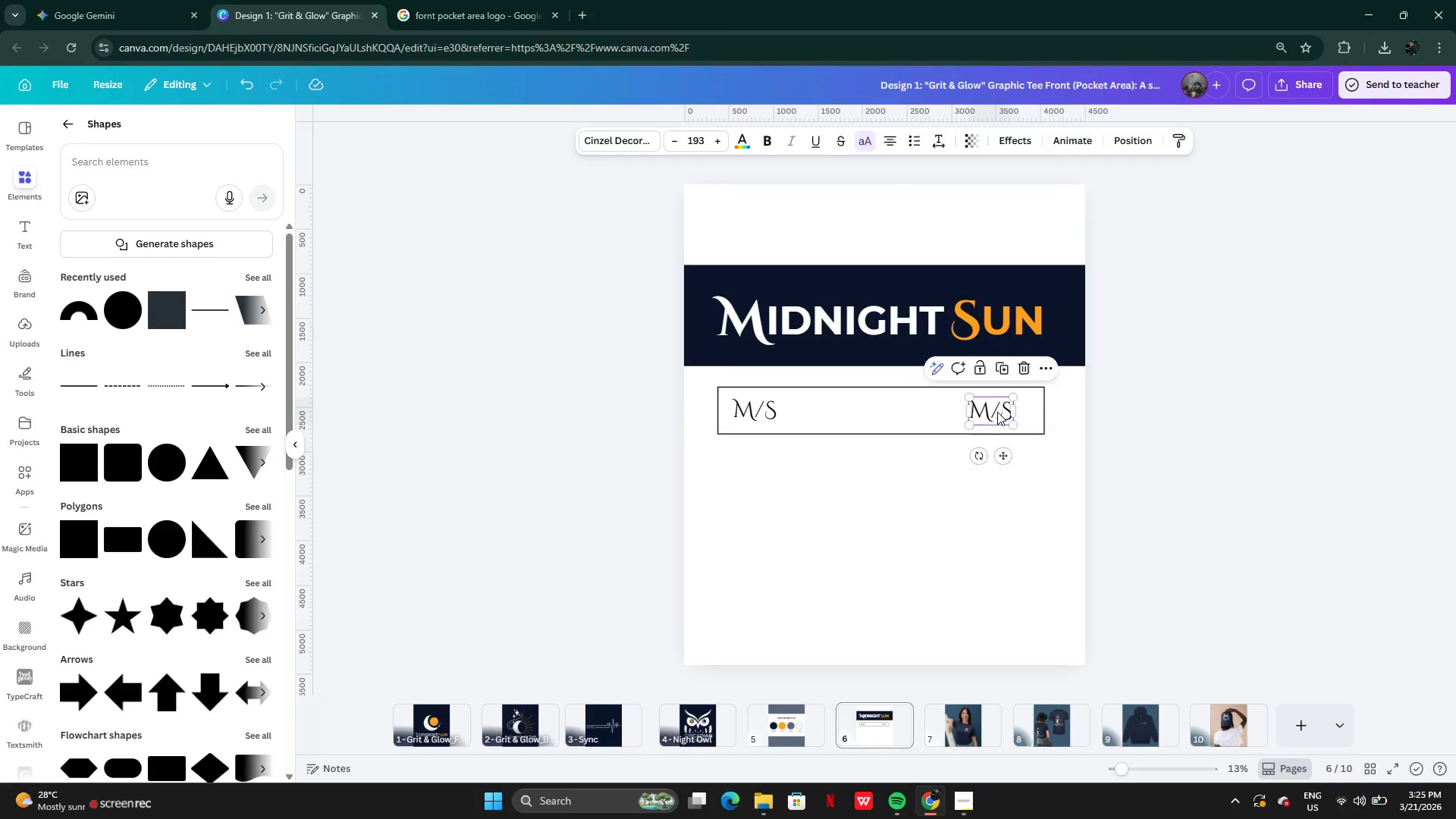 
double_click([997, 412])
 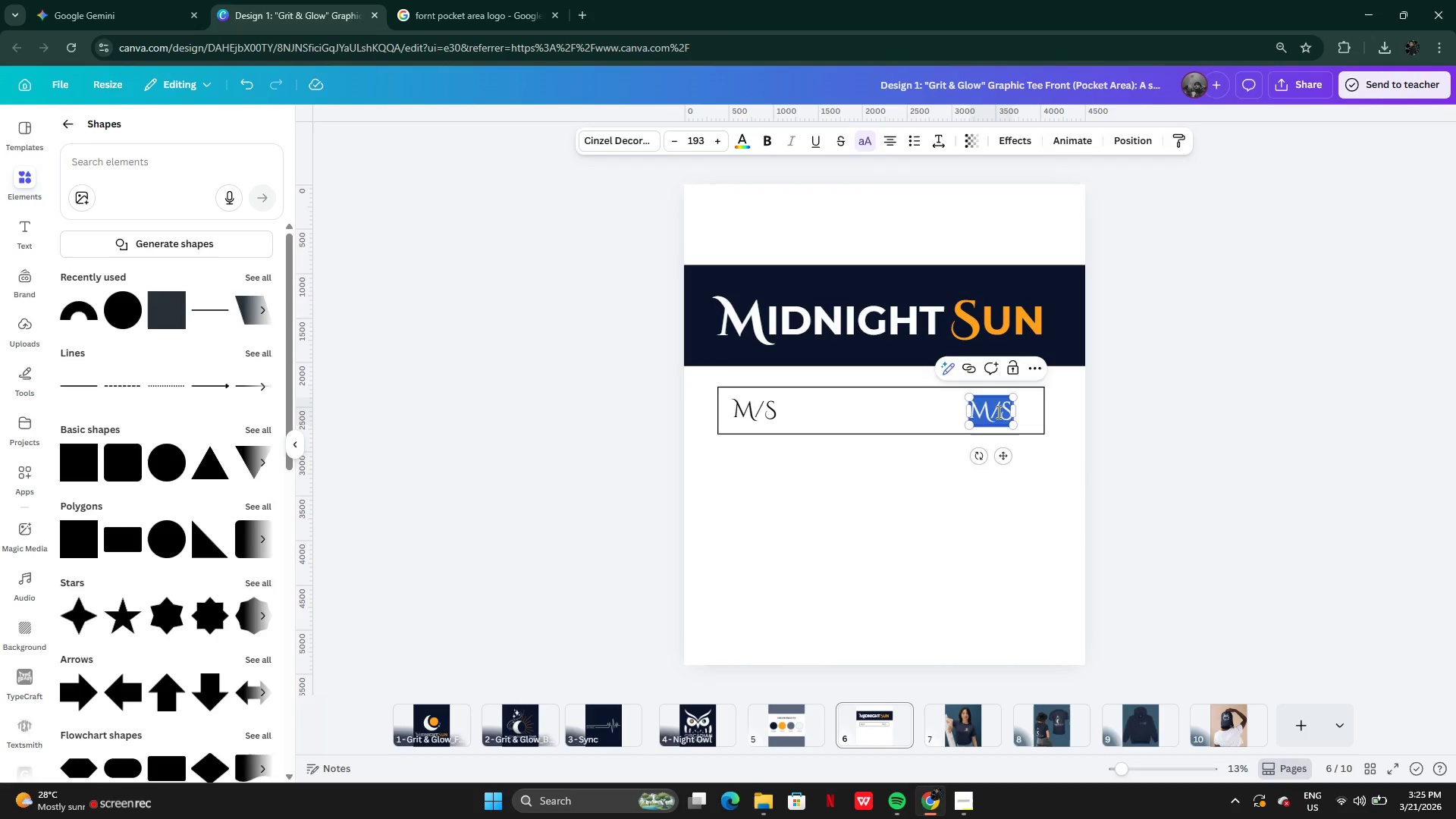 
type(Cin)
key(Backspace)
key(Backspace)
key(Backspace)
 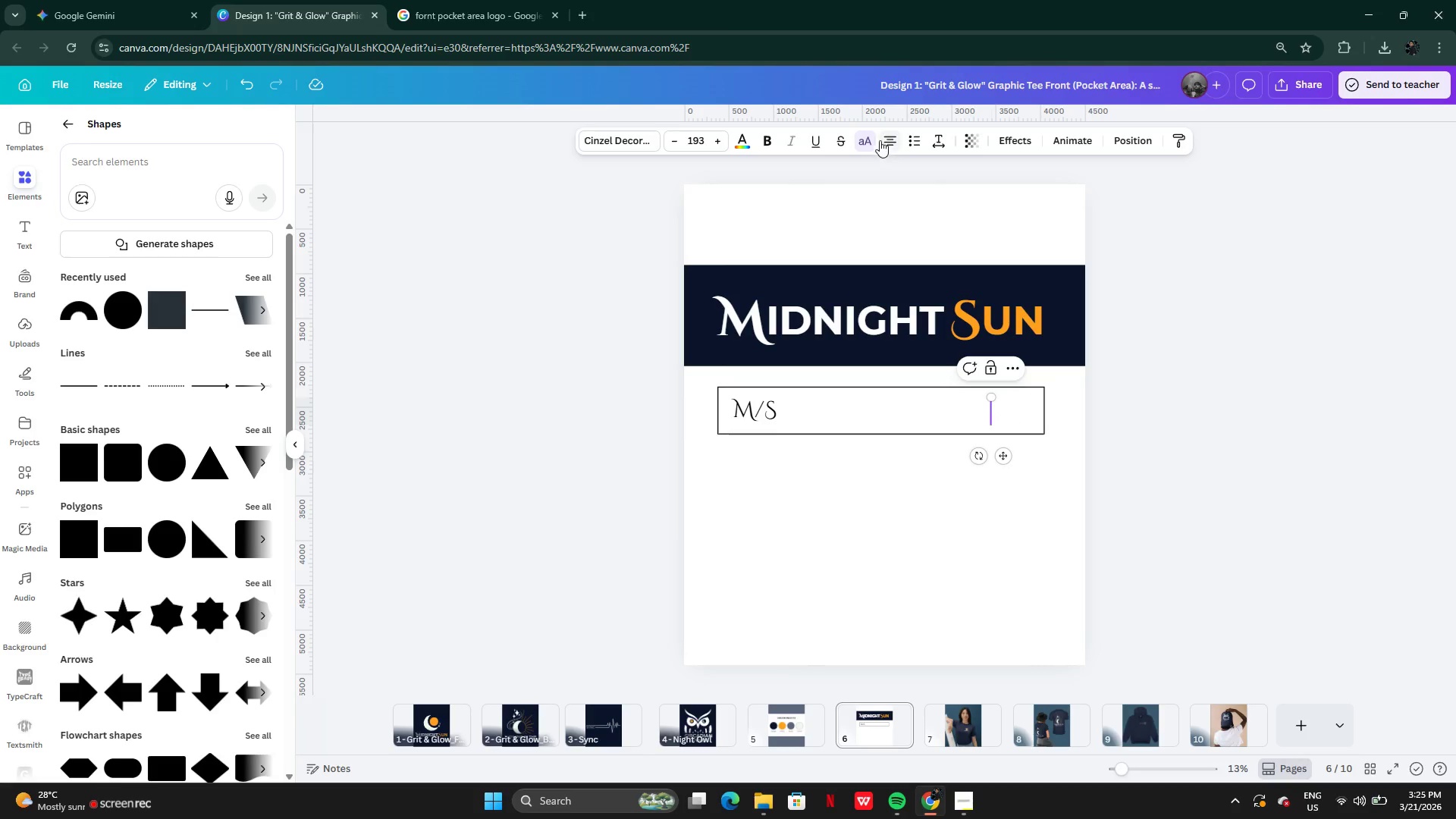 
left_click([871, 140])
 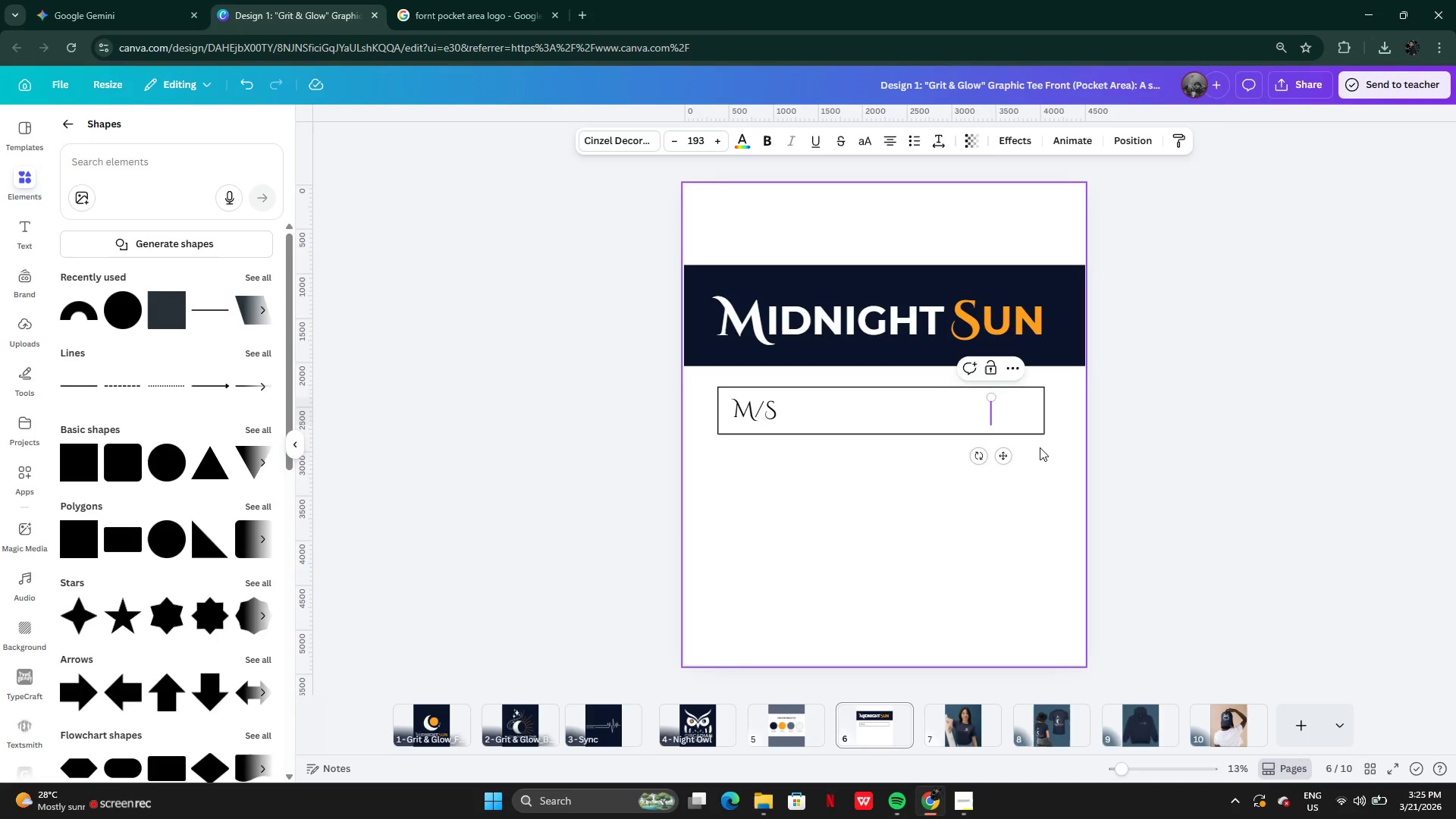 
type(Cin)
 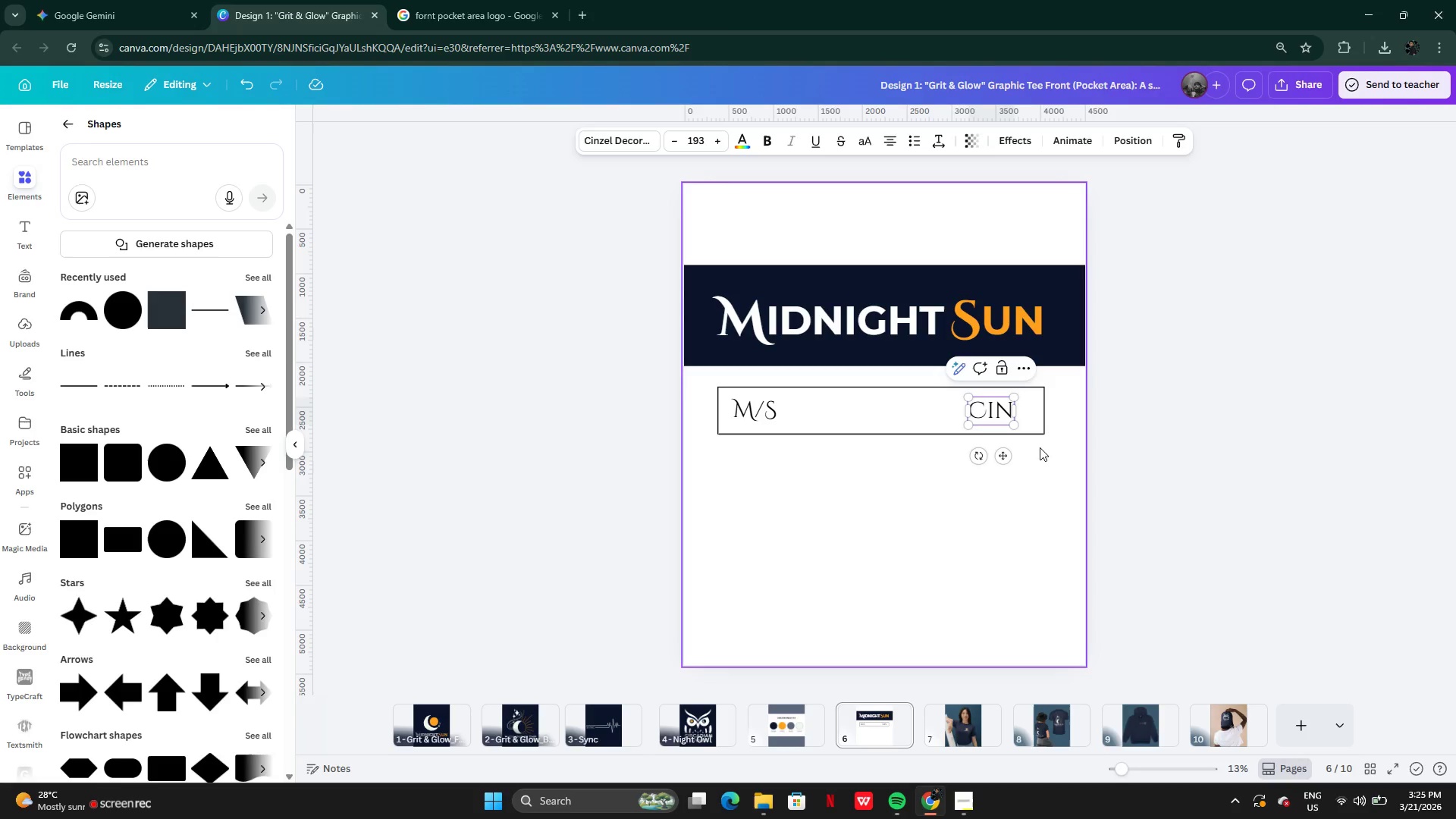 
type(ze decortion)
 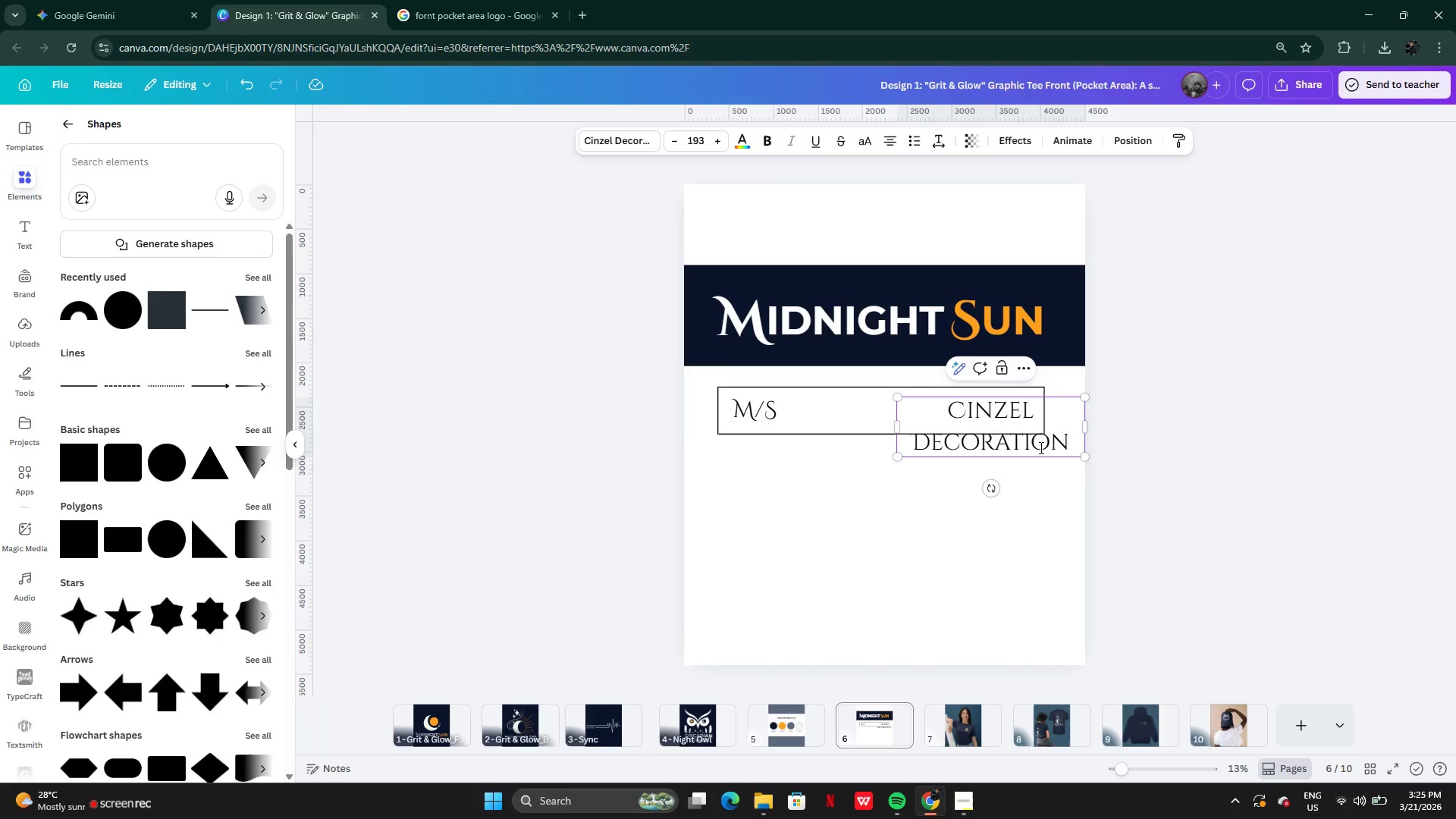 
hold_key(key=L, duration=0.34)
 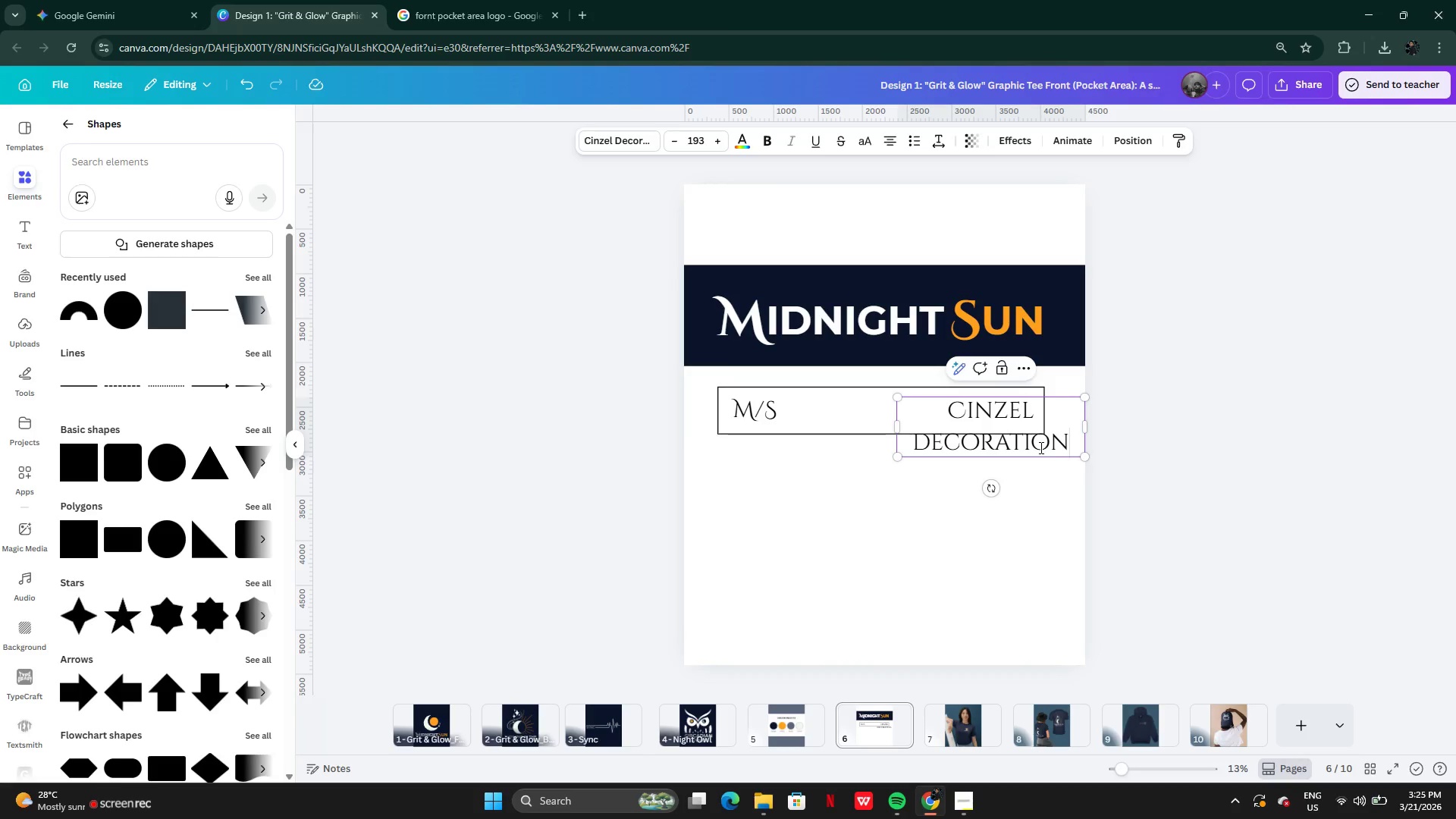 
left_click_drag(start_coordinate=[1090, 457], to_coordinate=[1010, 418])
 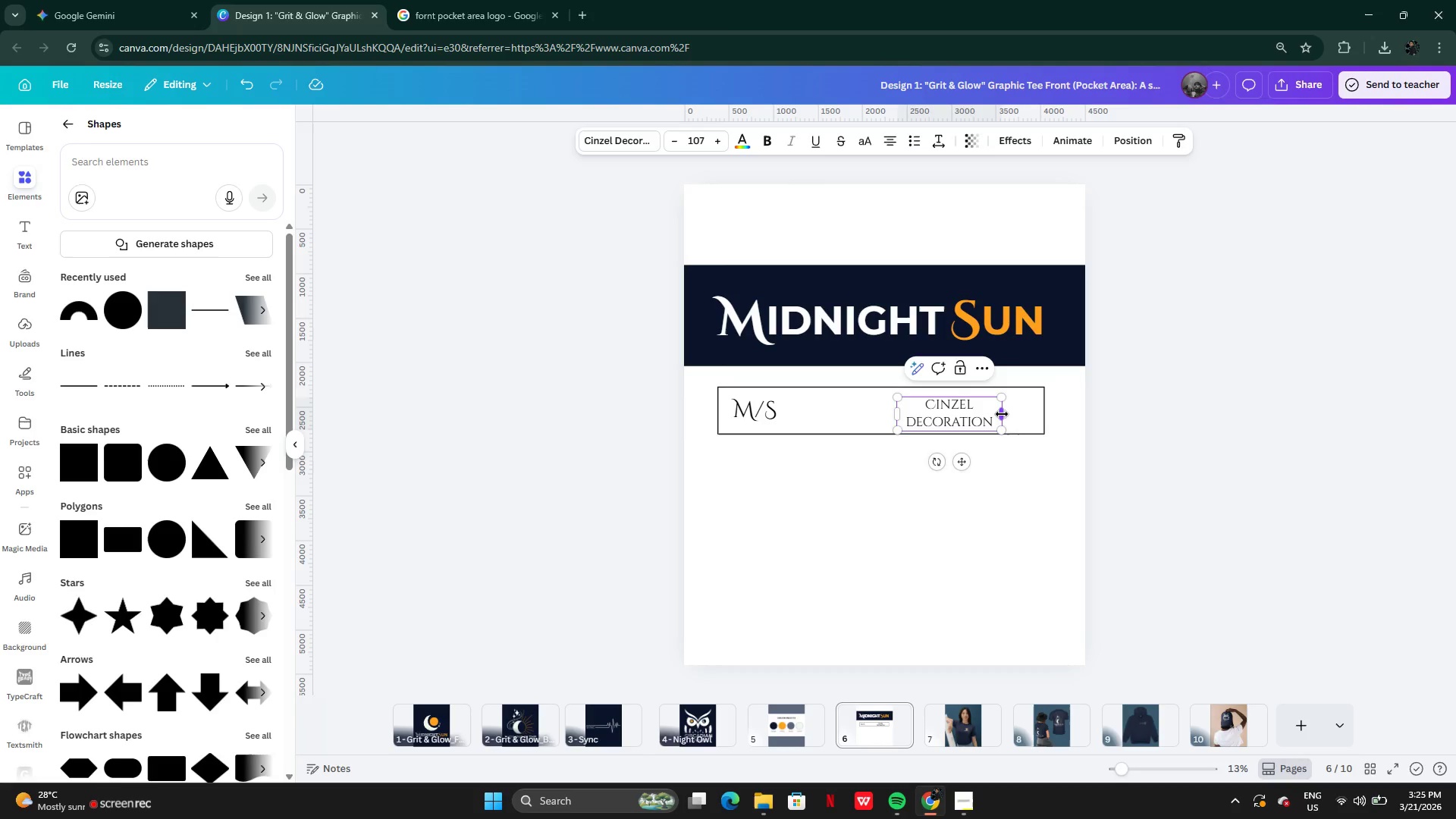 
left_click_drag(start_coordinate=[1002, 414], to_coordinate=[1039, 414])
 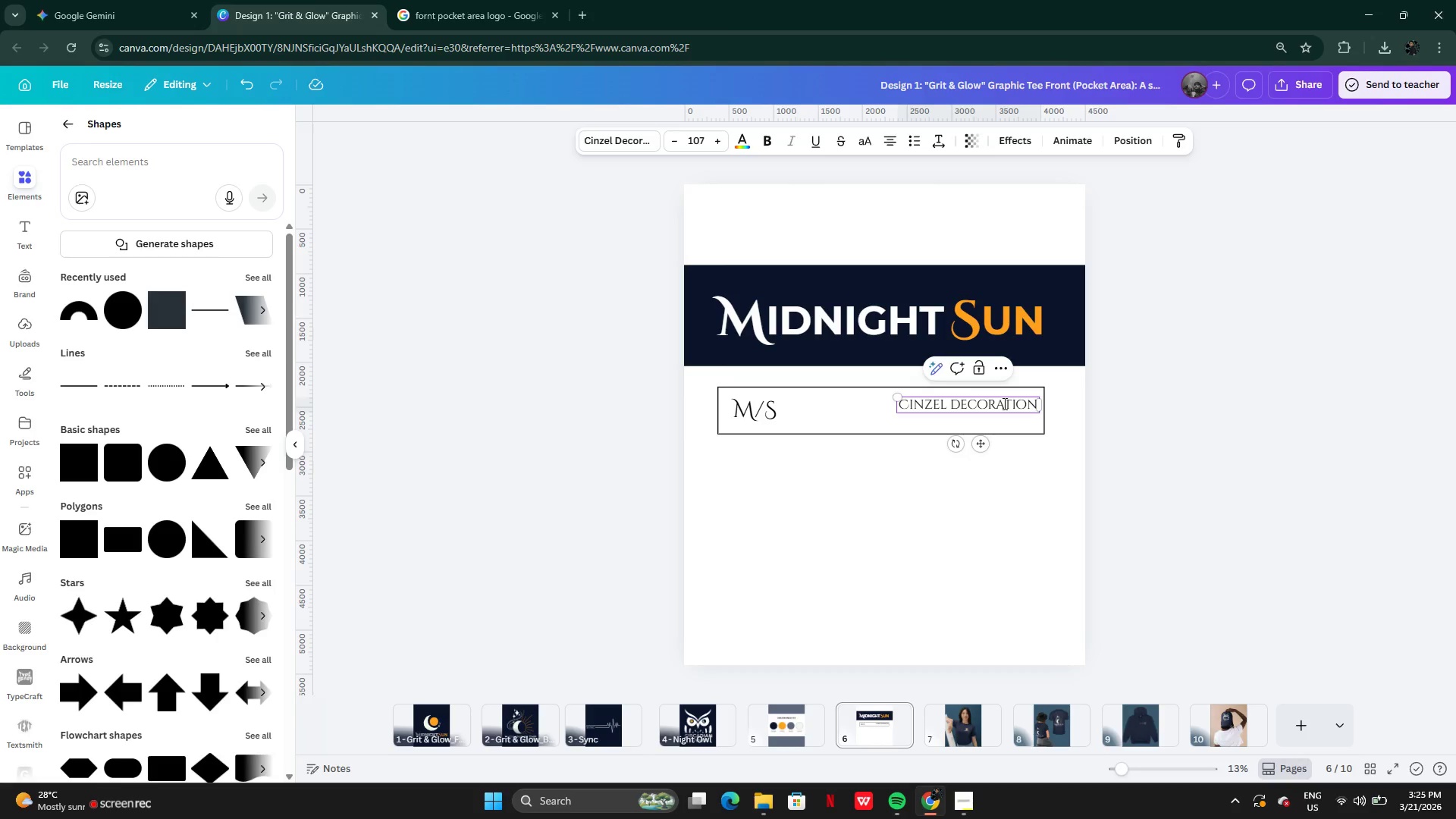 
left_click([1092, 425])
 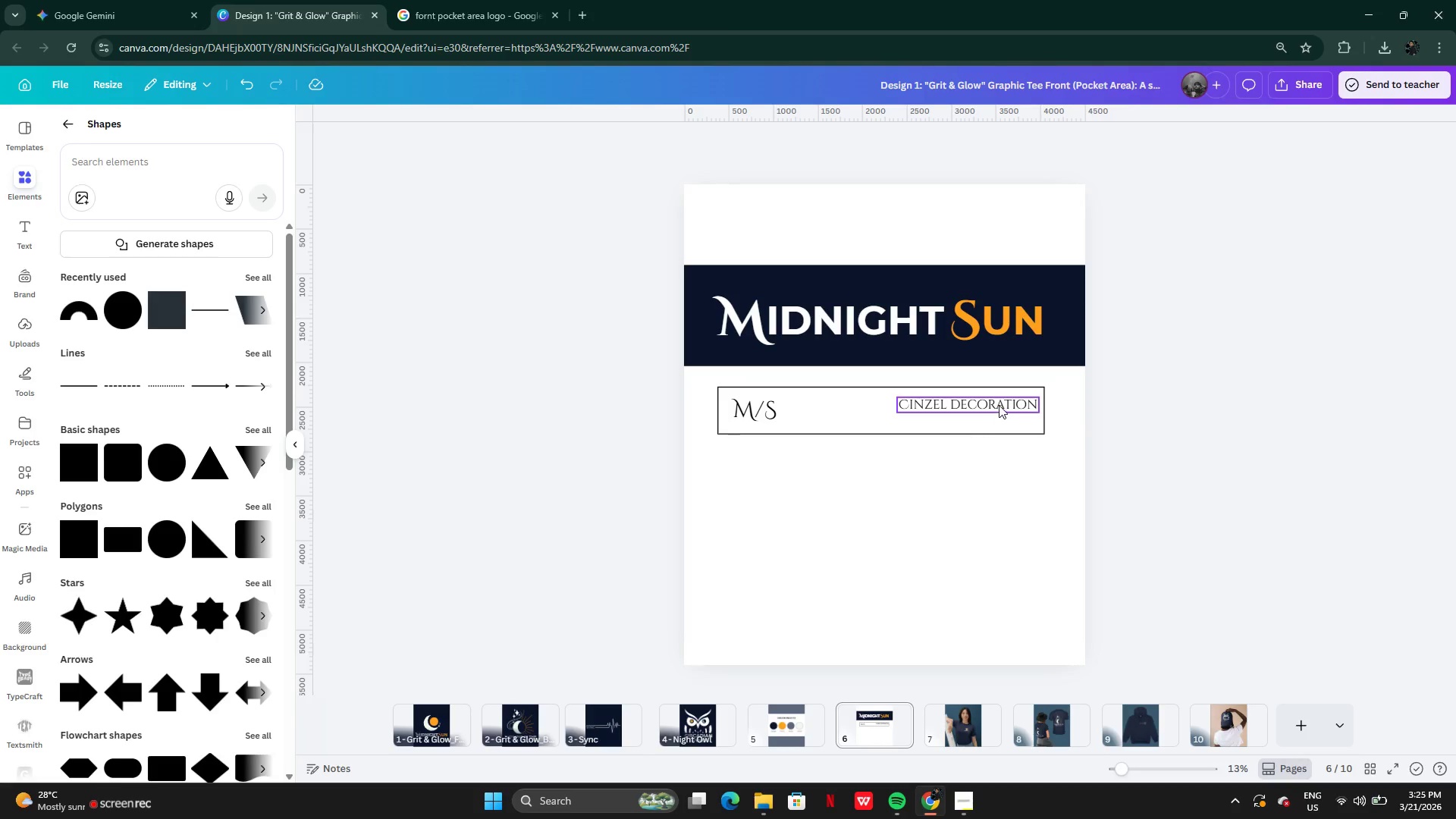 
left_click_drag(start_coordinate=[999, 404], to_coordinate=[1002, 410])
 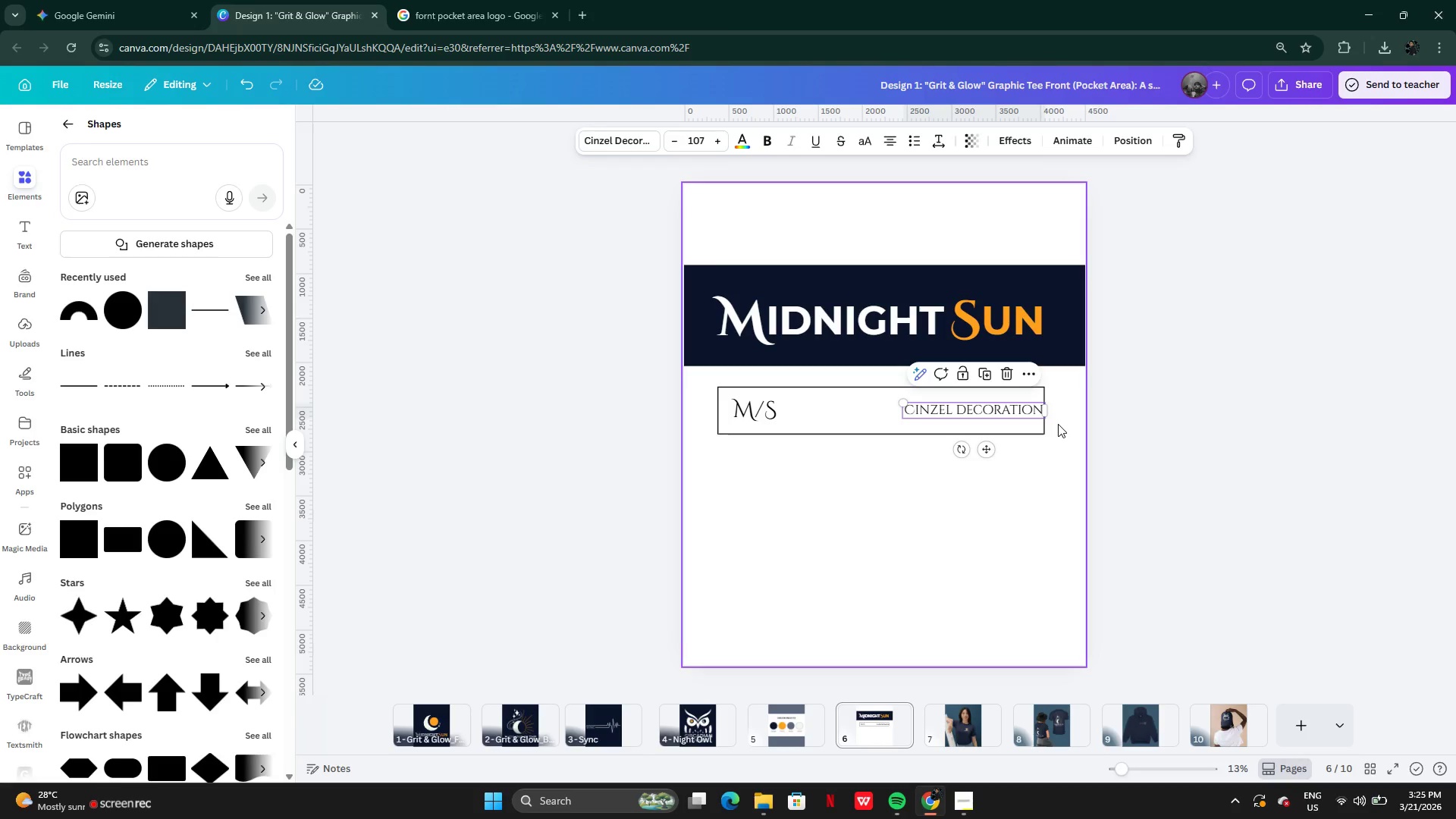 
left_click([1059, 424])
 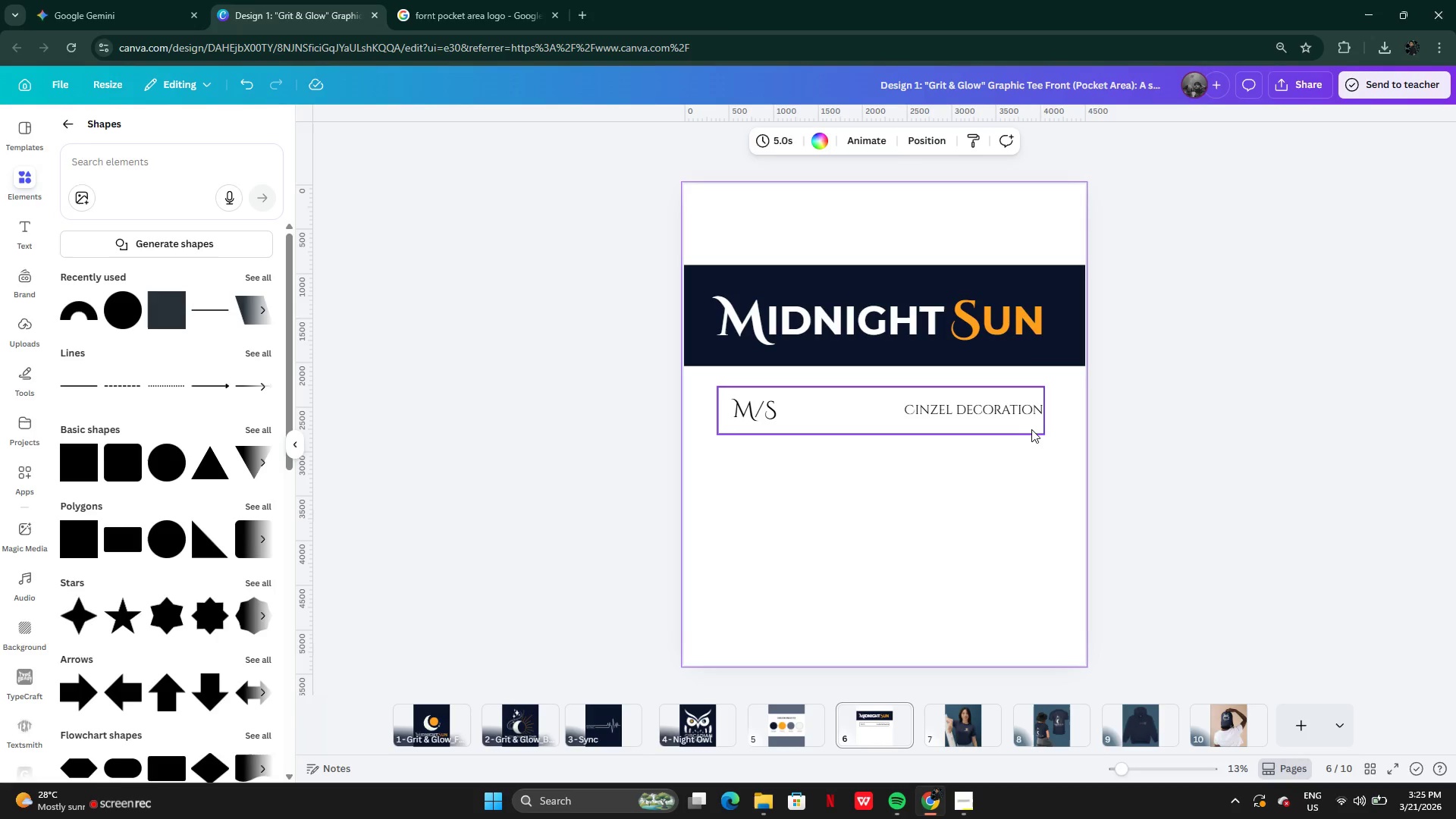 
left_click([1034, 431])
 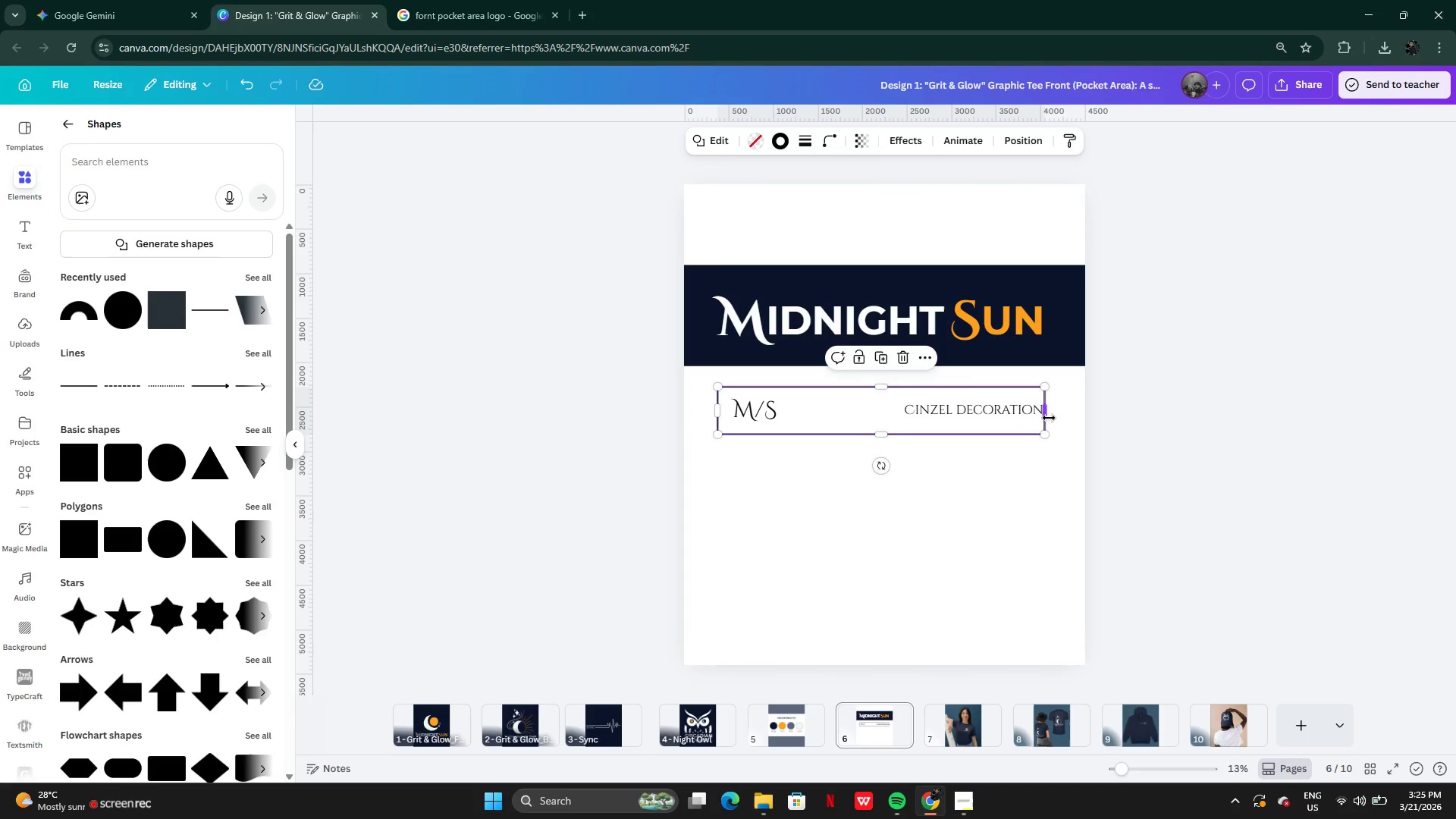 
left_click_drag(start_coordinate=[1050, 417], to_coordinate=[1065, 419])
 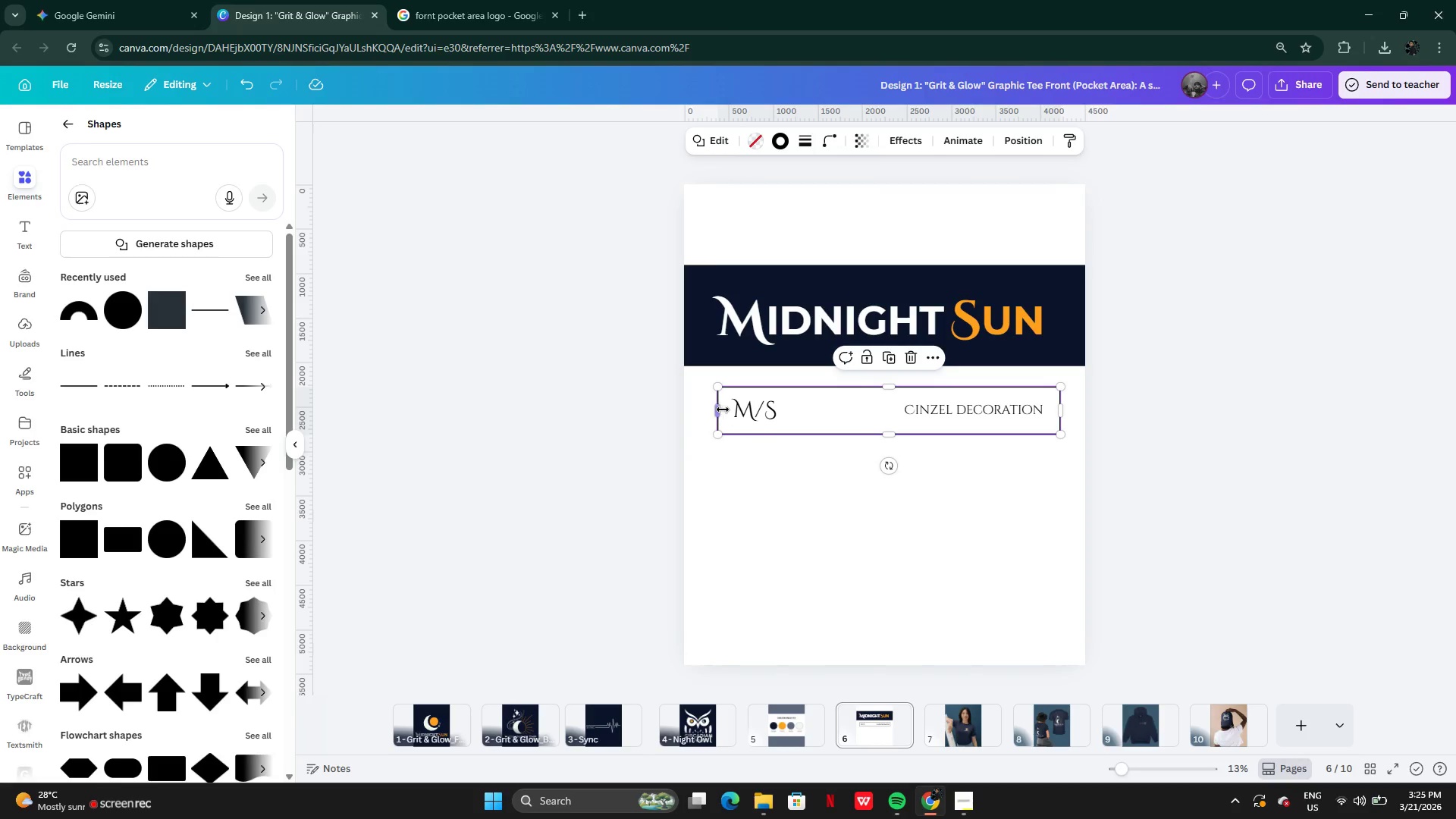 
left_click_drag(start_coordinate=[720, 410], to_coordinate=[710, 411])
 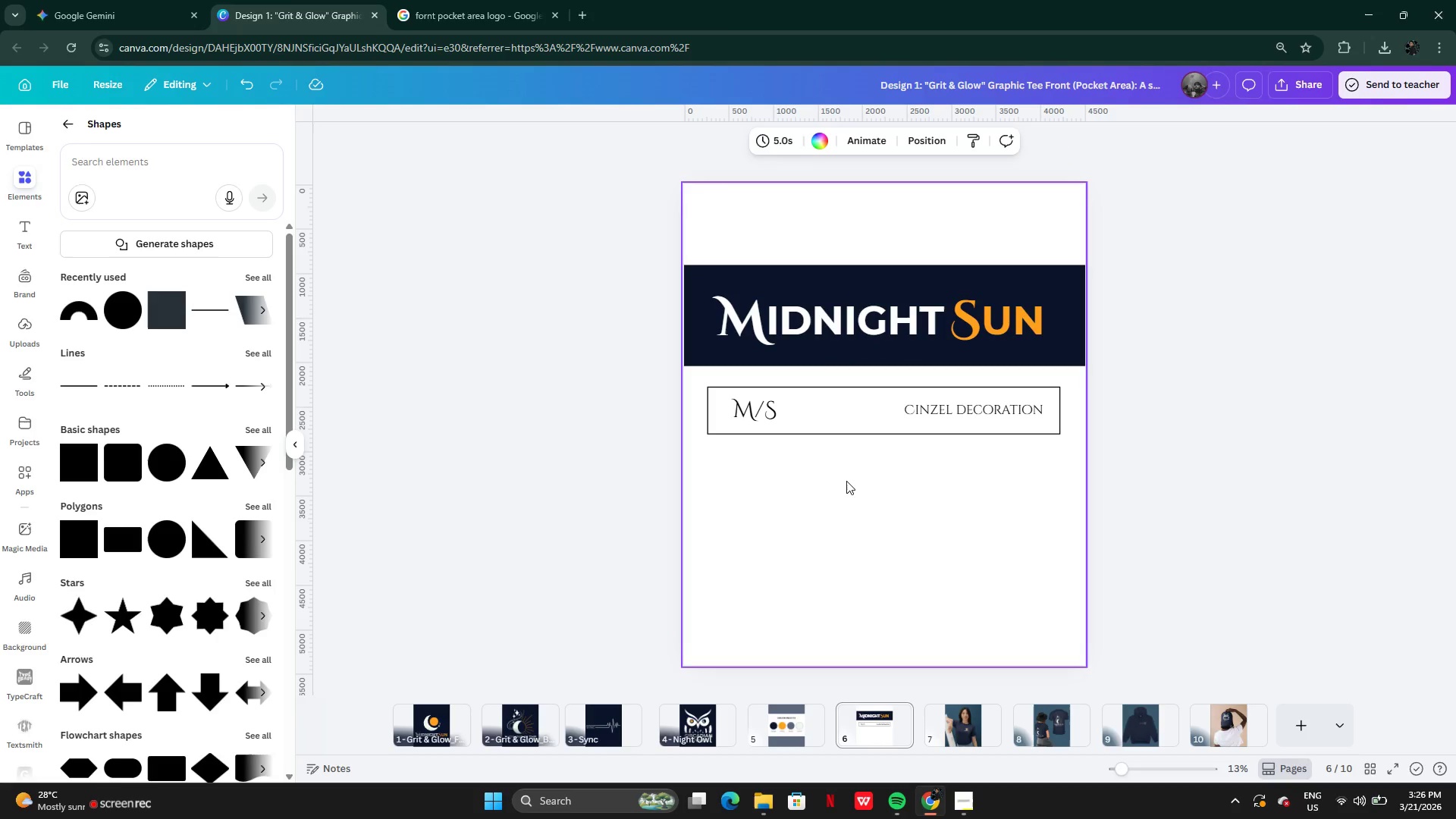 
wait(6.53)
 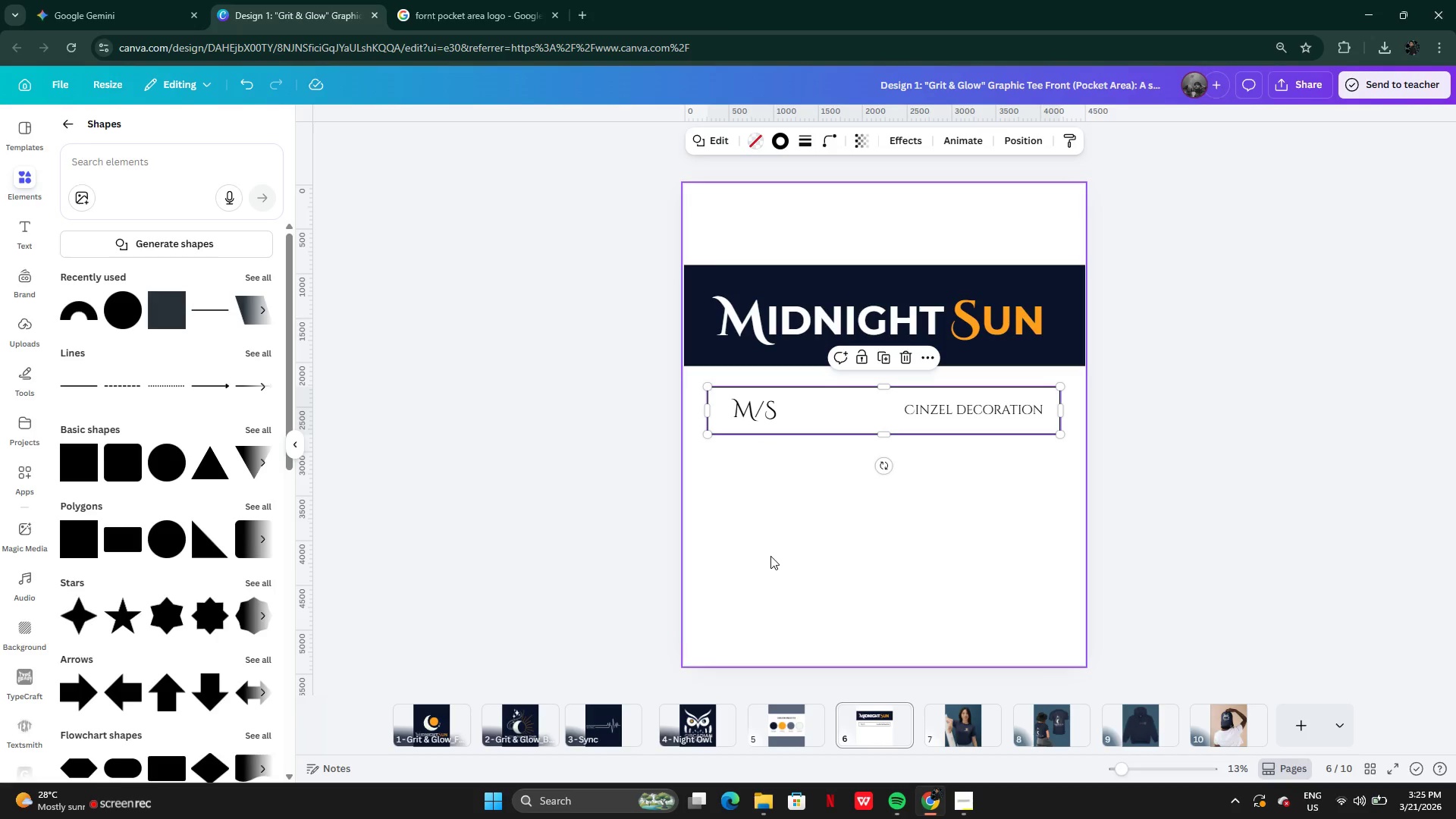 
mouse_move([934, 413])
 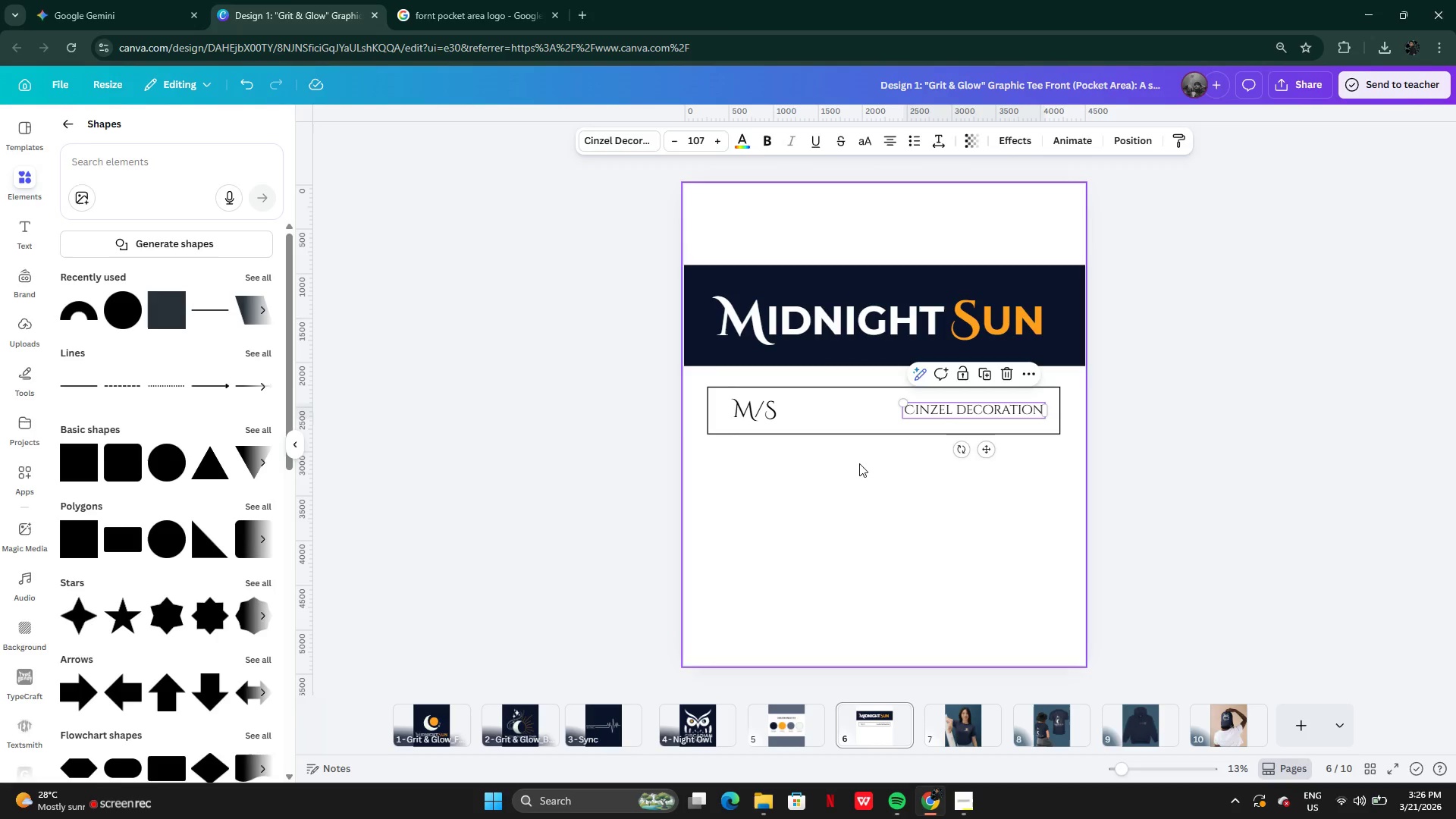 
left_click([859, 464])
 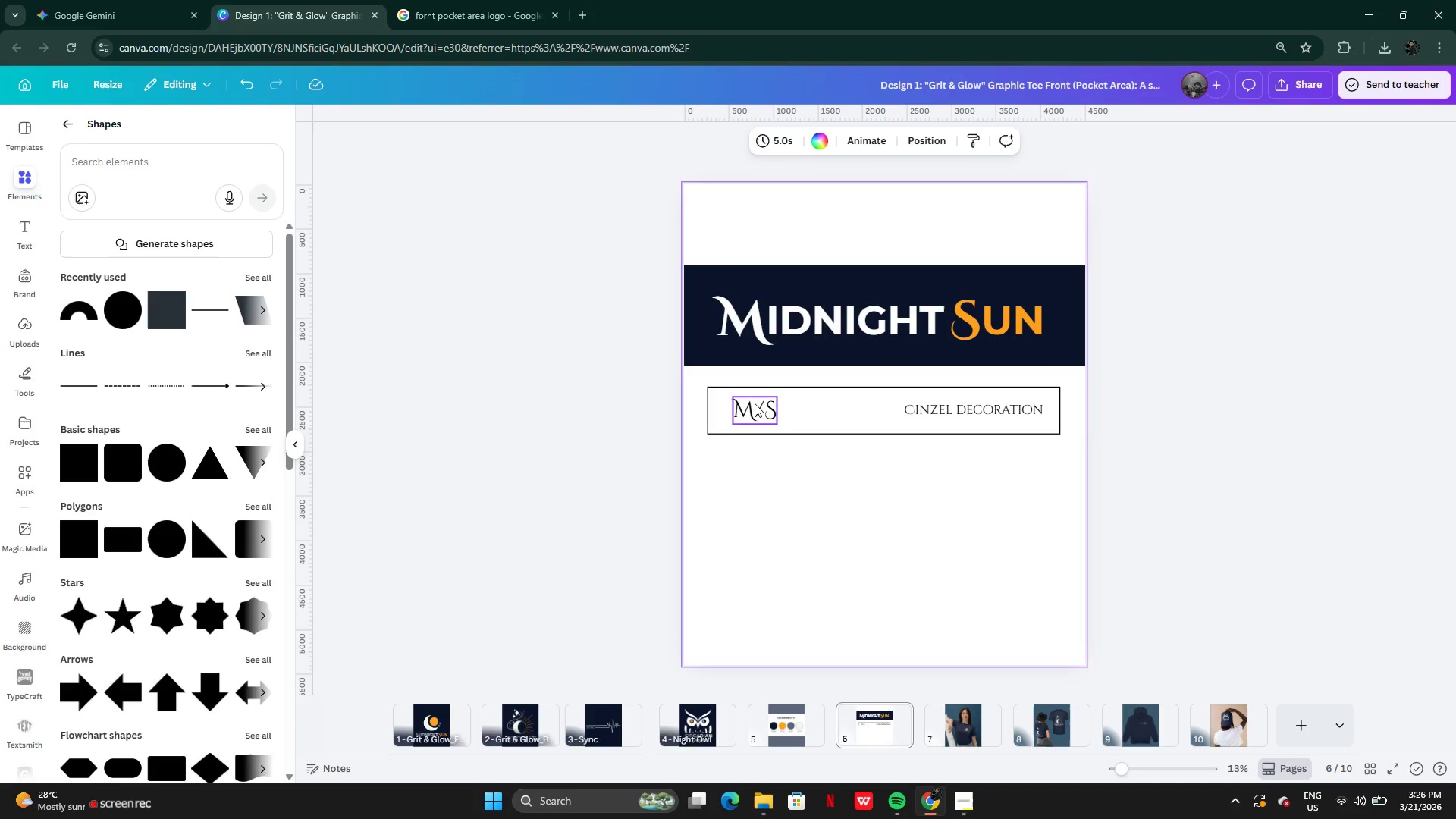 
left_click_drag(start_coordinate=[755, 408], to_coordinate=[746, 408])
 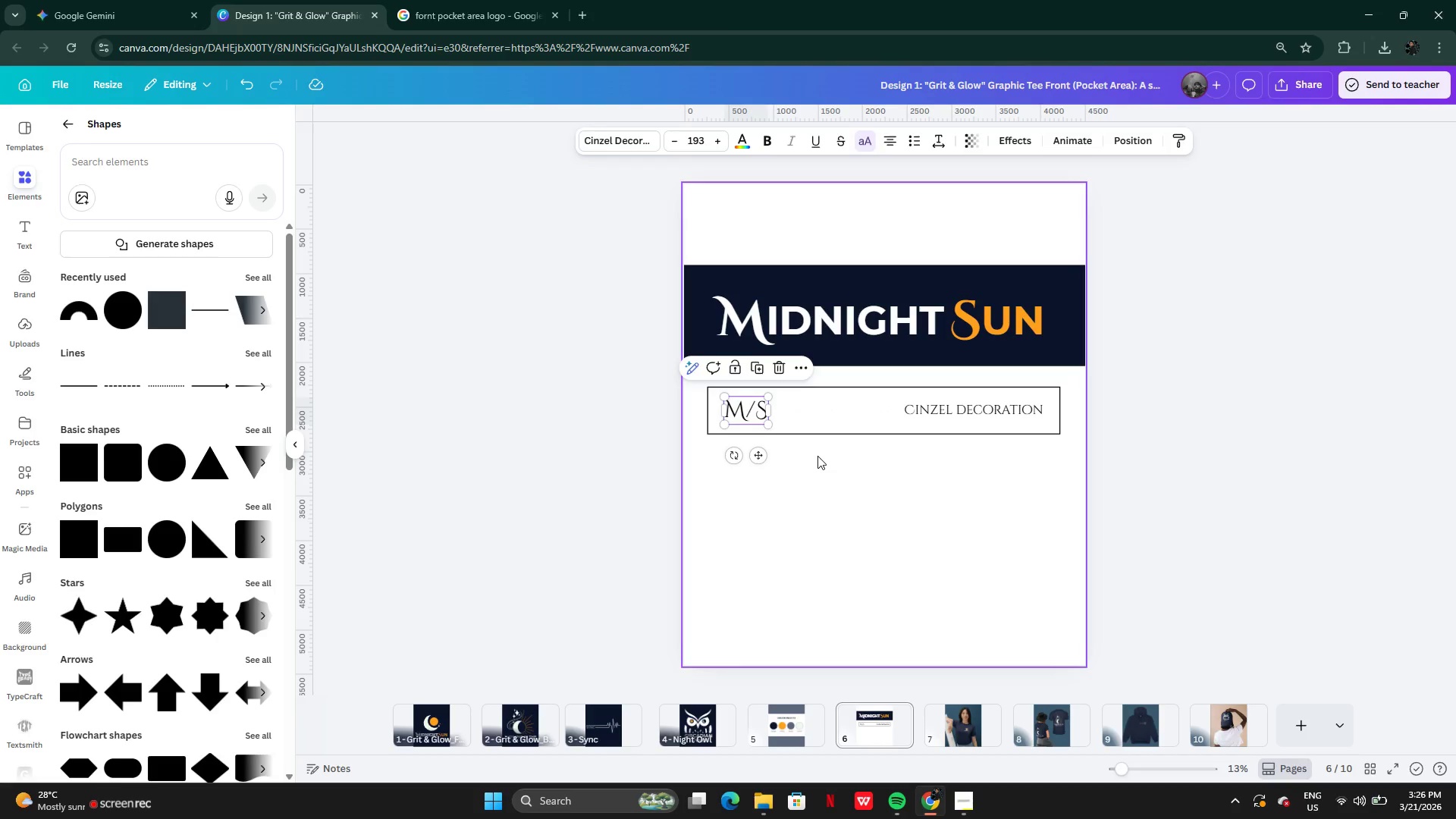 
left_click([818, 456])
 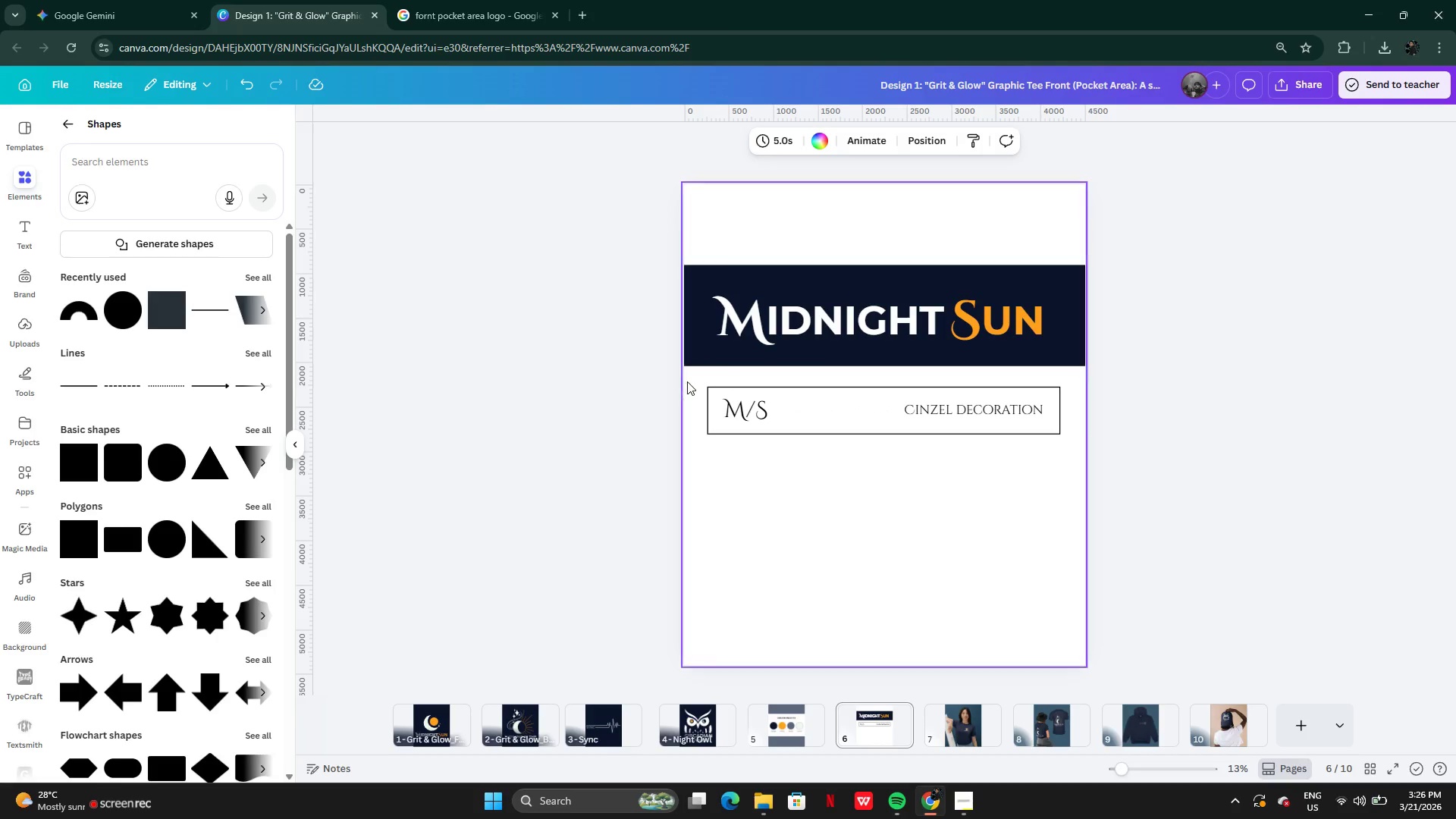 
left_click_drag(start_coordinate=[687, 380], to_coordinate=[1044, 466])
 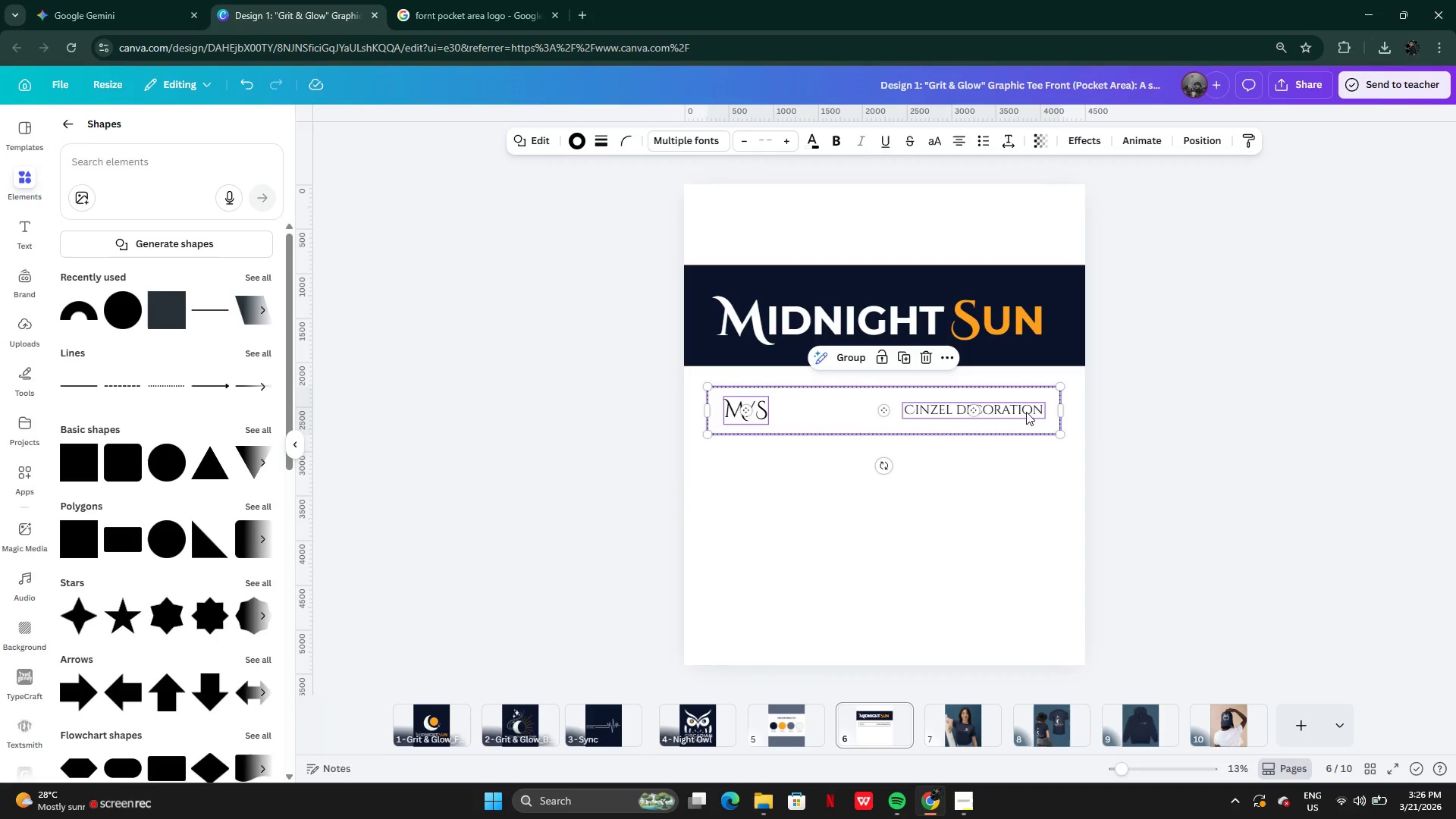 
left_click_drag(start_coordinate=[1026, 411], to_coordinate=[1025, 419])
 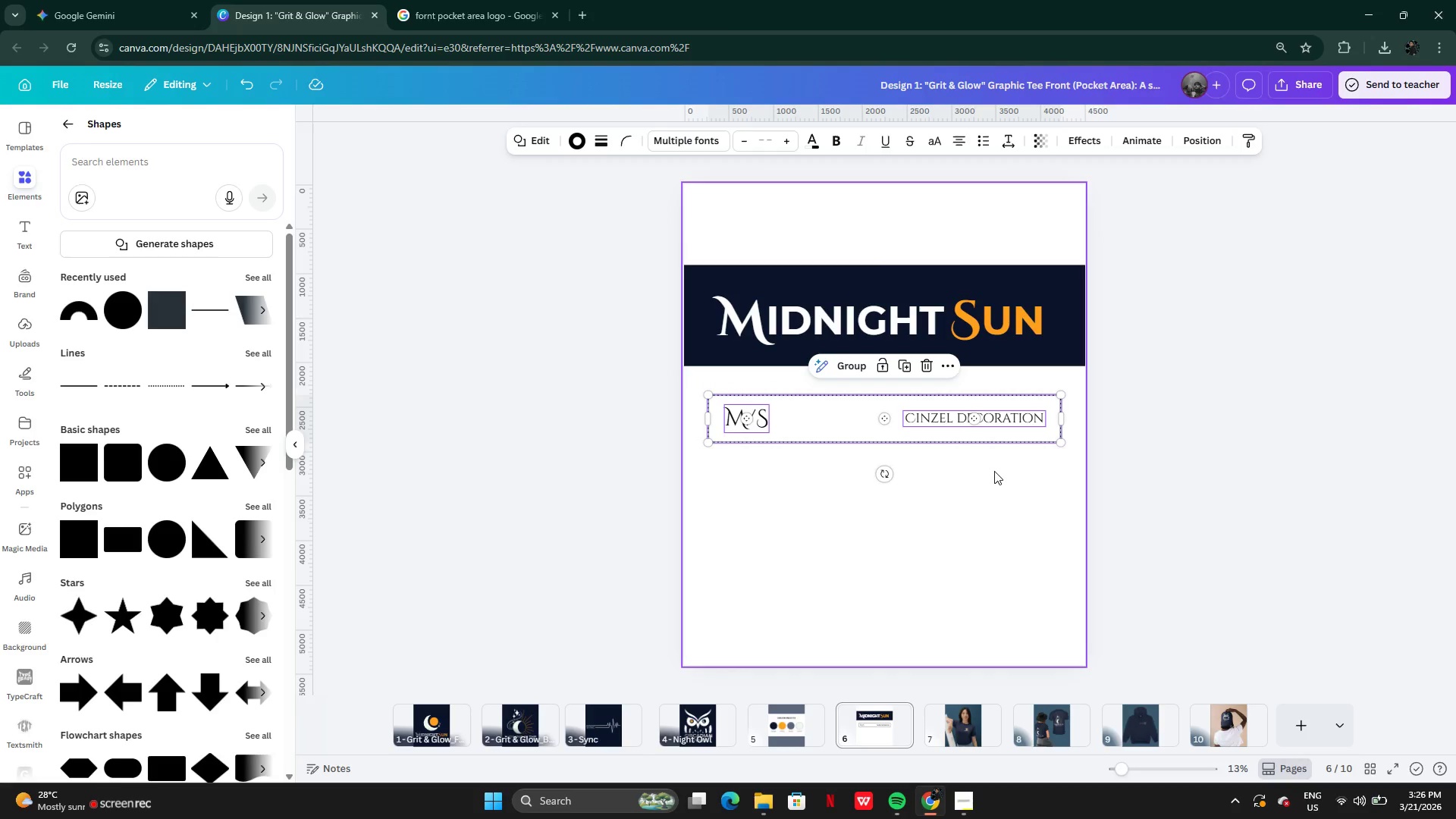 
left_click([994, 471])
 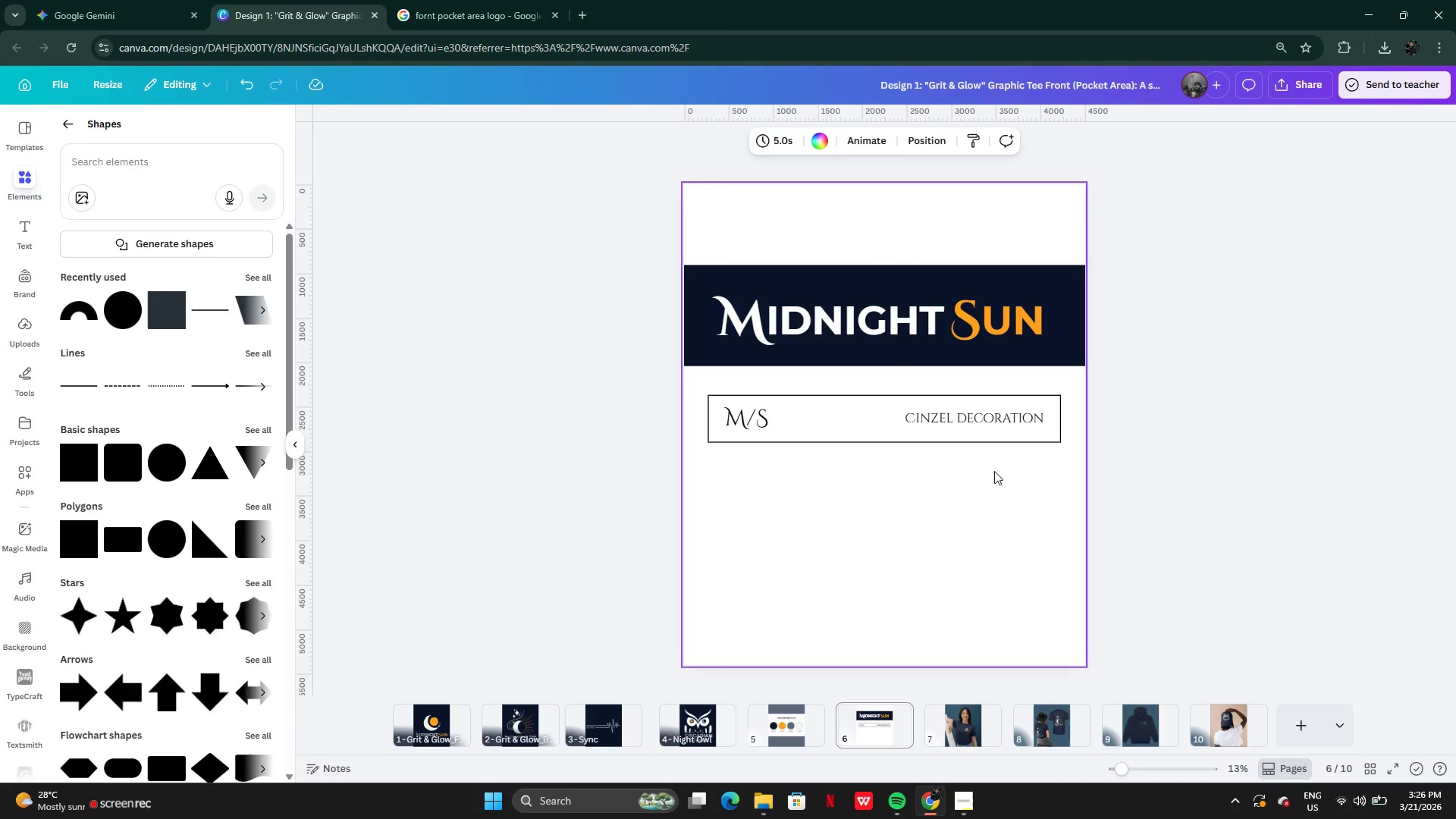 
wait(5.77)
 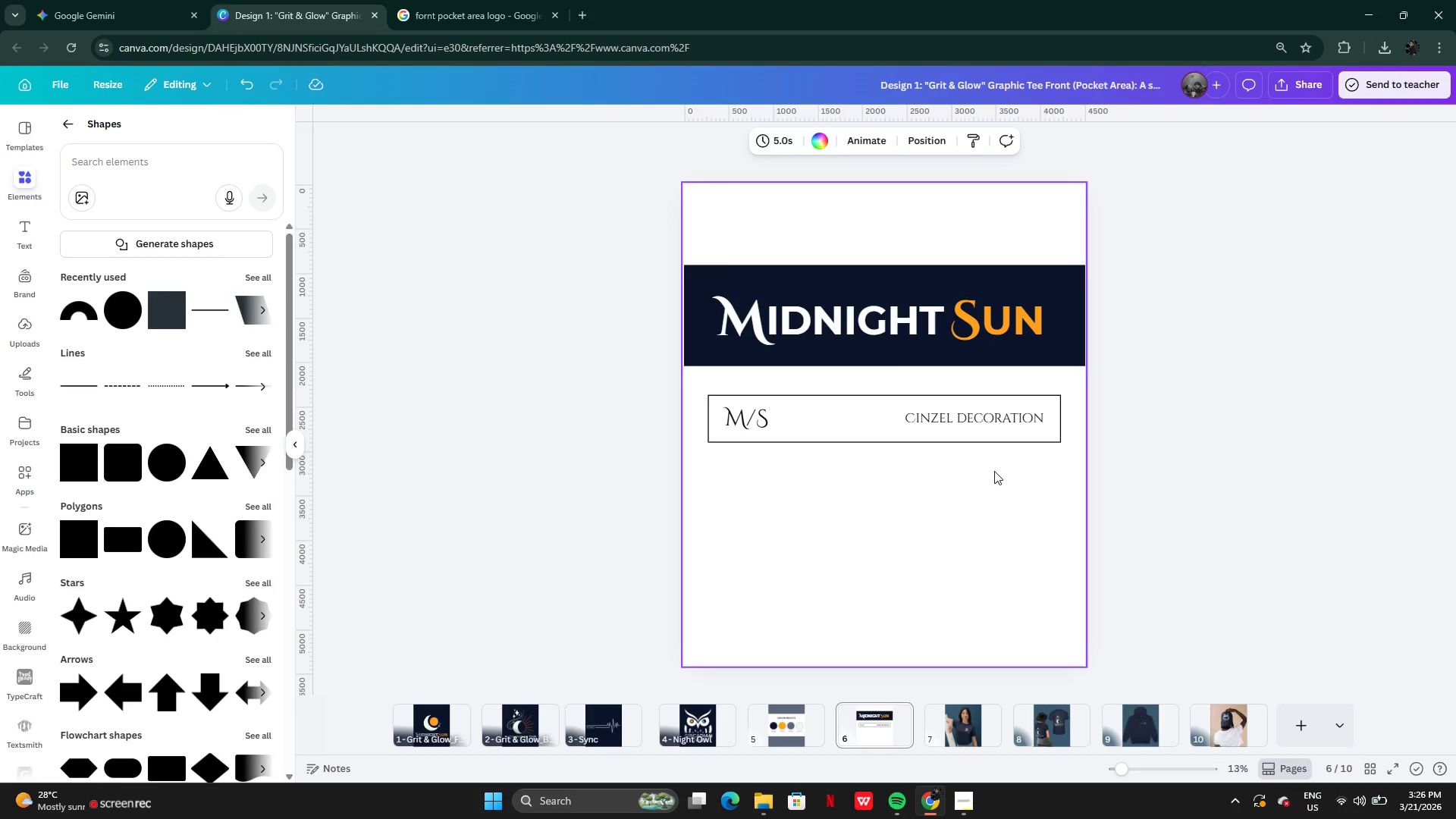 
left_click_drag(start_coordinate=[647, 389], to_coordinate=[1018, 460])
 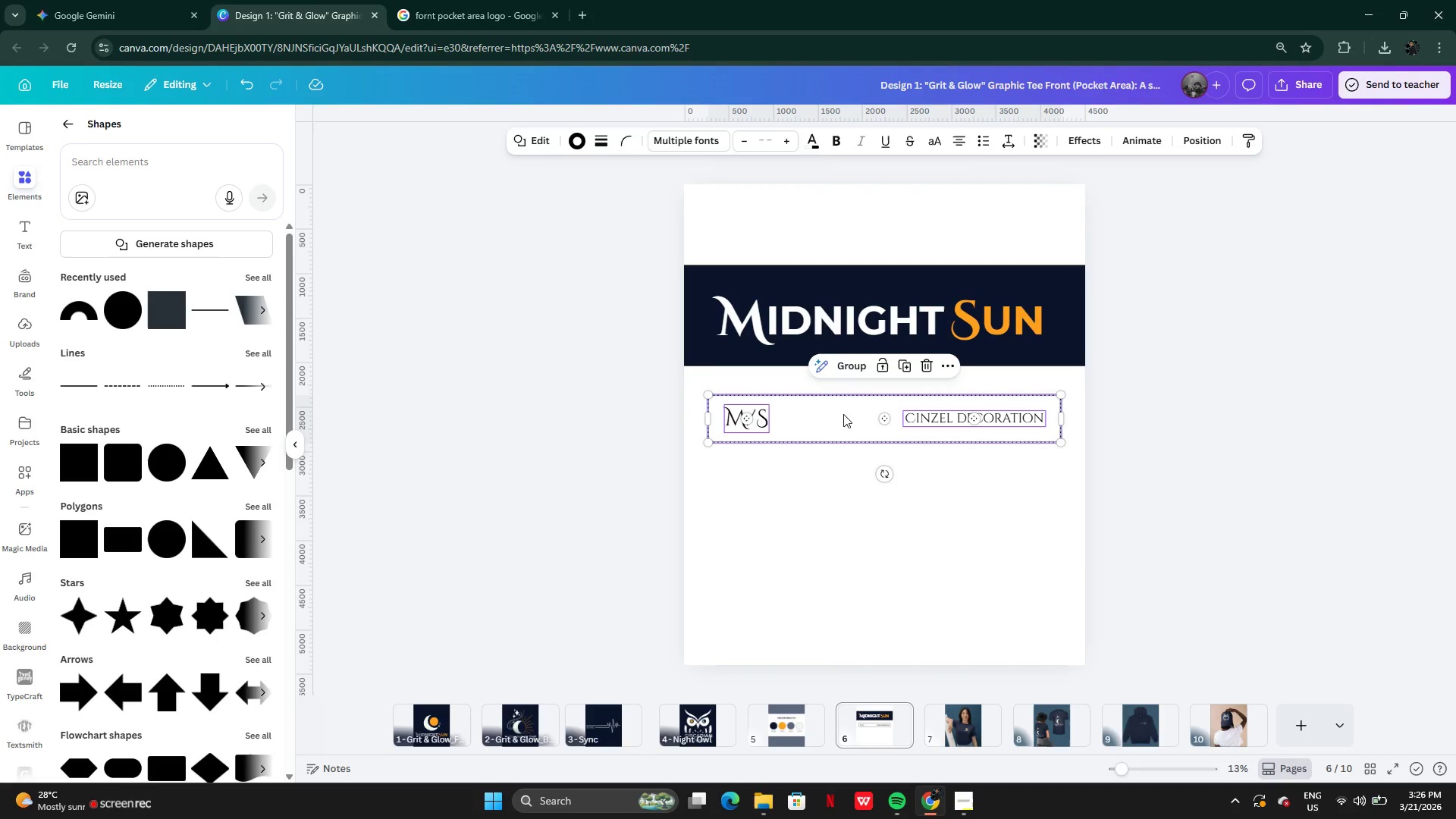 
hold_key(key=AltLeft, duration=0.38)
left_click_drag(start_coordinate=[836, 413], to_coordinate=[838, 441])
 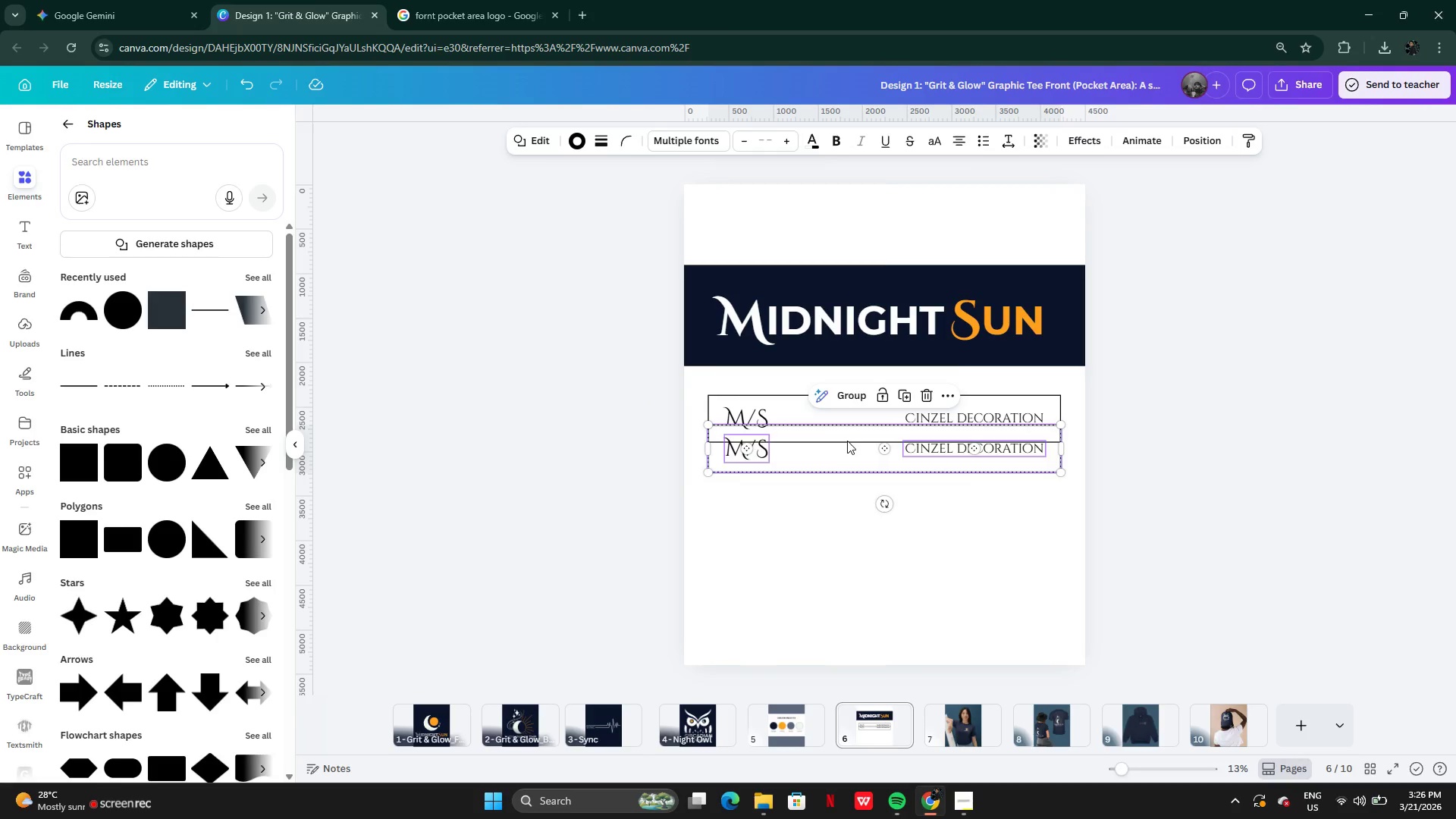 
left_click_drag(start_coordinate=[847, 441], to_coordinate=[844, 472])
 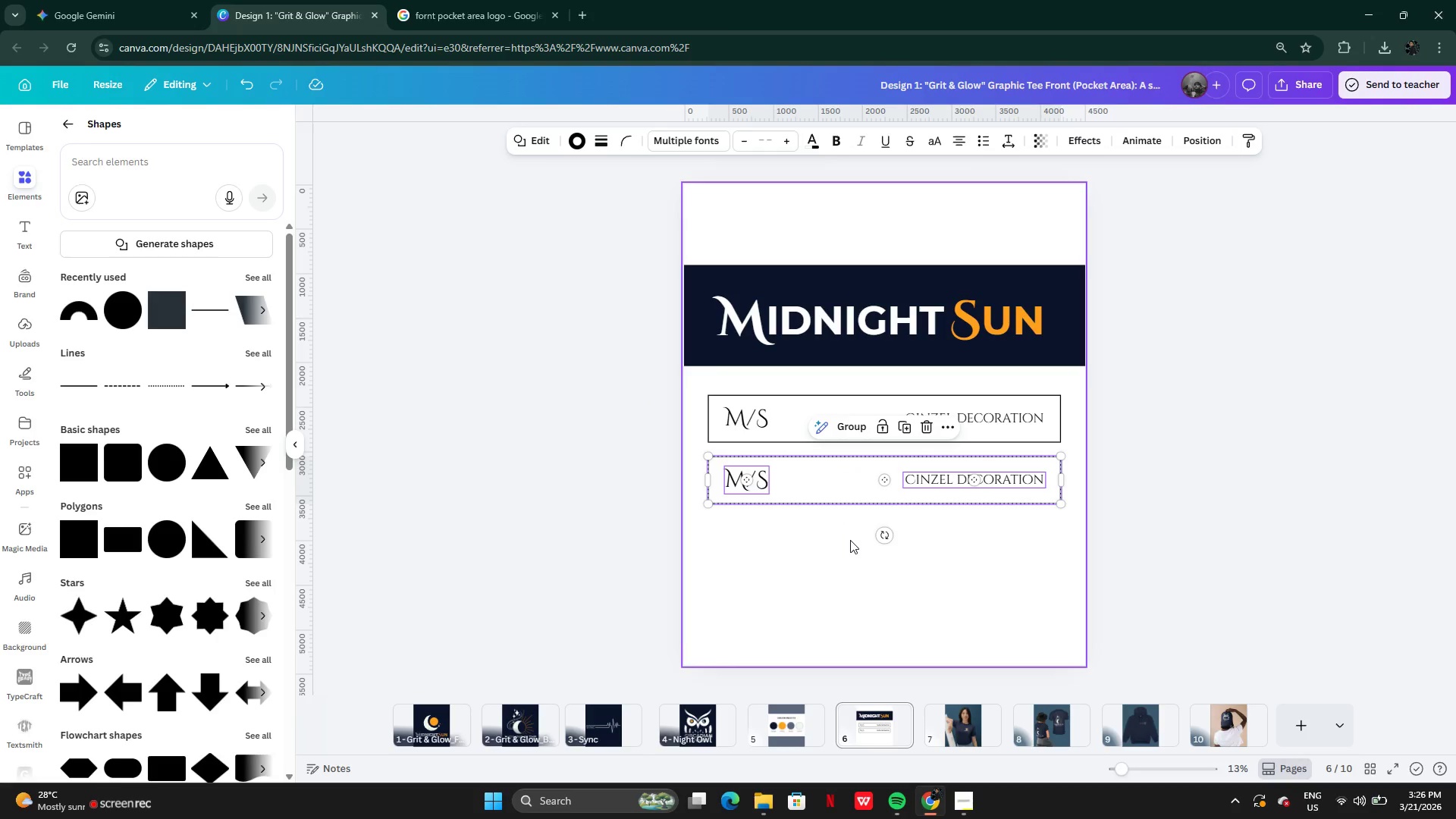 
wait(5.58)
 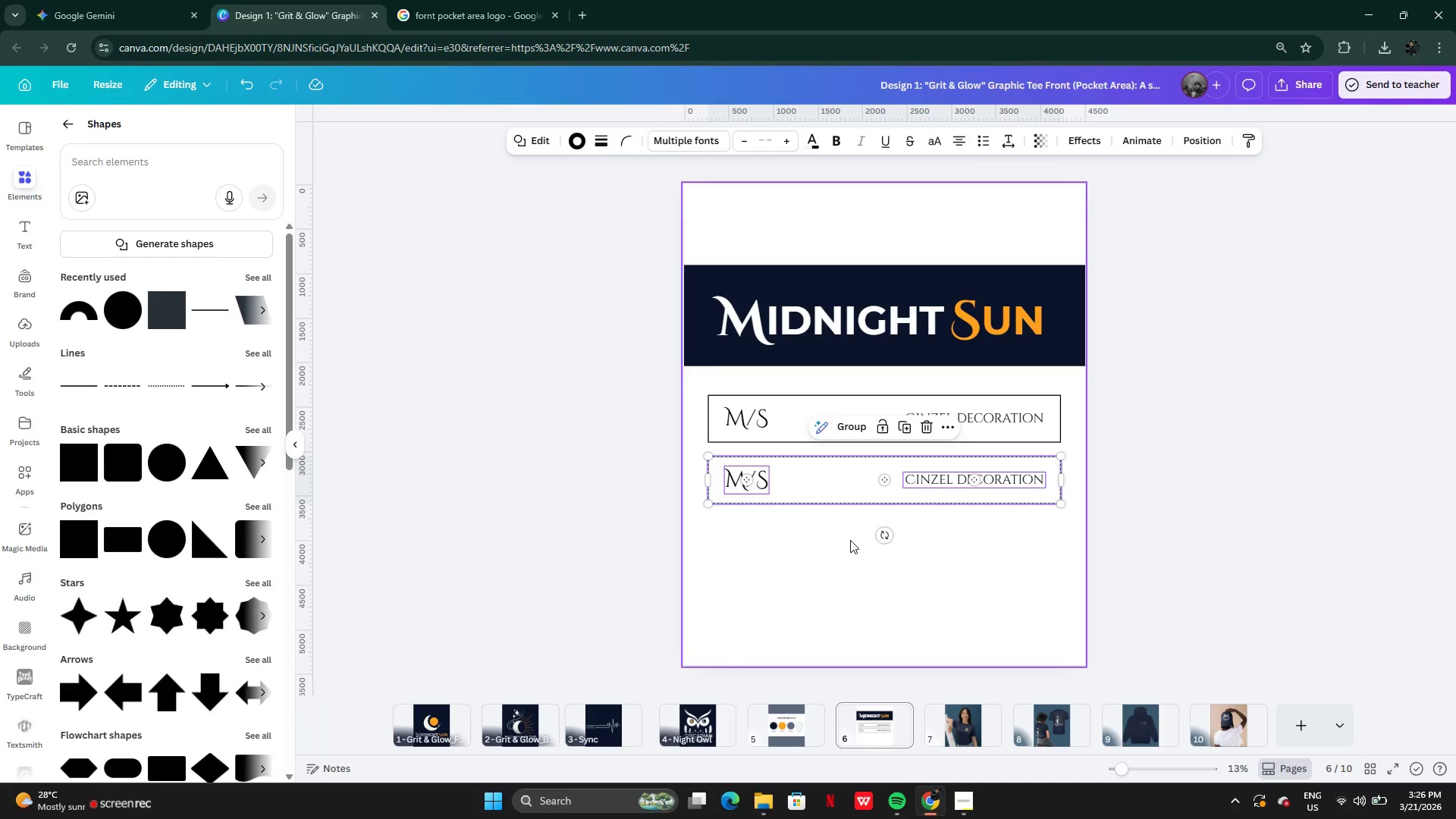 
double_click([763, 485])
 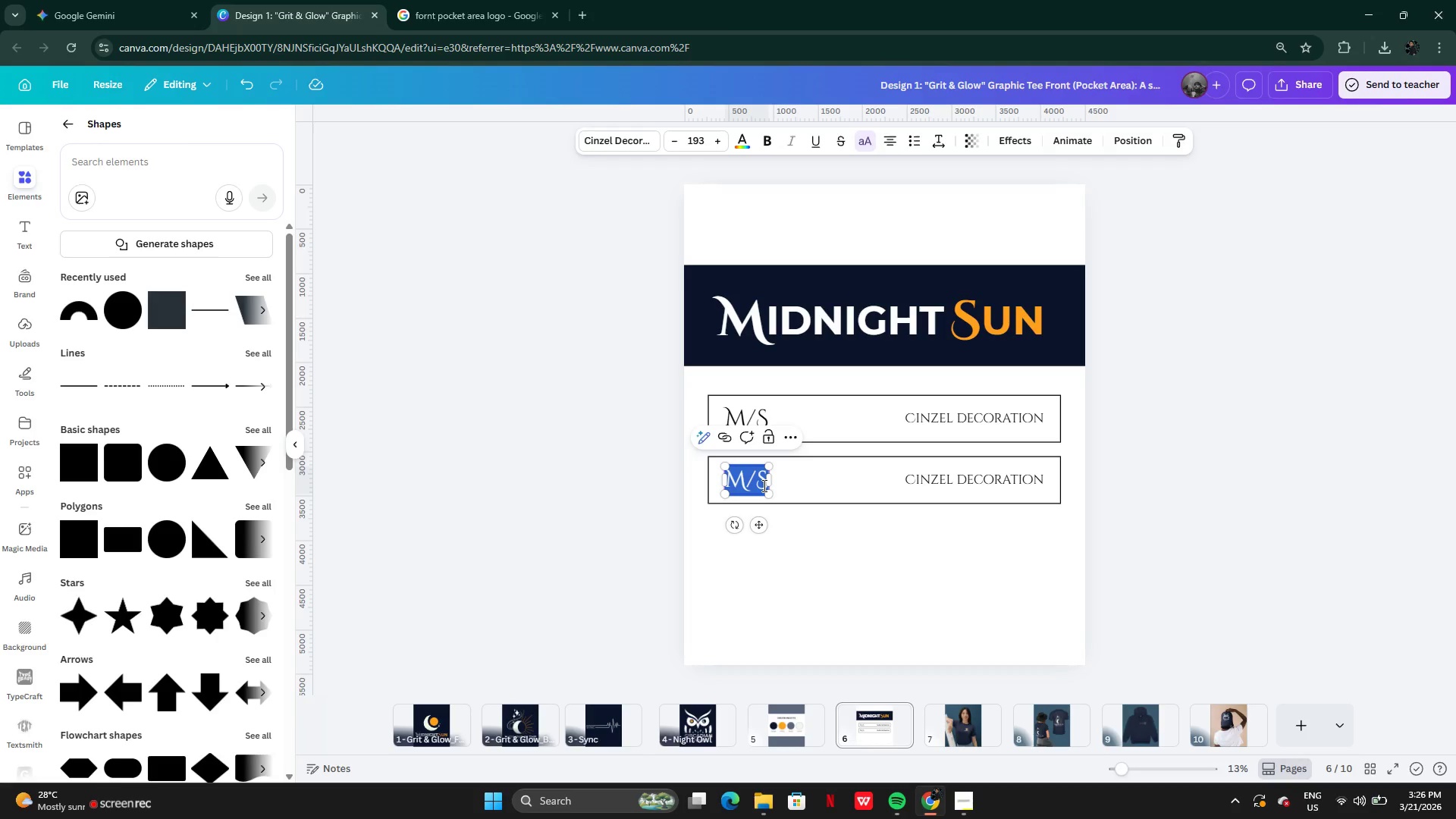 
type(IDNIGHT/UN)
 